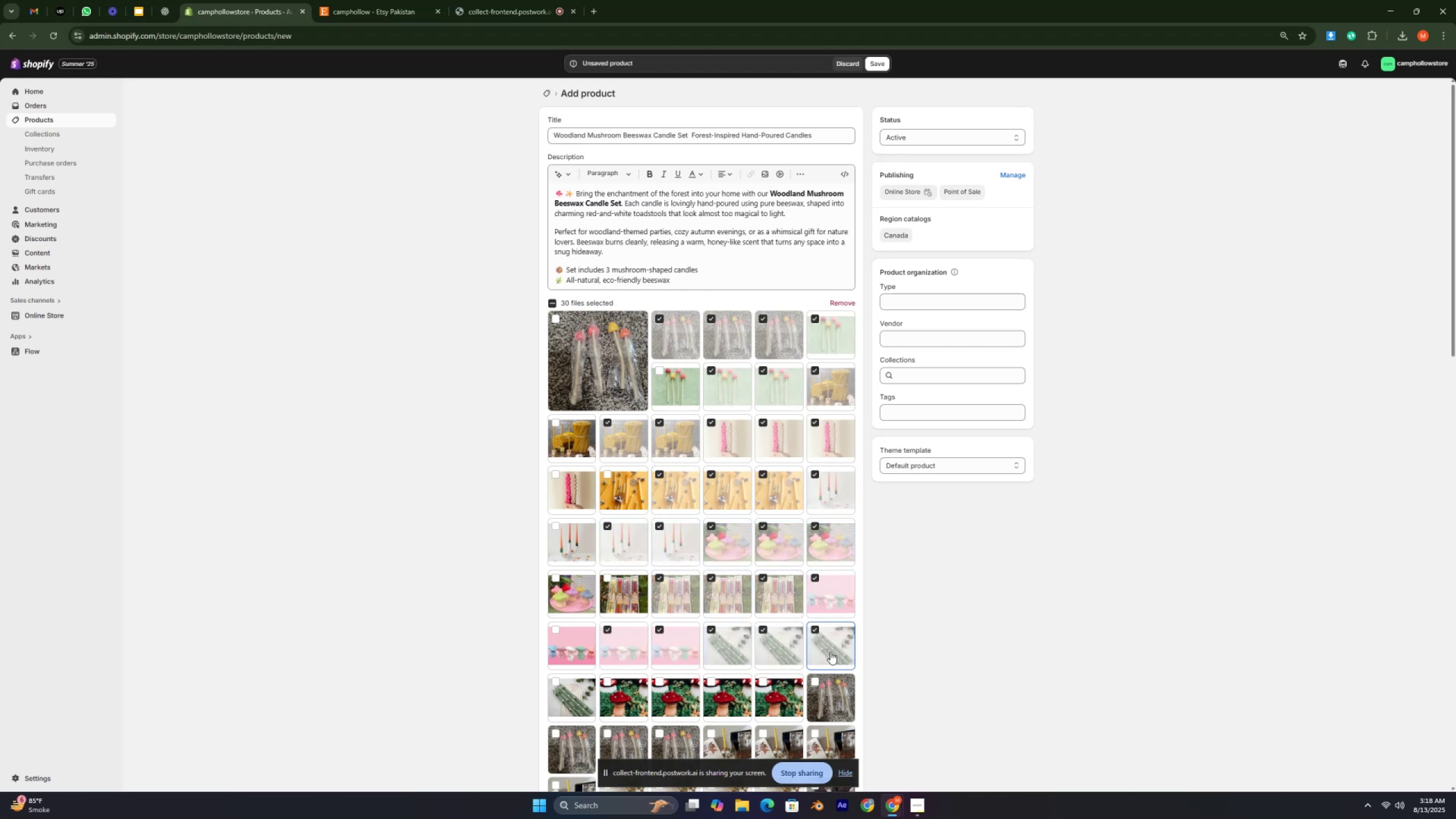 
scroll: coordinate [830, 652], scroll_direction: down, amount: 2.0
 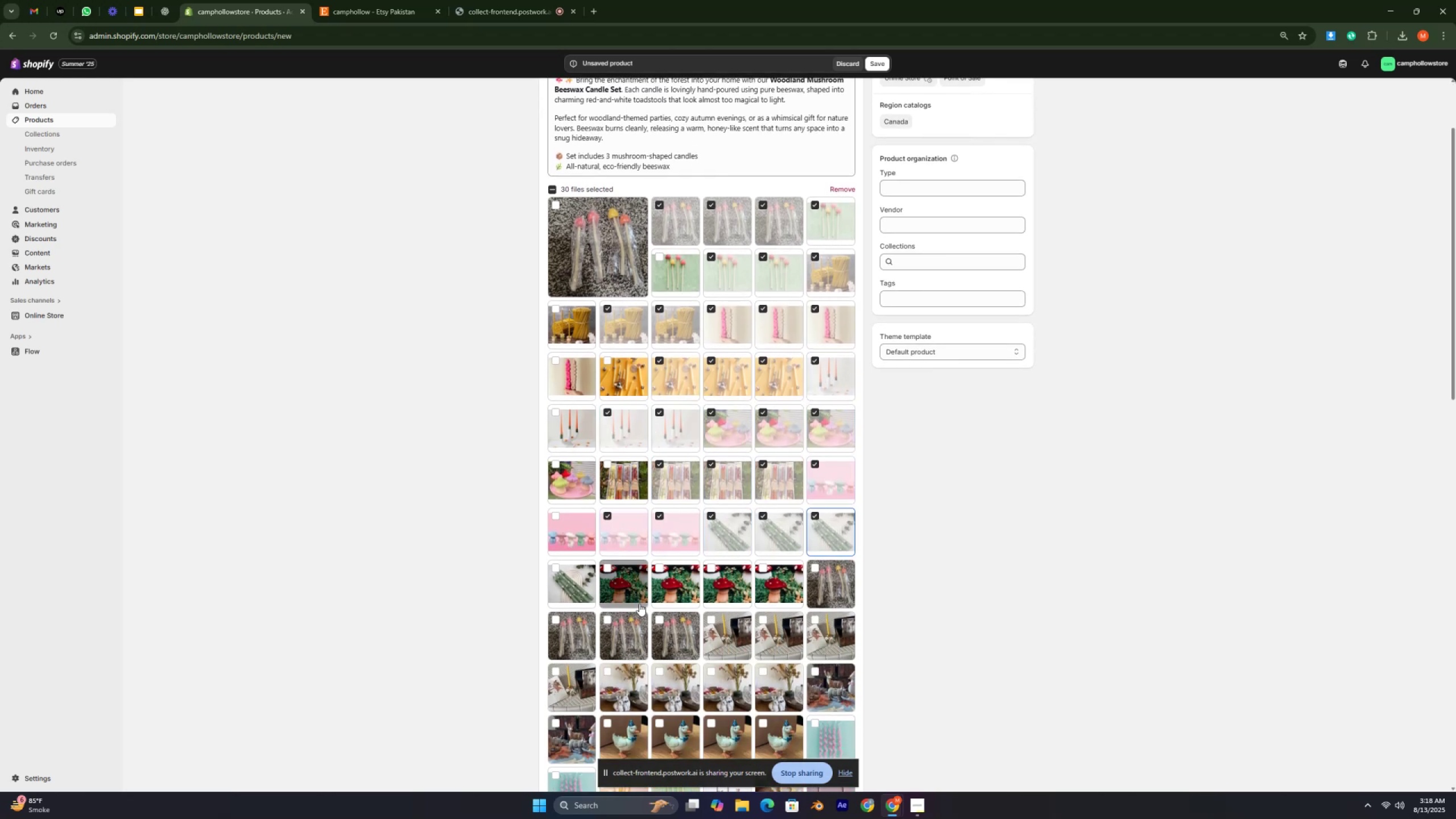 
left_click_drag(start_coordinate=[631, 599], to_coordinate=[635, 598])
 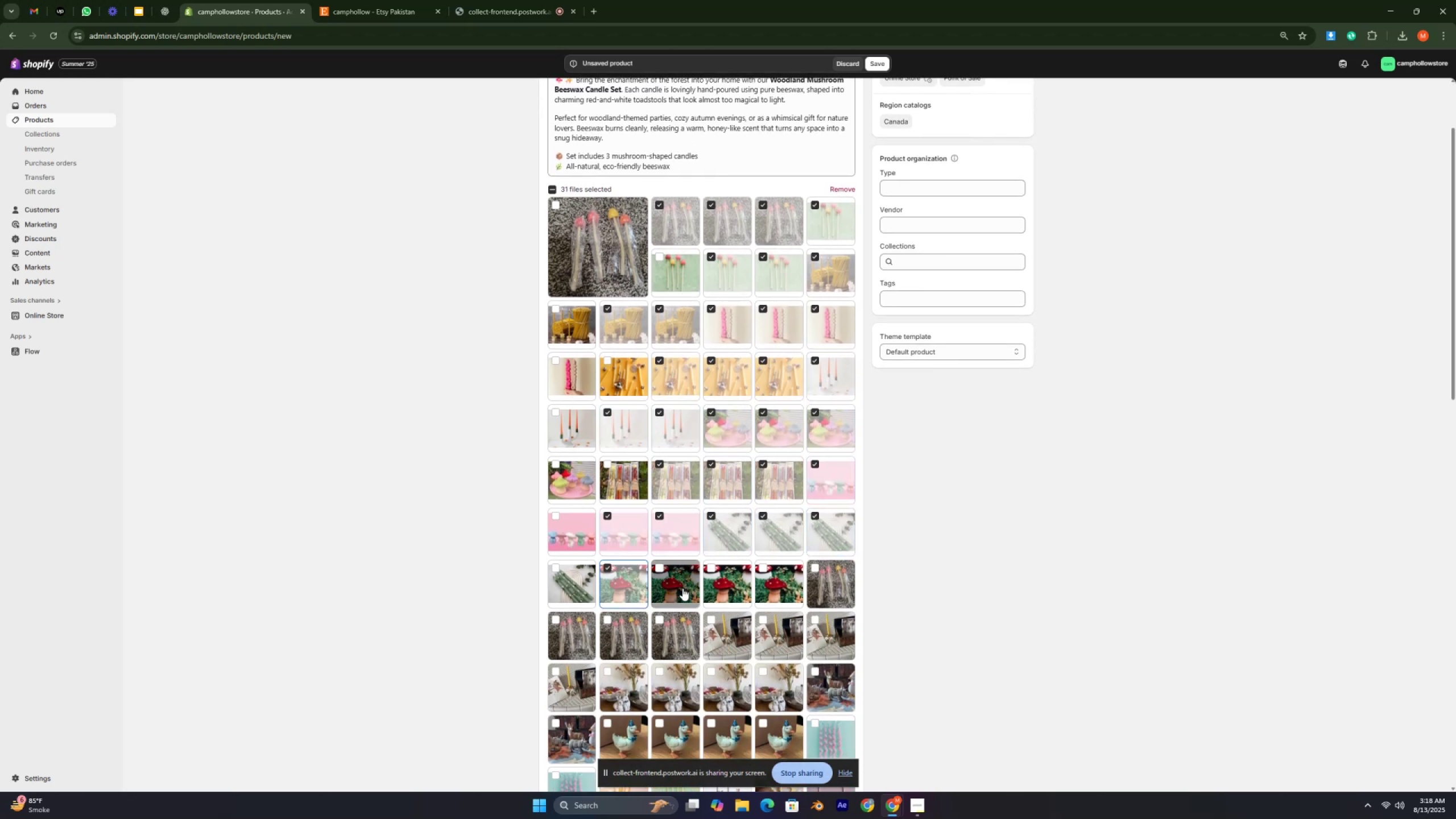 
left_click_drag(start_coordinate=[684, 588], to_coordinate=[686, 587])
 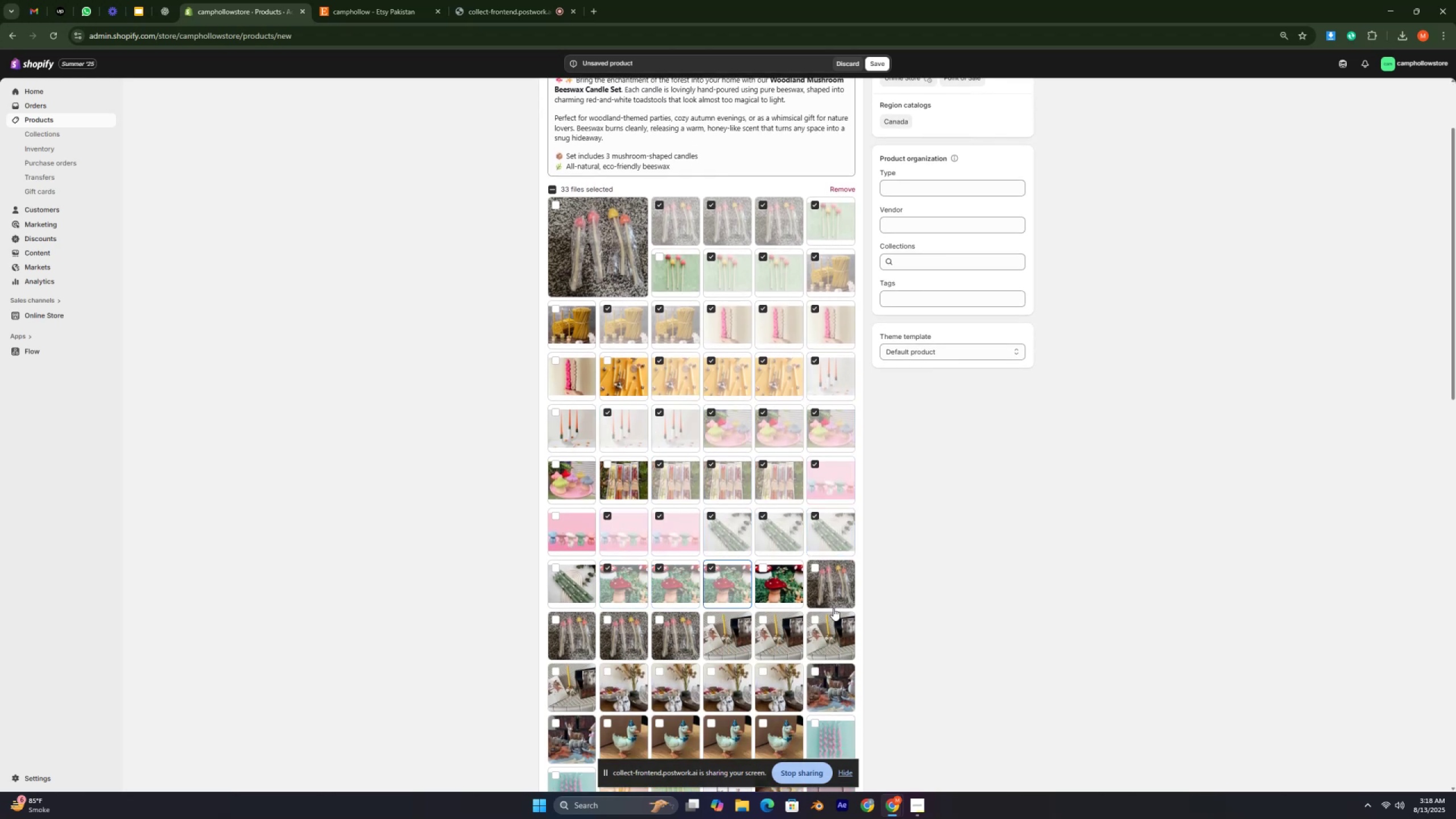 
left_click([833, 597])
 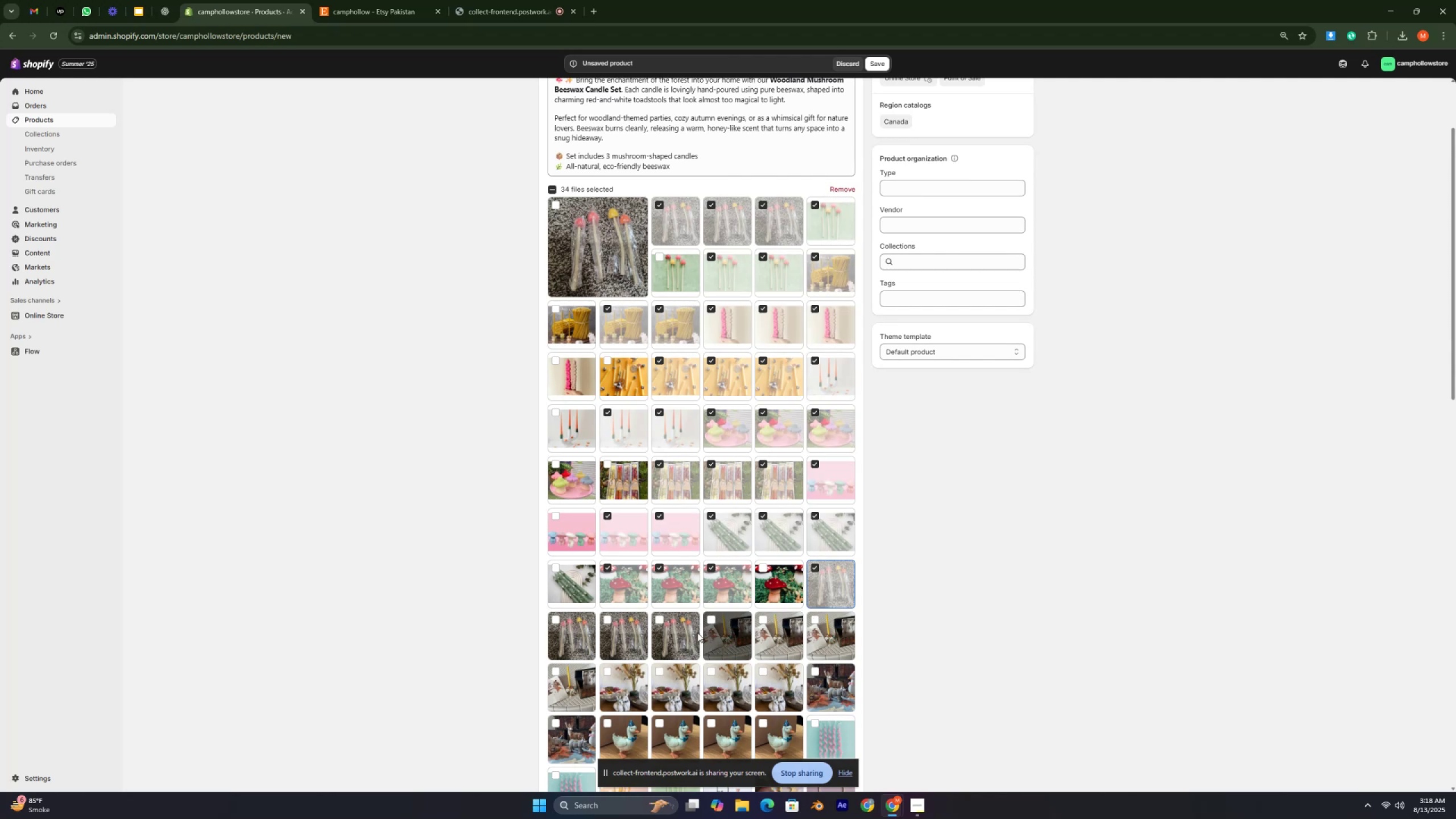 
left_click([676, 628])
 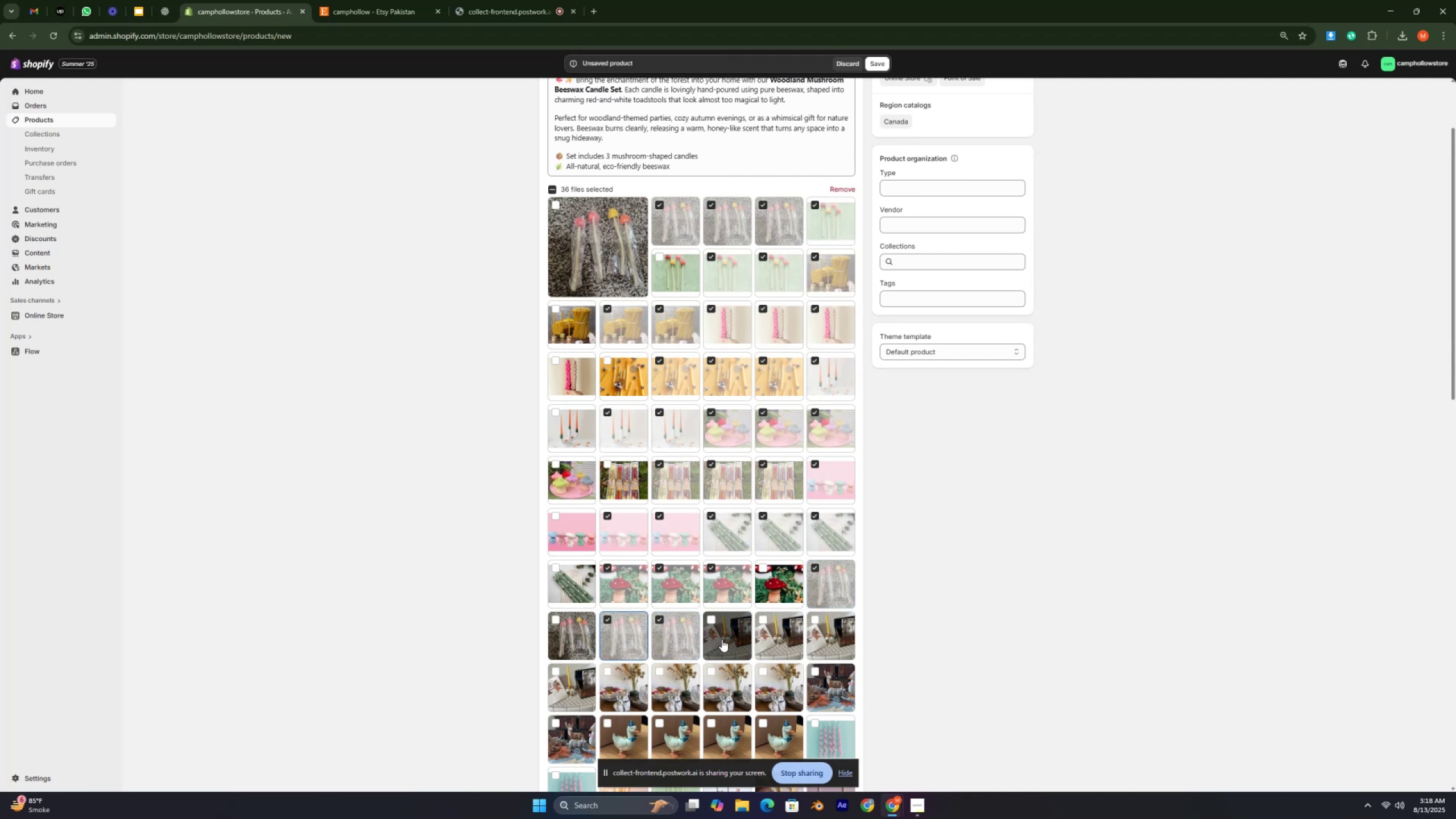 
left_click_drag(start_coordinate=[762, 640], to_coordinate=[772, 640])
 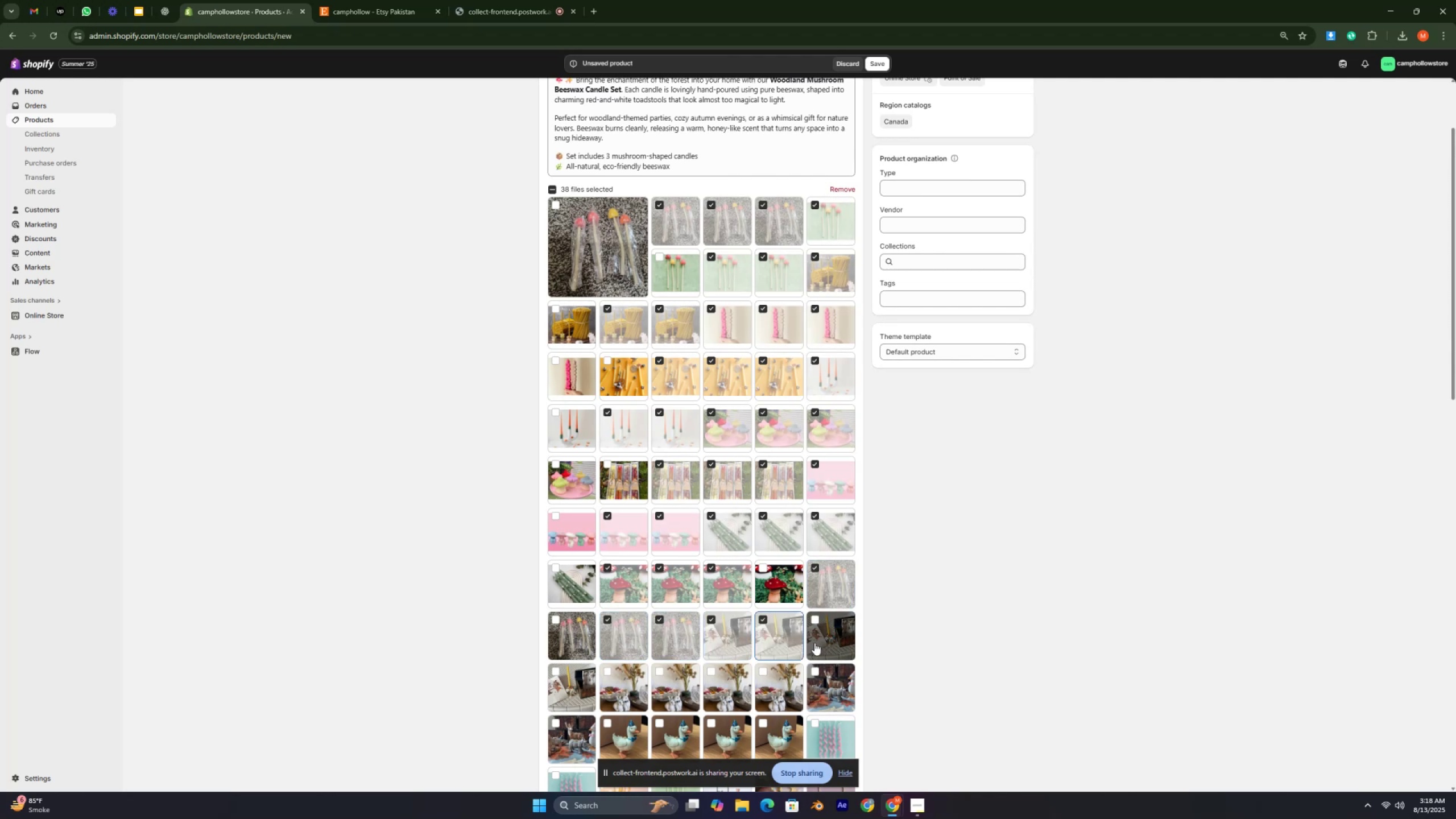 
triple_click([814, 643])
 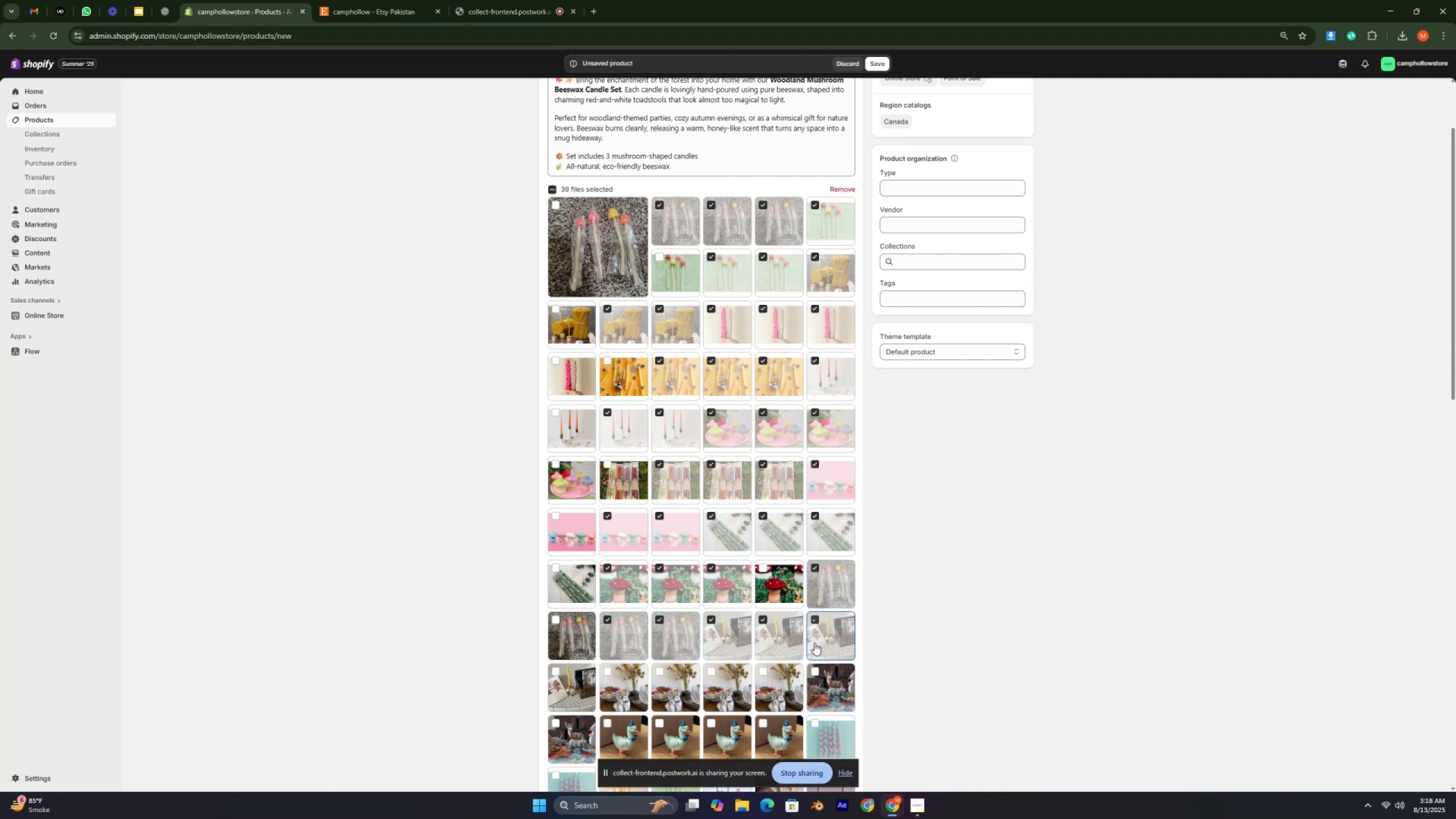 
scroll: coordinate [814, 643], scroll_direction: down, amount: 2.0
 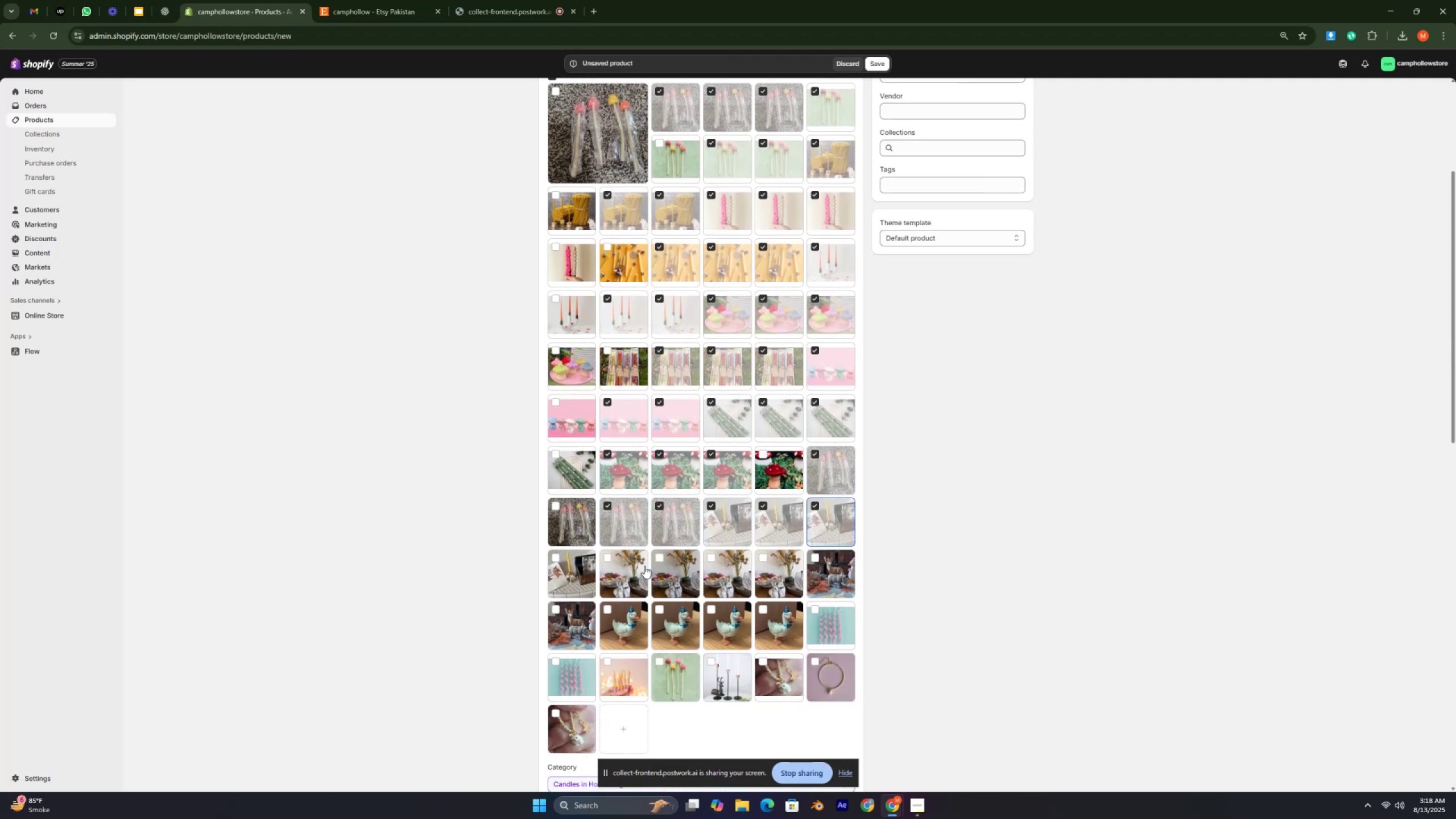 
left_click([643, 564])
 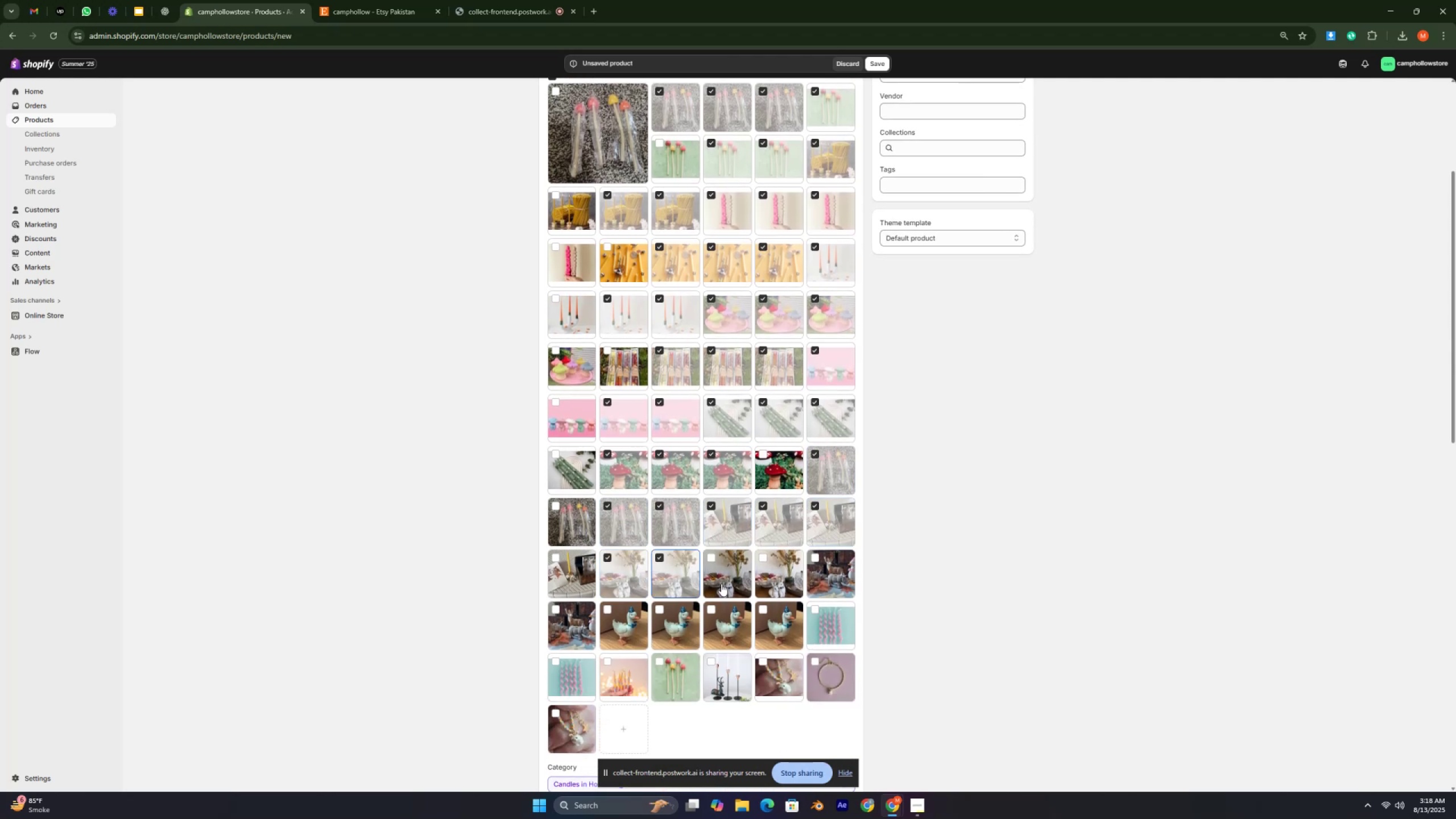 
triple_click([721, 584])
 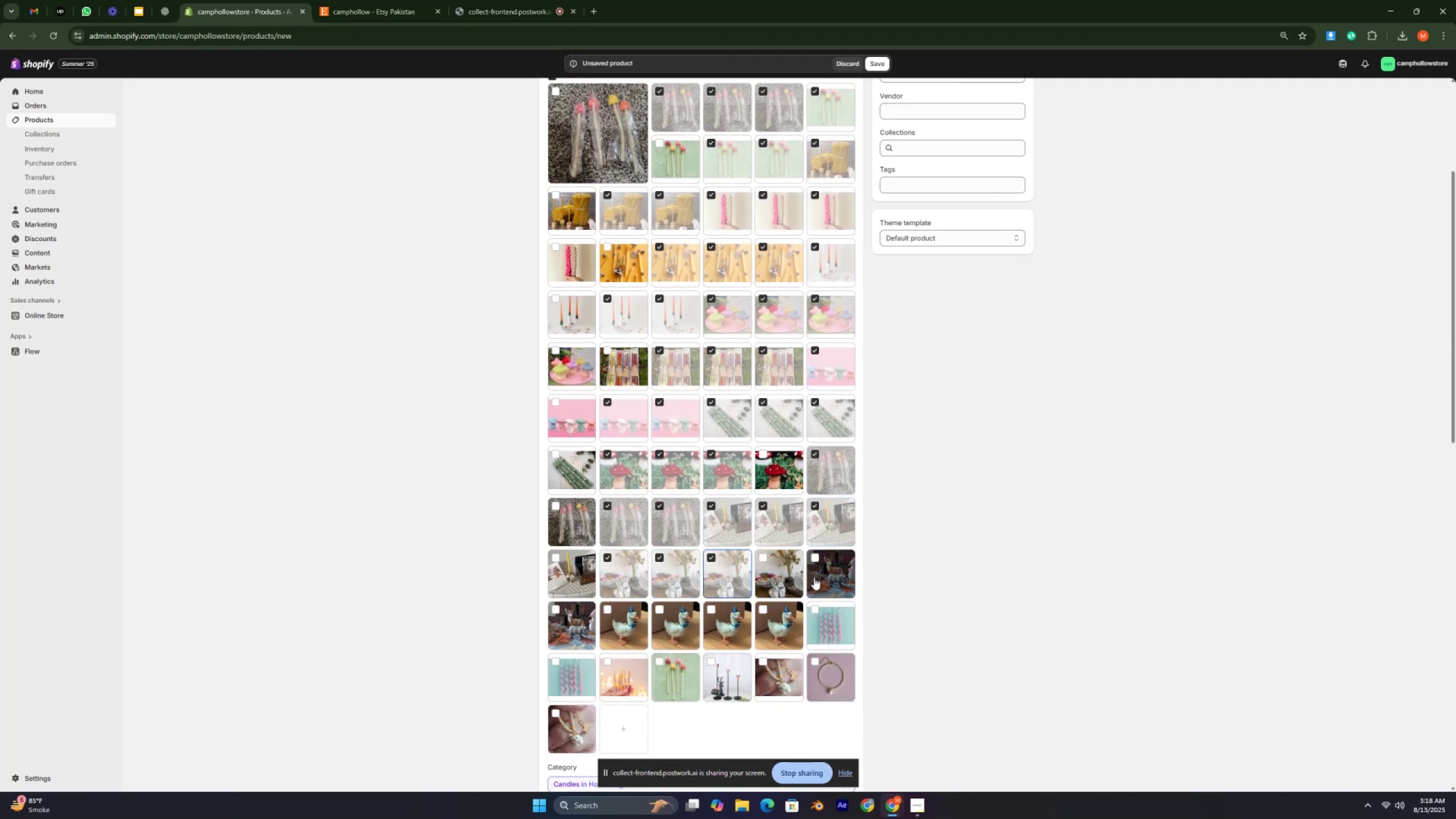 
left_click([830, 577])
 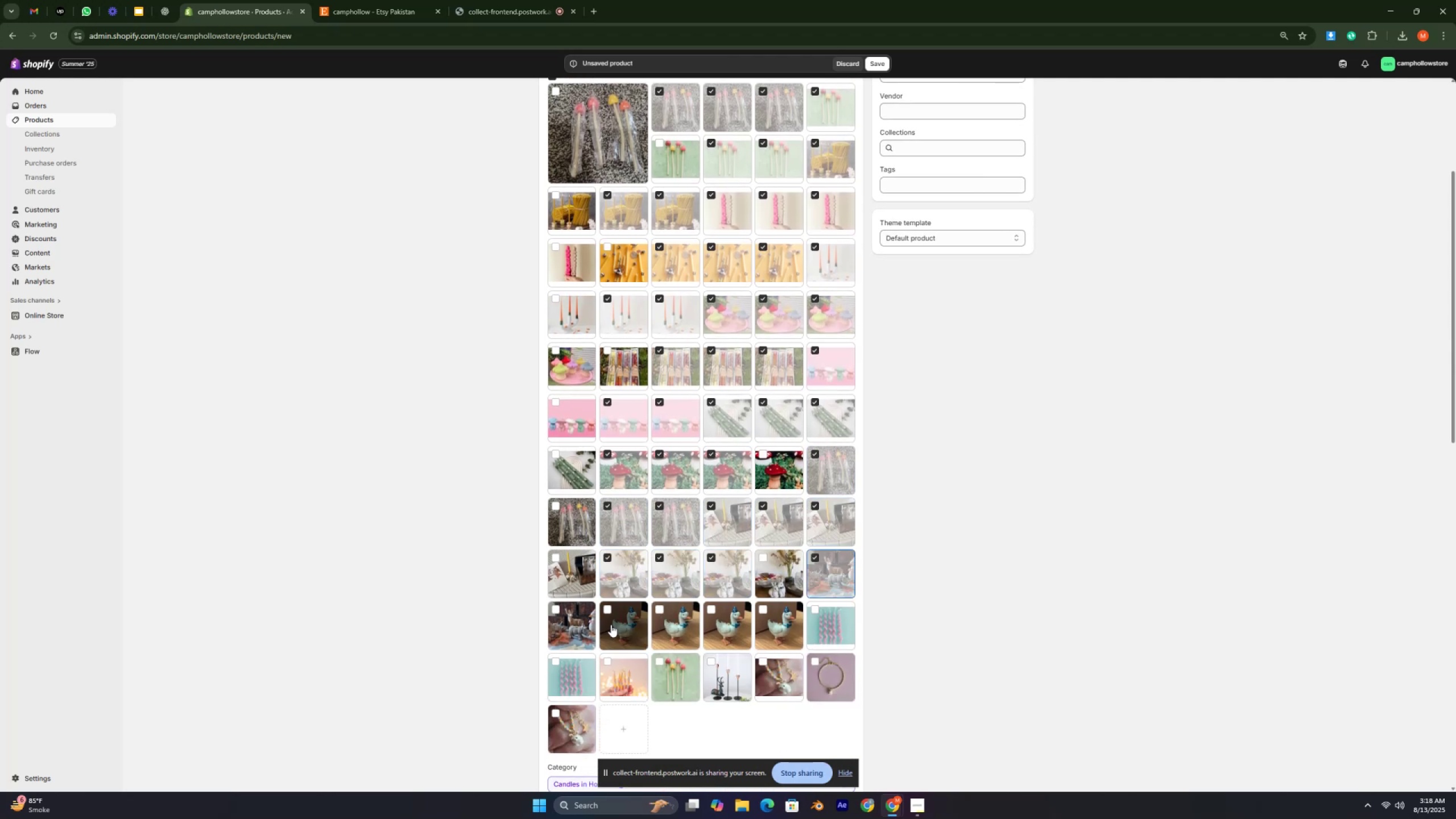 
double_click([692, 624])
 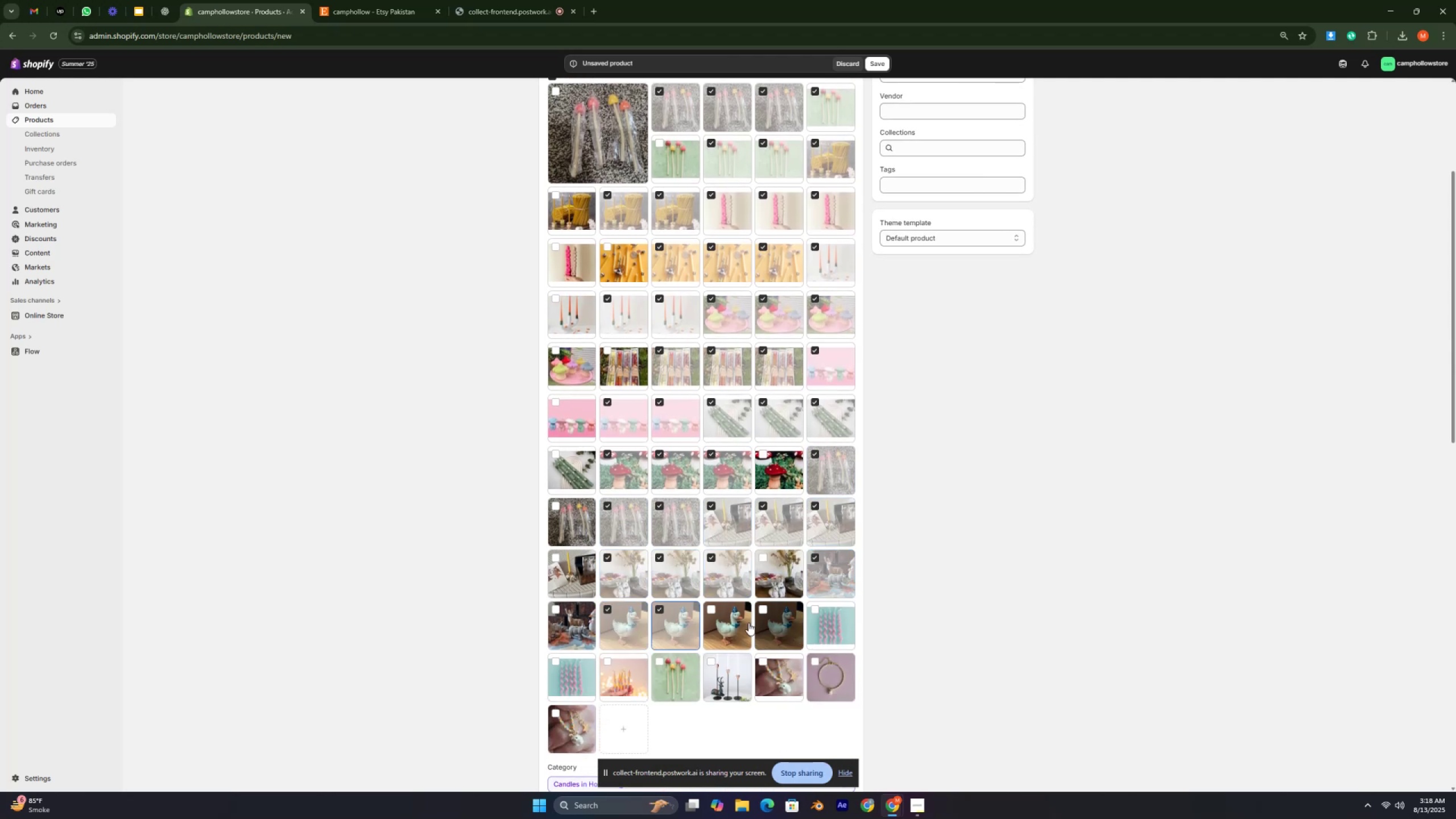 
left_click([738, 623])
 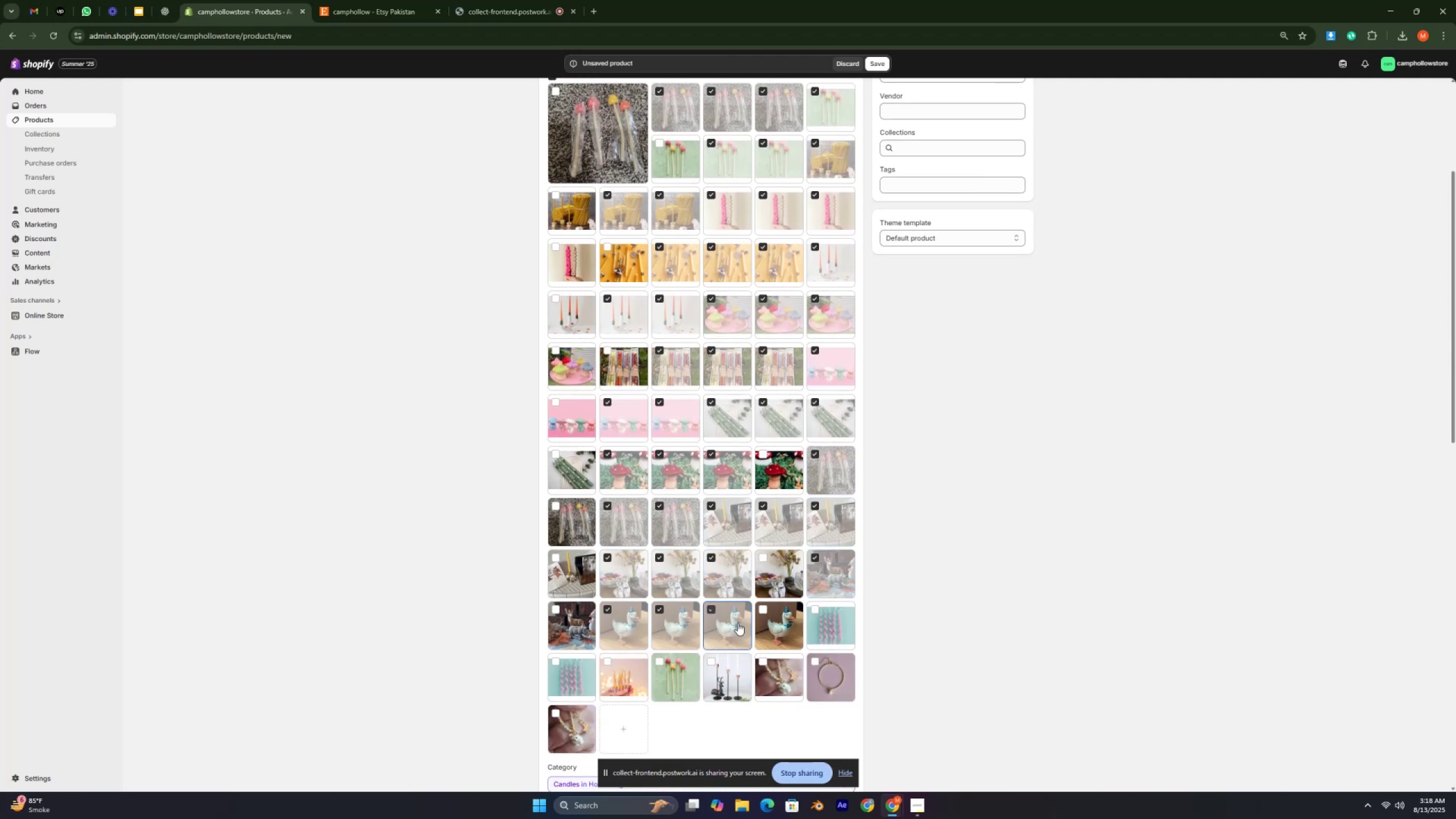 
scroll: coordinate [738, 623], scroll_direction: down, amount: 2.0
 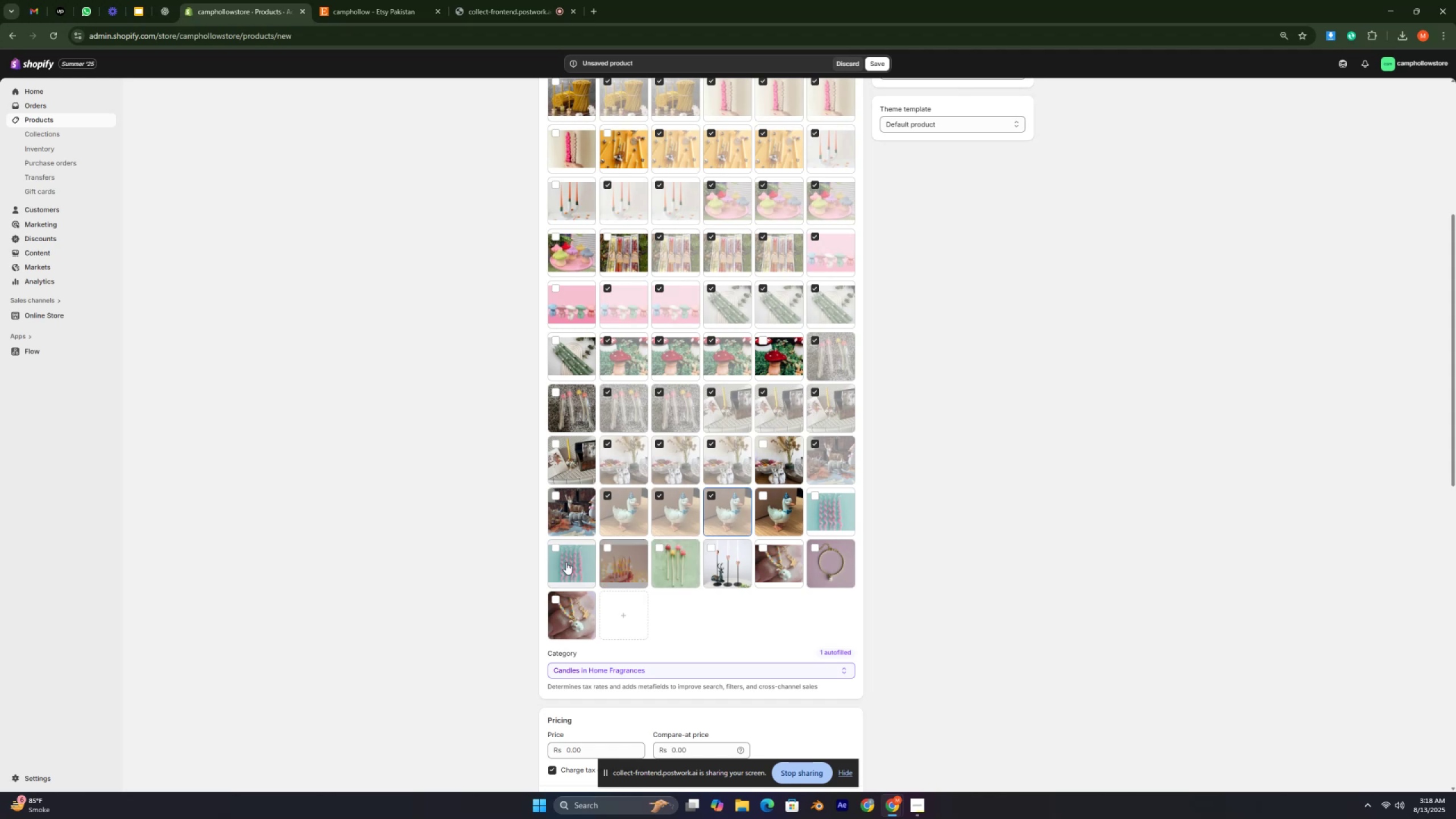 
left_click([556, 561])
 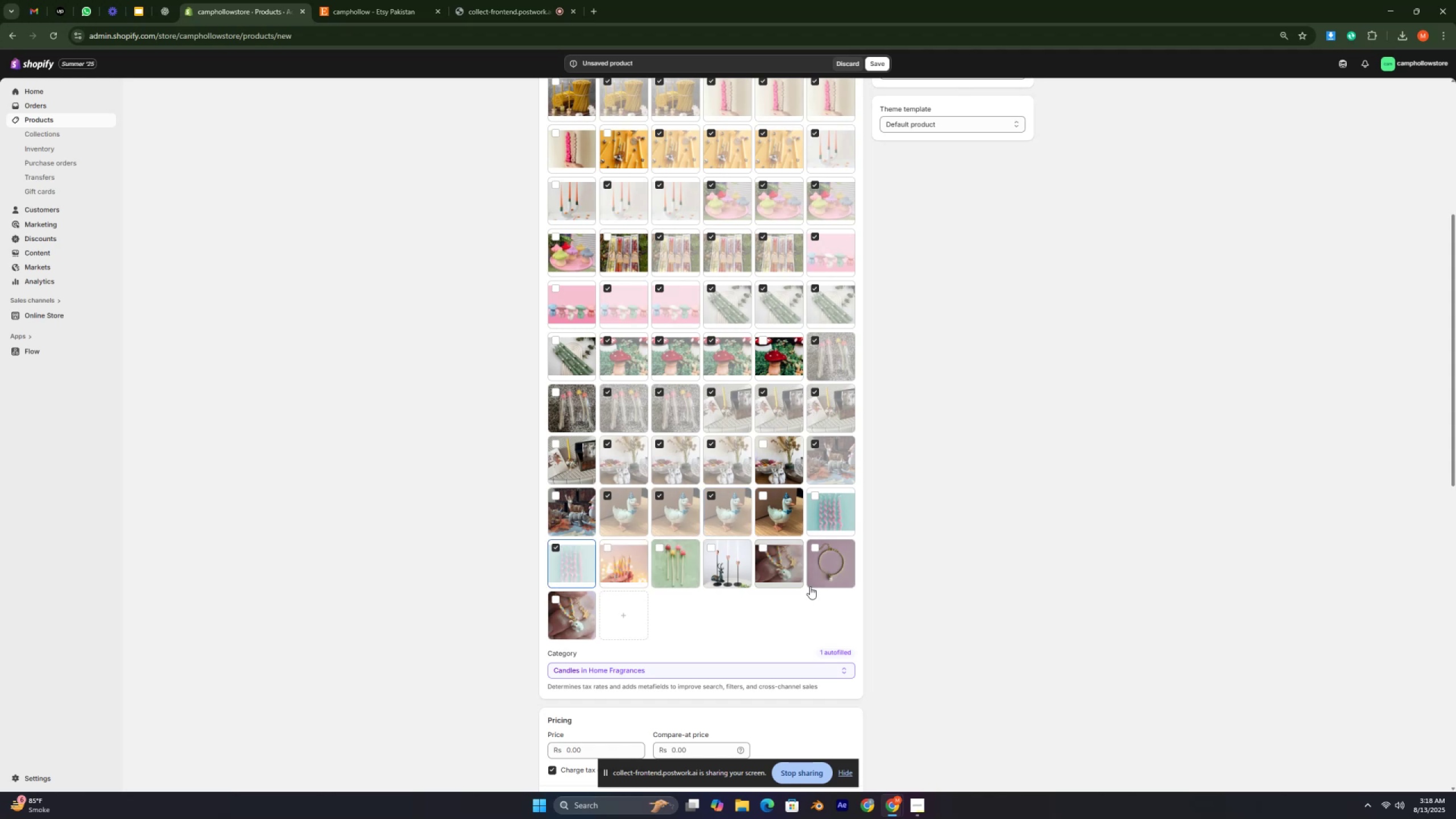 
left_click([790, 565])
 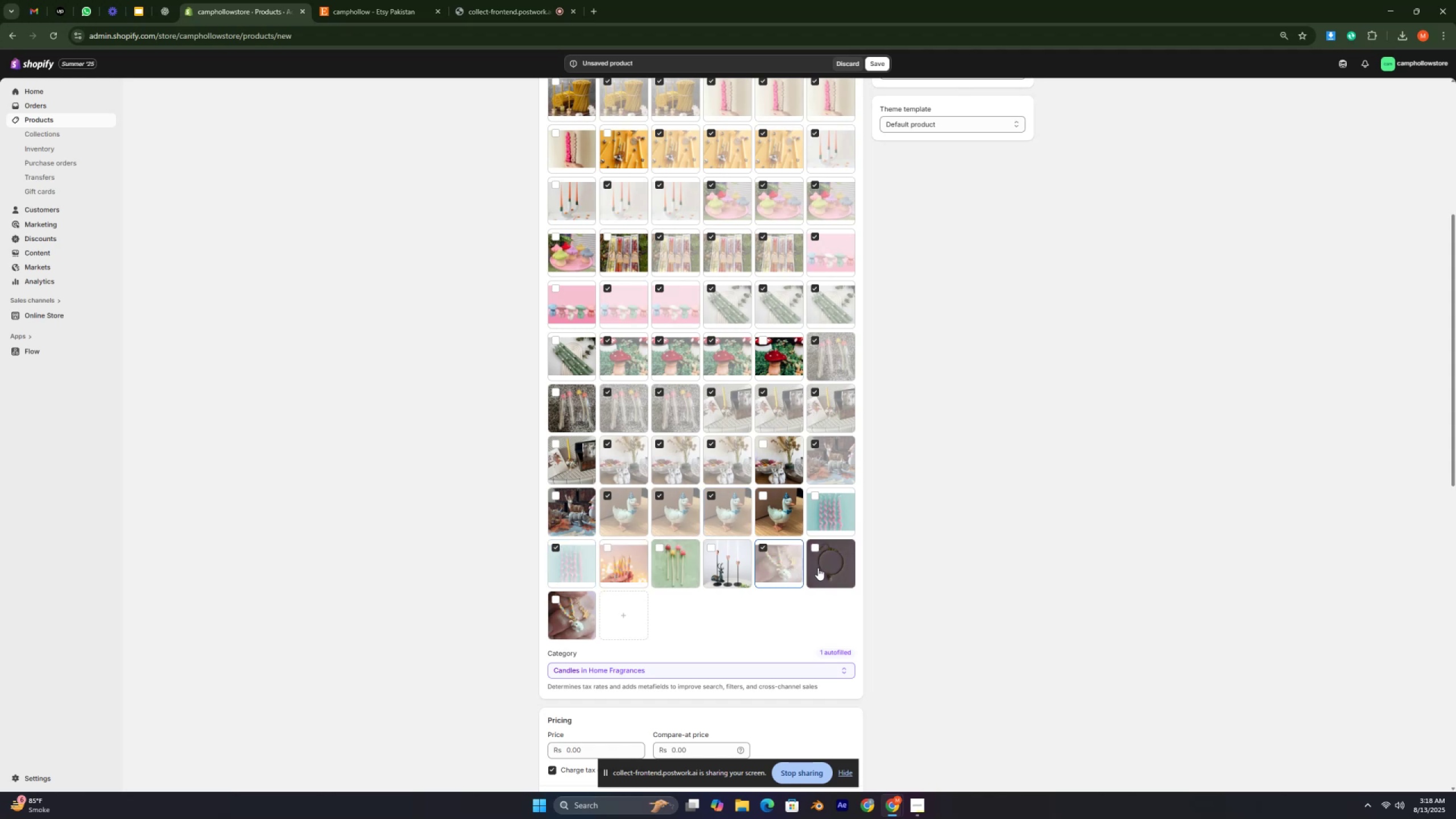 
left_click([821, 568])
 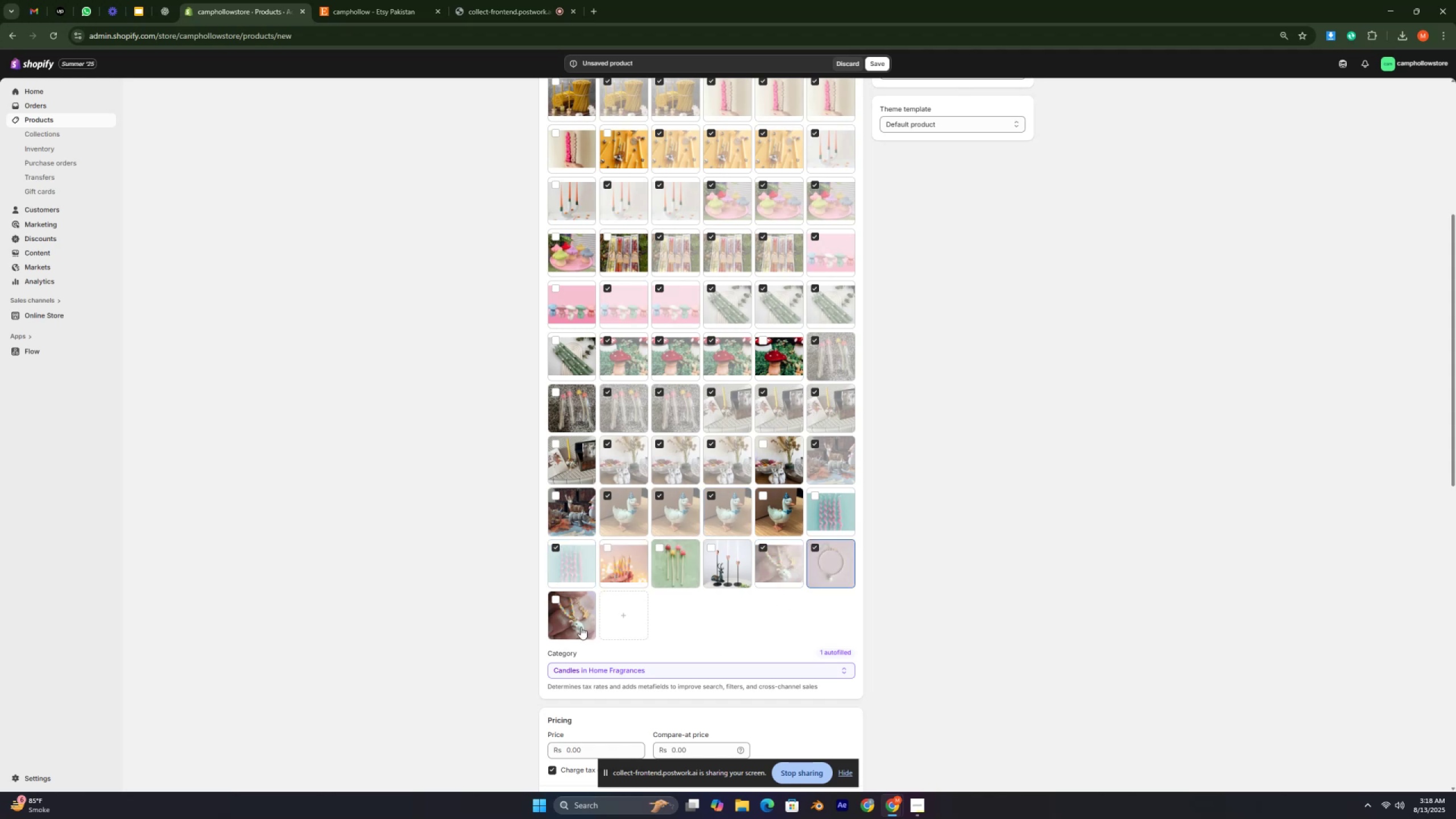 
left_click_drag(start_coordinate=[573, 621], to_coordinate=[576, 614])
 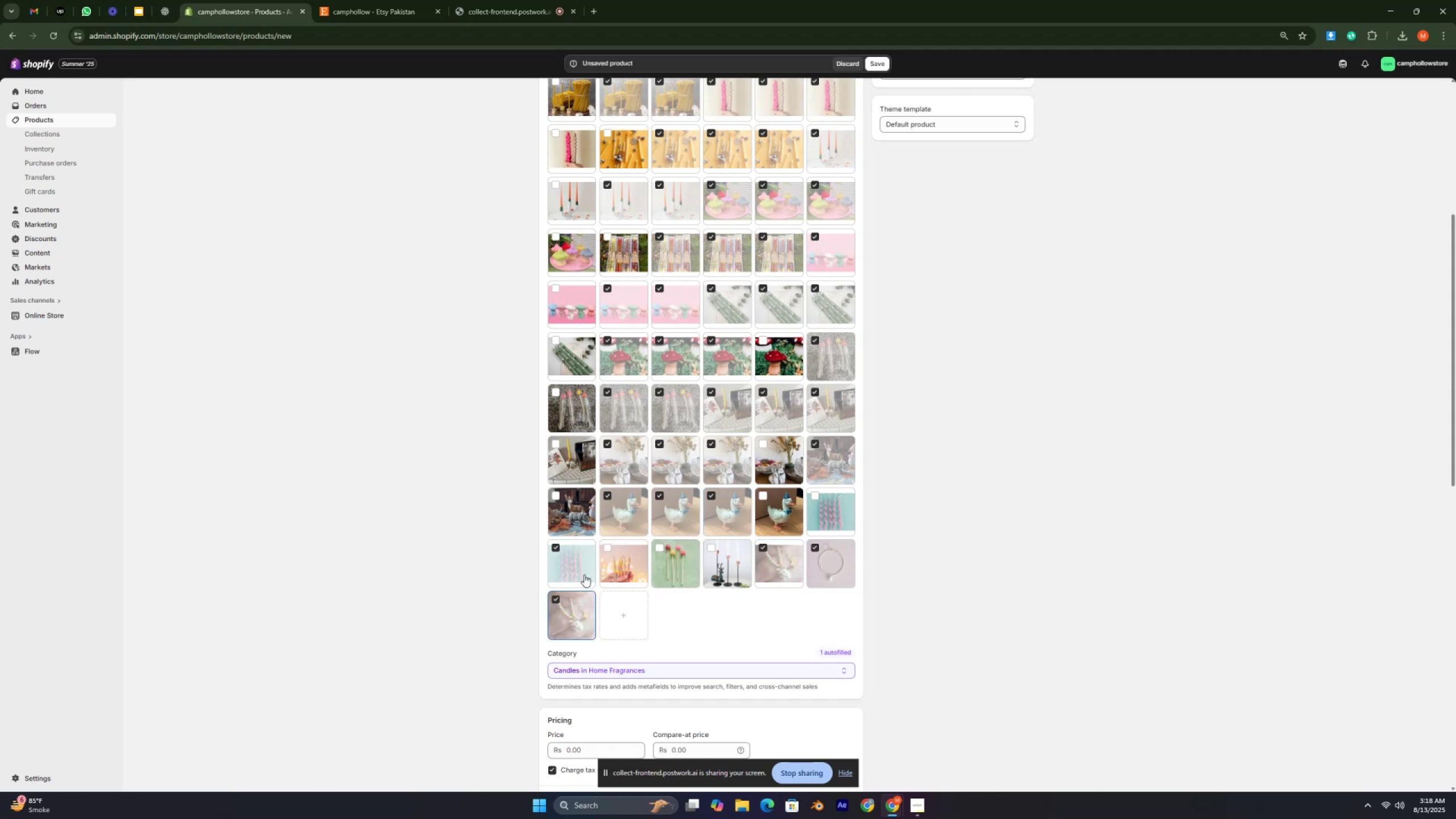 
scroll: coordinate [603, 523], scroll_direction: up, amount: 9.0
 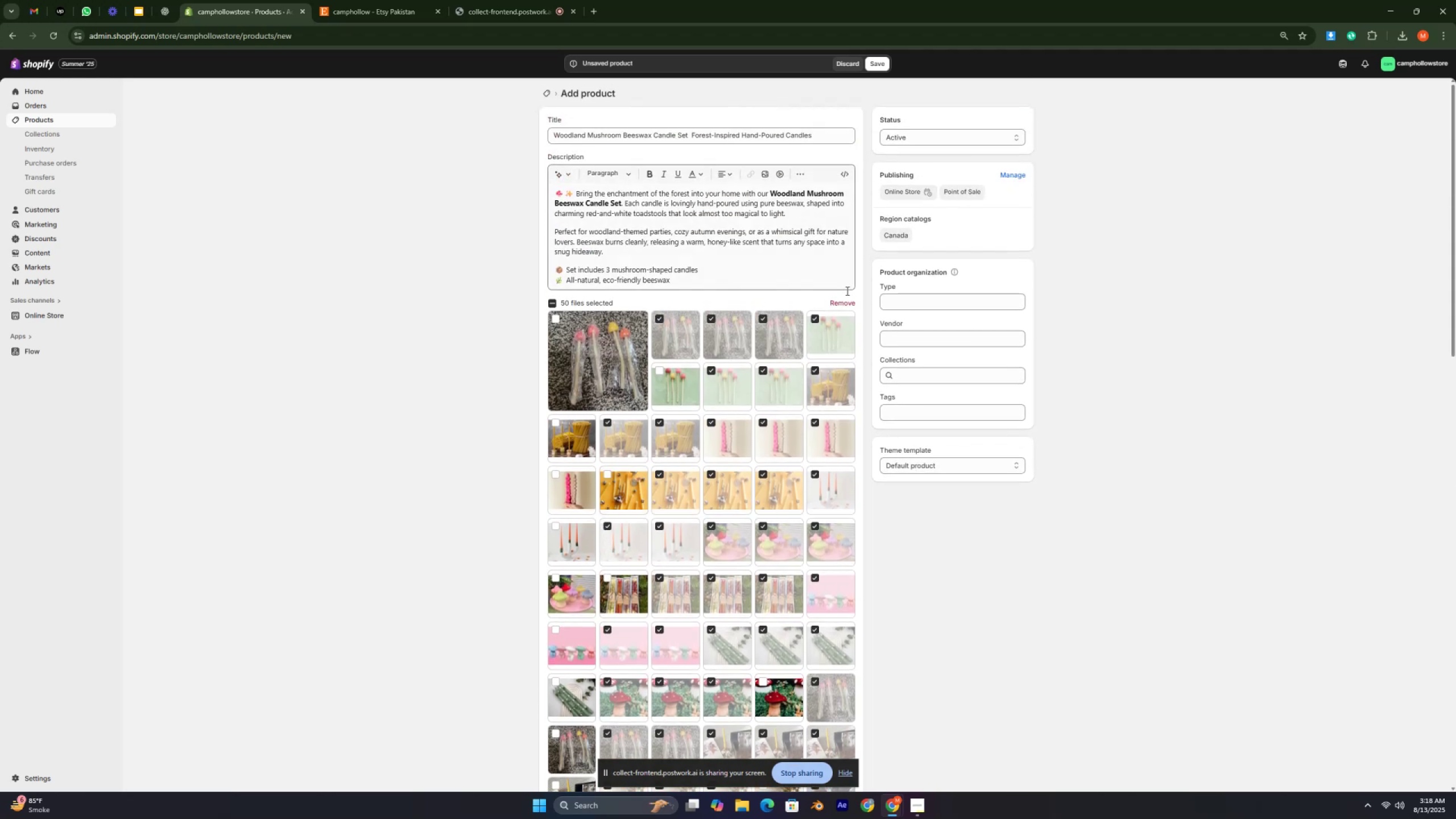 
left_click([847, 300])
 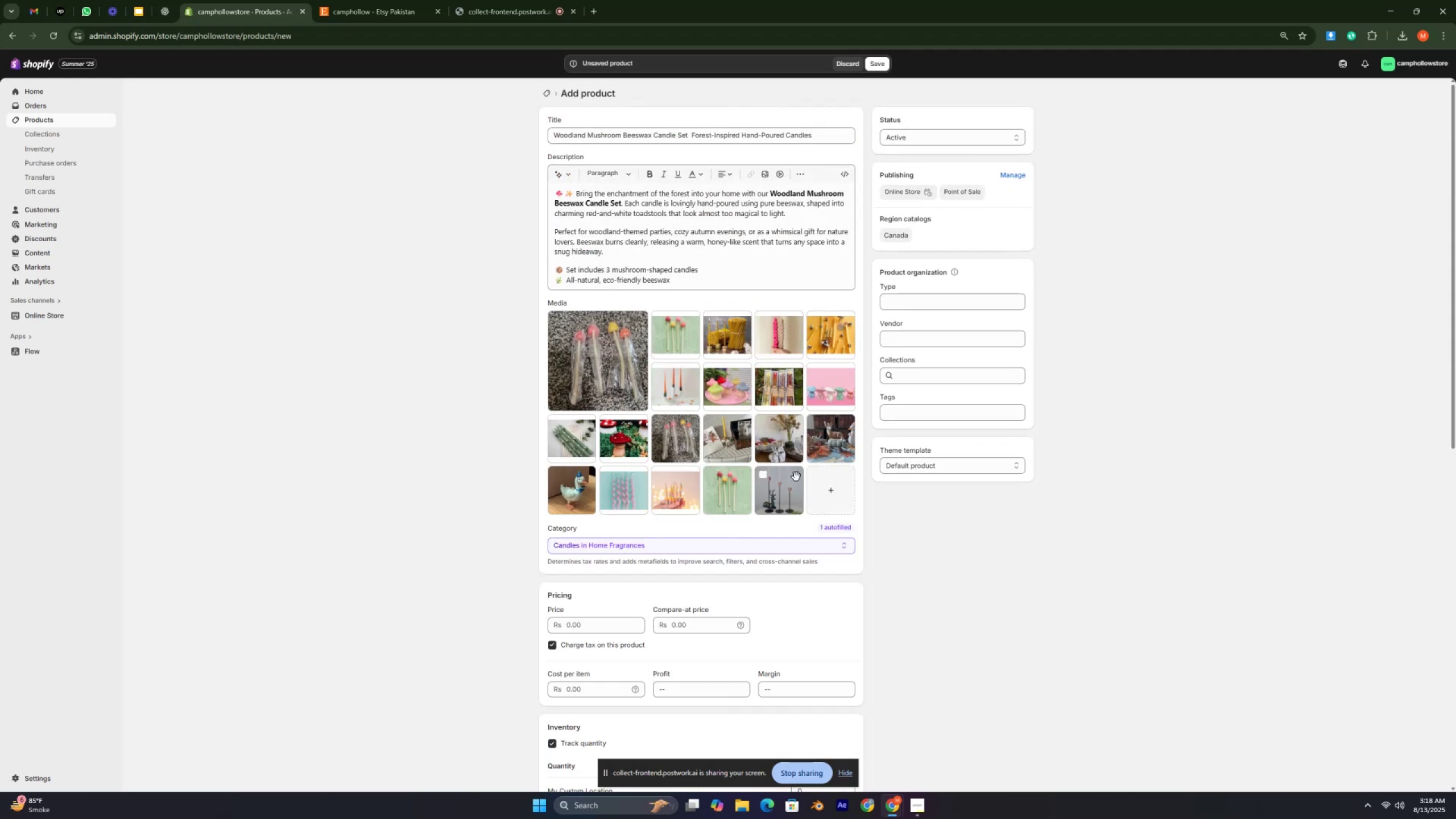 
left_click([767, 478])
 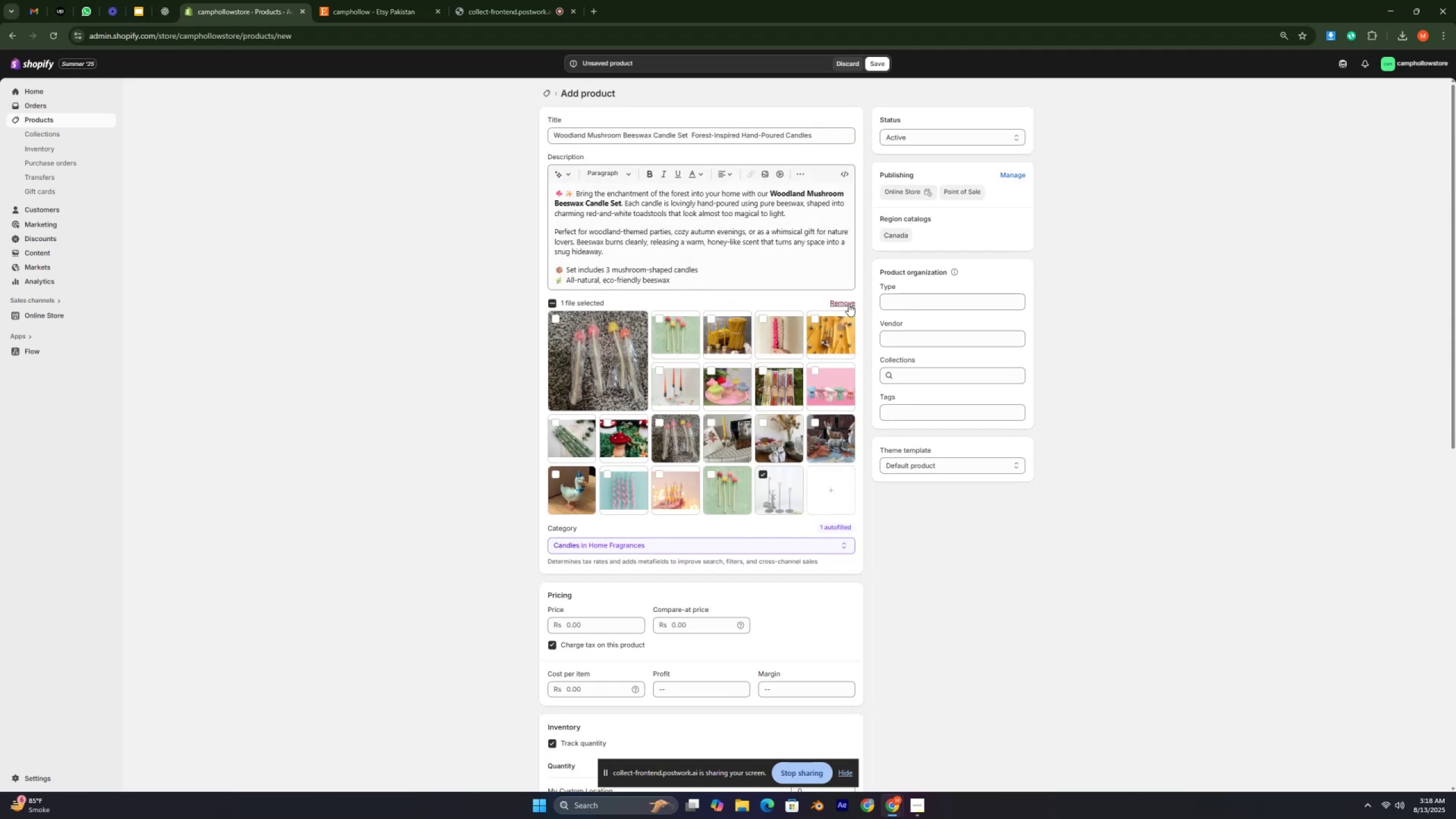 
left_click([849, 304])
 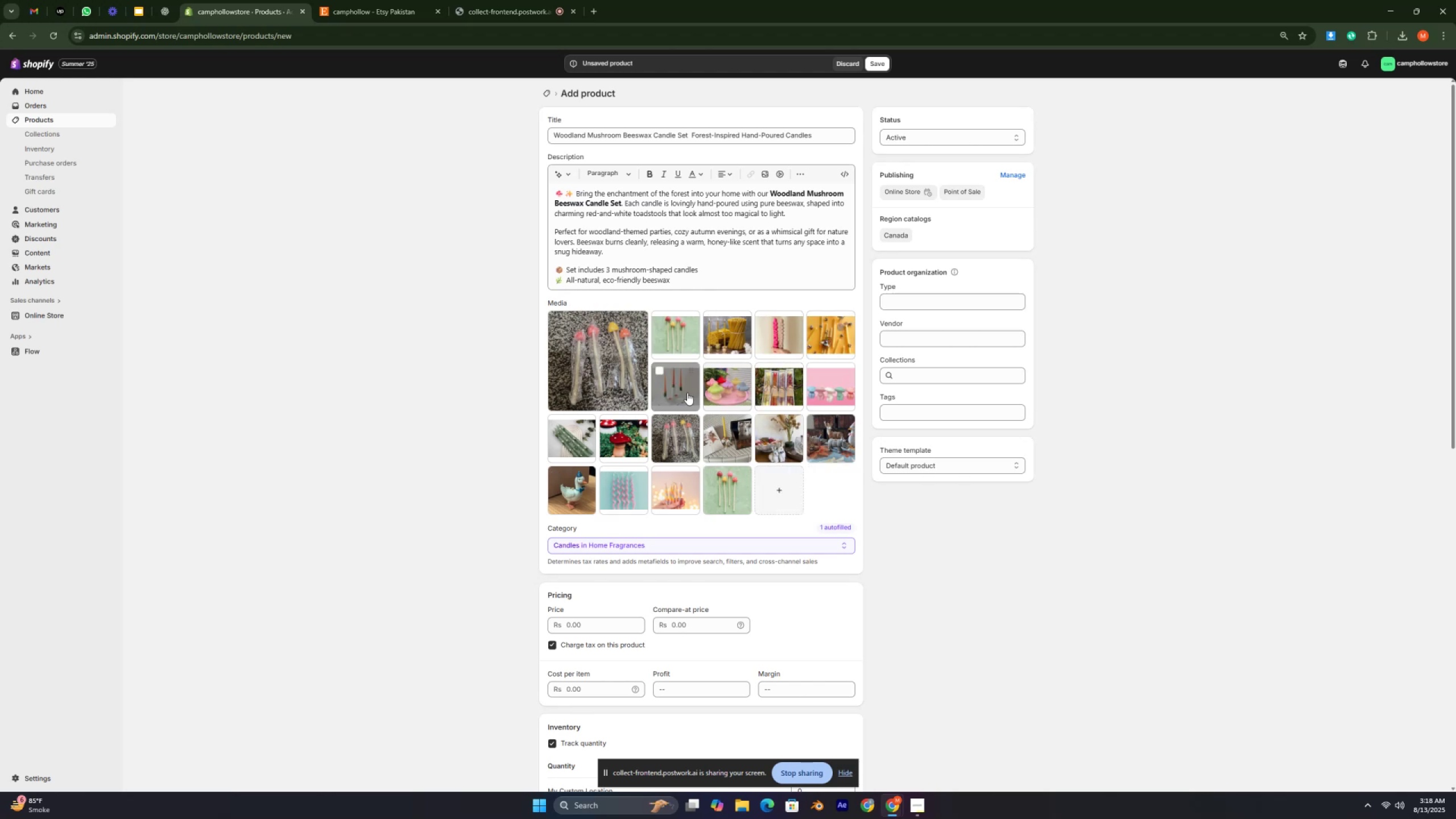 
left_click_drag(start_coordinate=[671, 342], to_coordinate=[628, 356])
 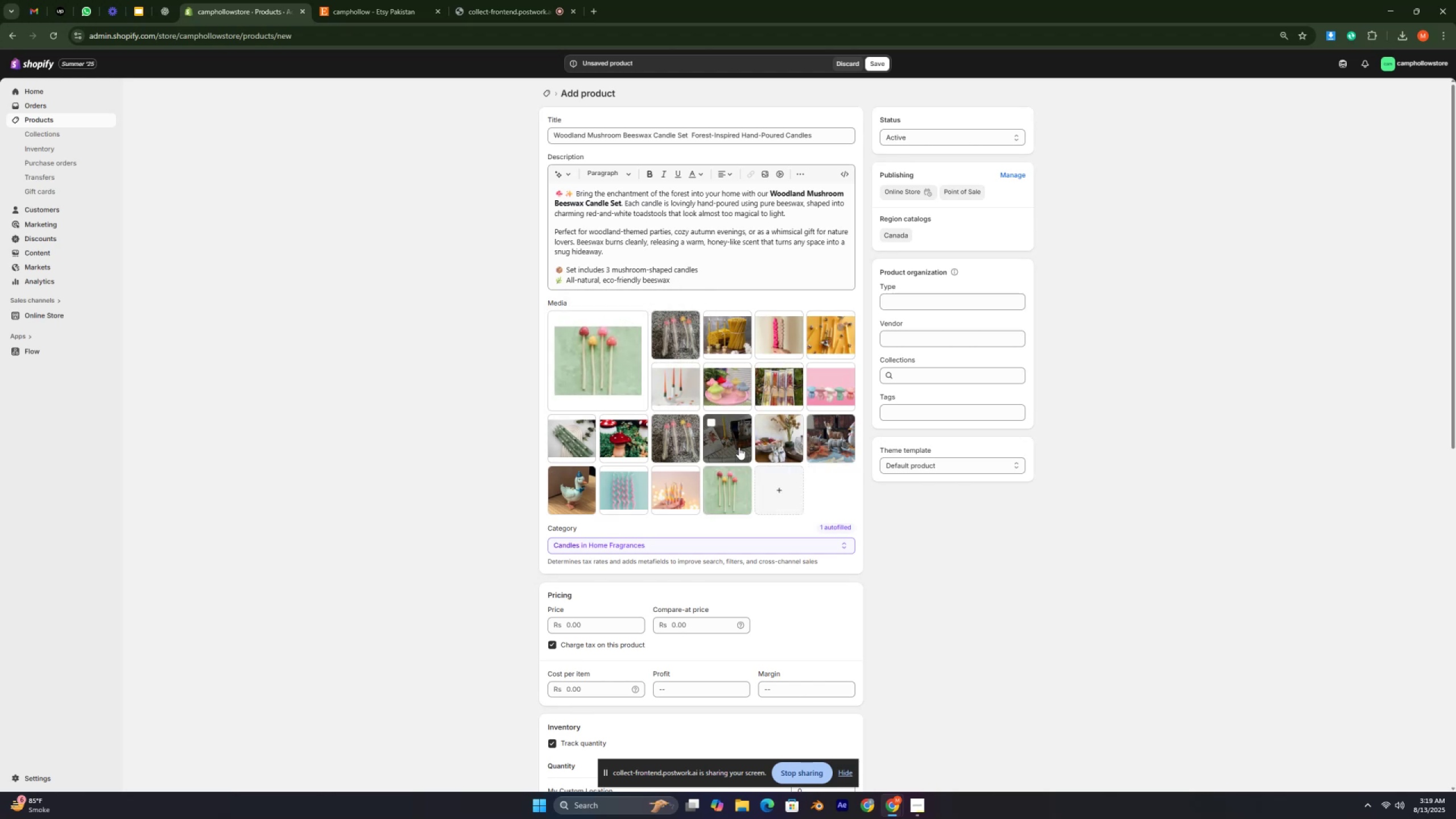 
scroll: coordinate [739, 447], scroll_direction: down, amount: 3.0
 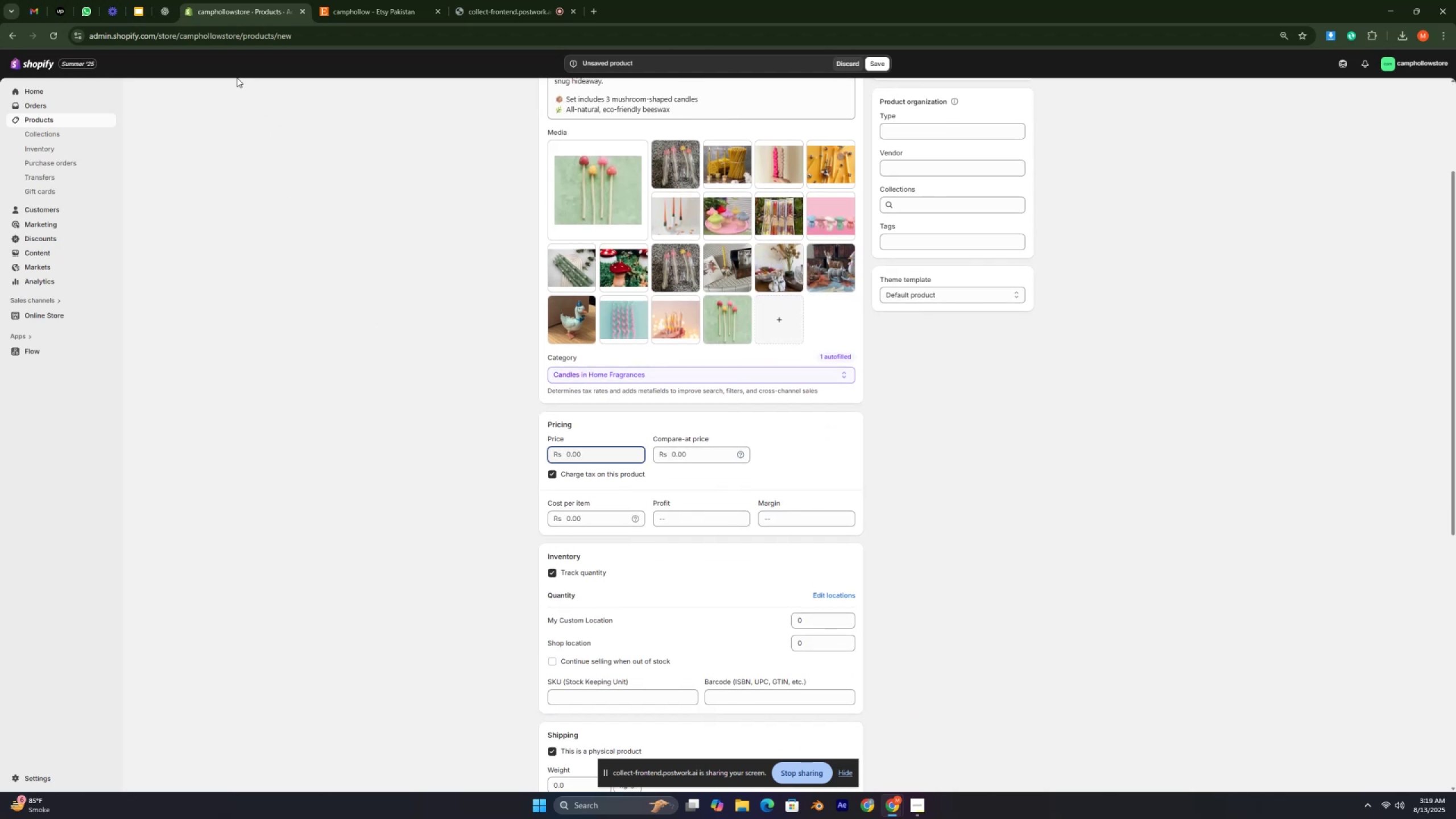 
left_click([164, 20])
 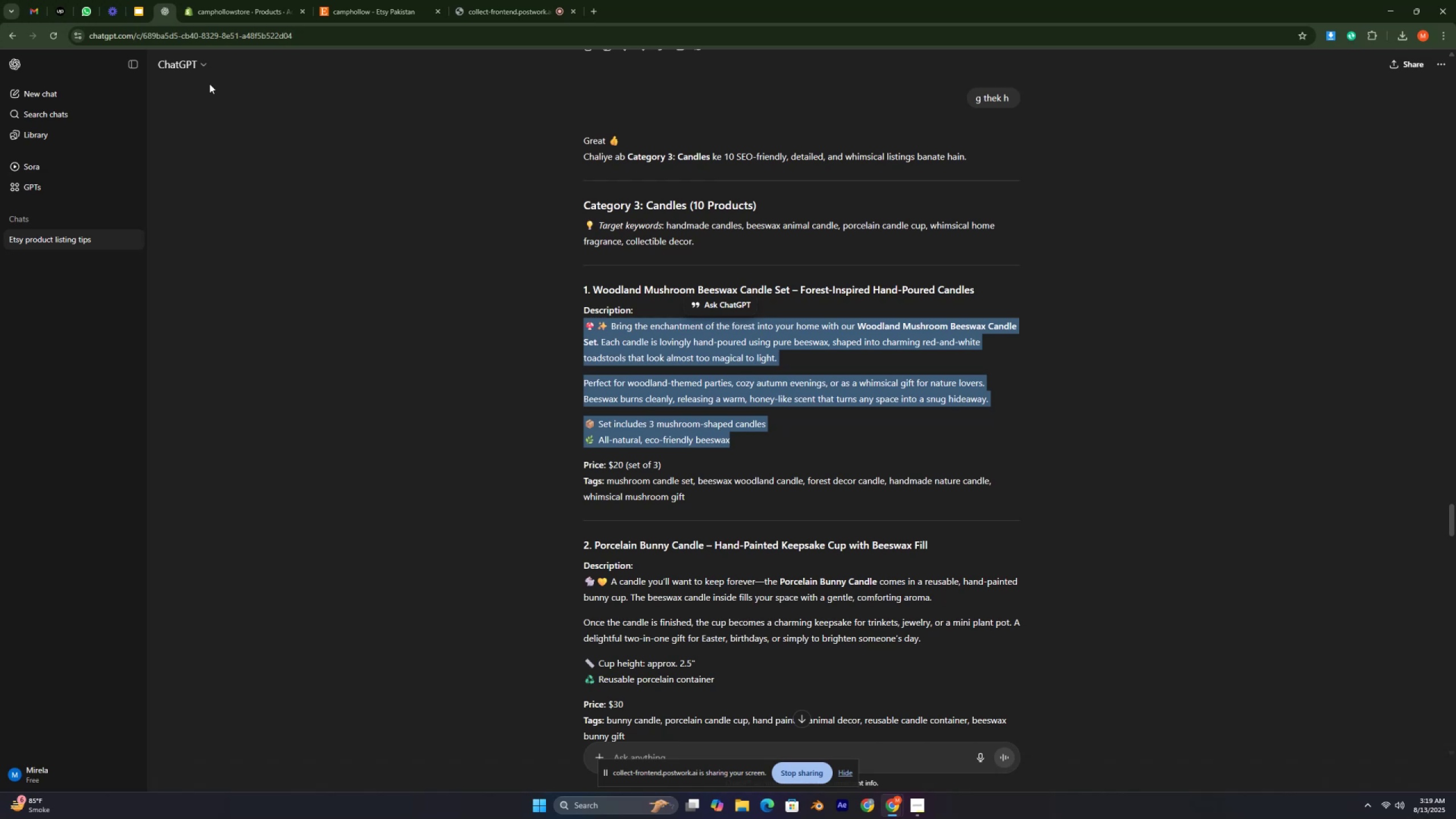 
wait(11.18)
 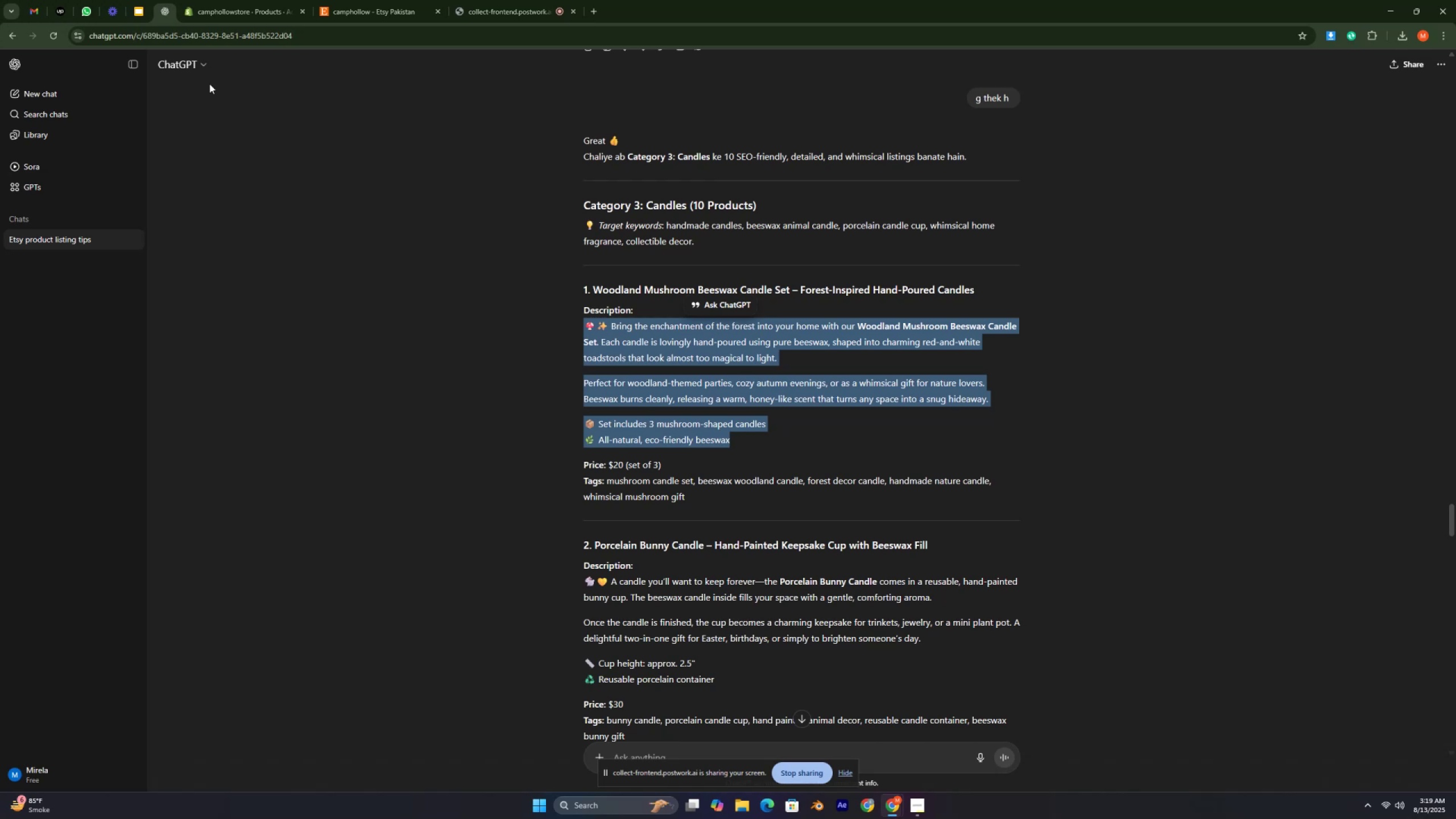 
left_click([206, 13])
 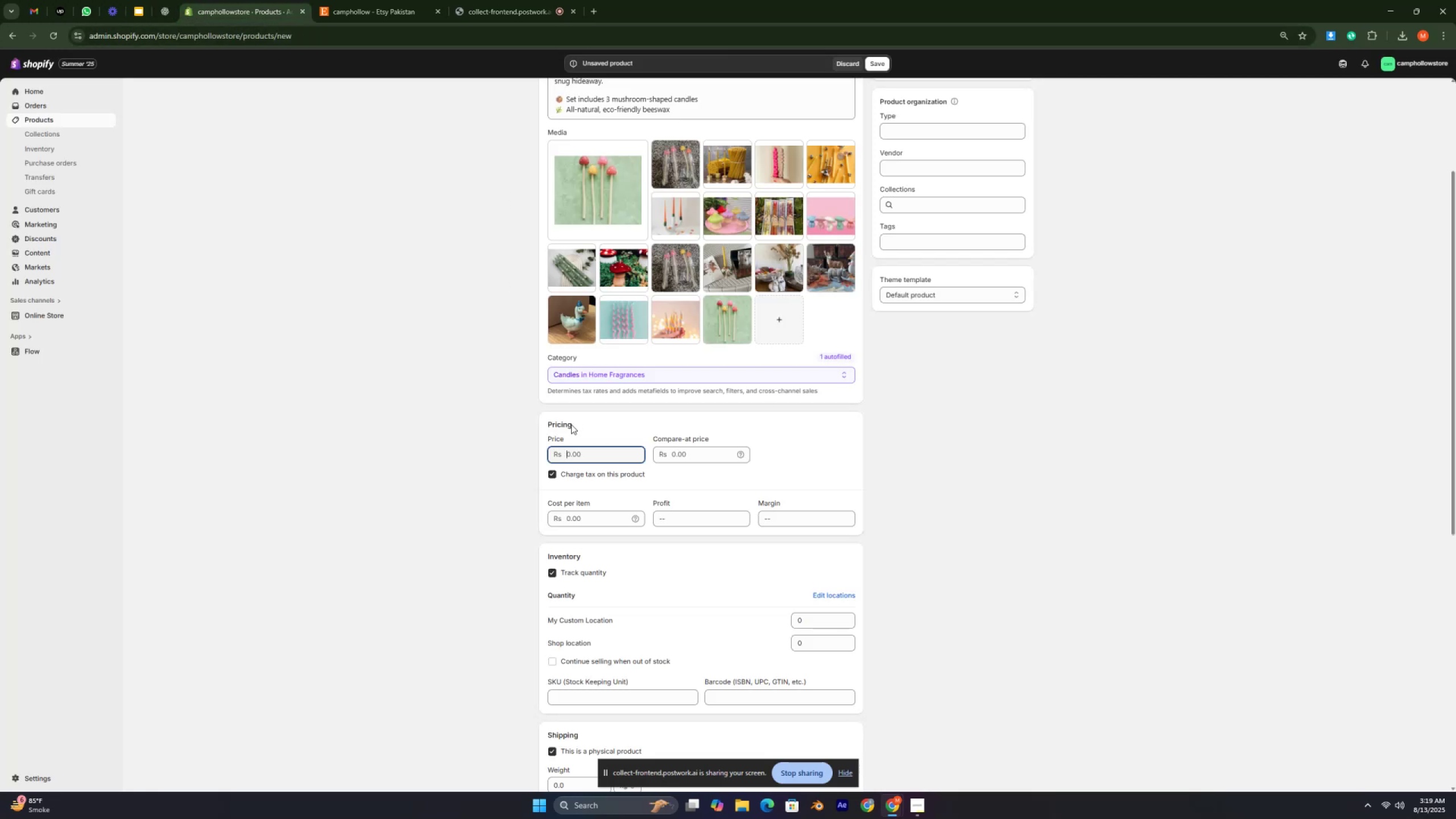 
type(6000)
 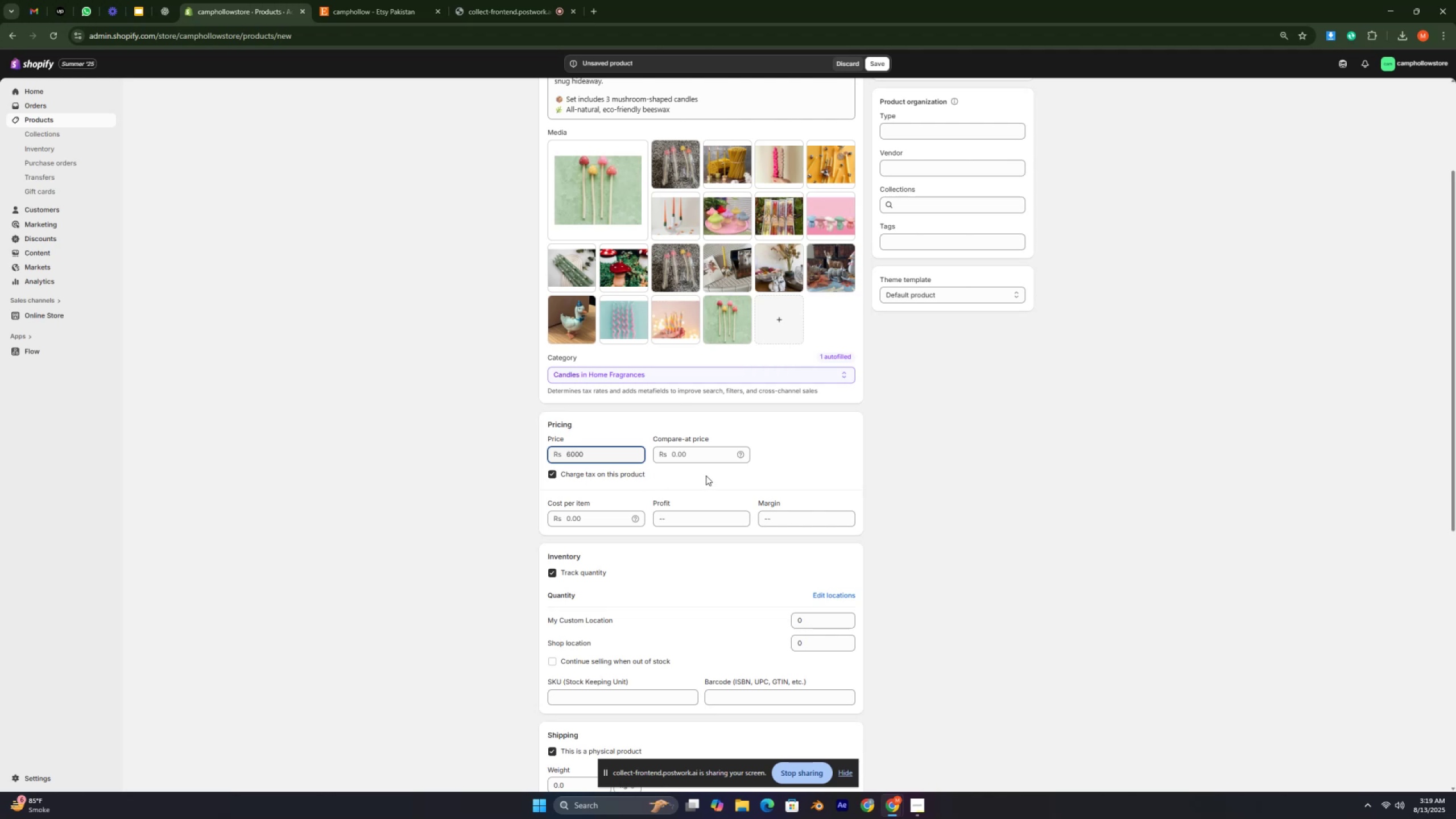 
left_click([685, 452])
 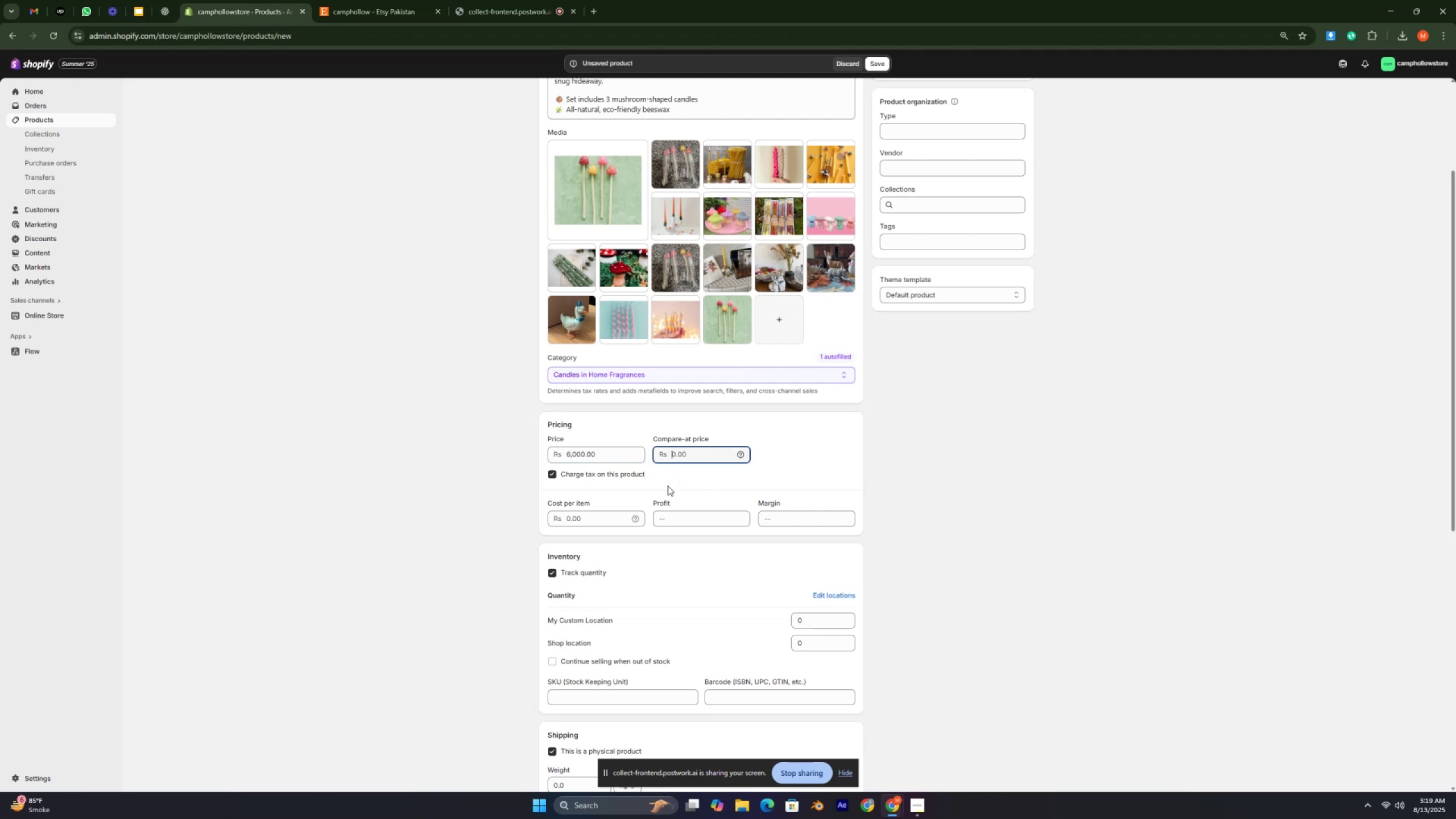 
type(8000)
 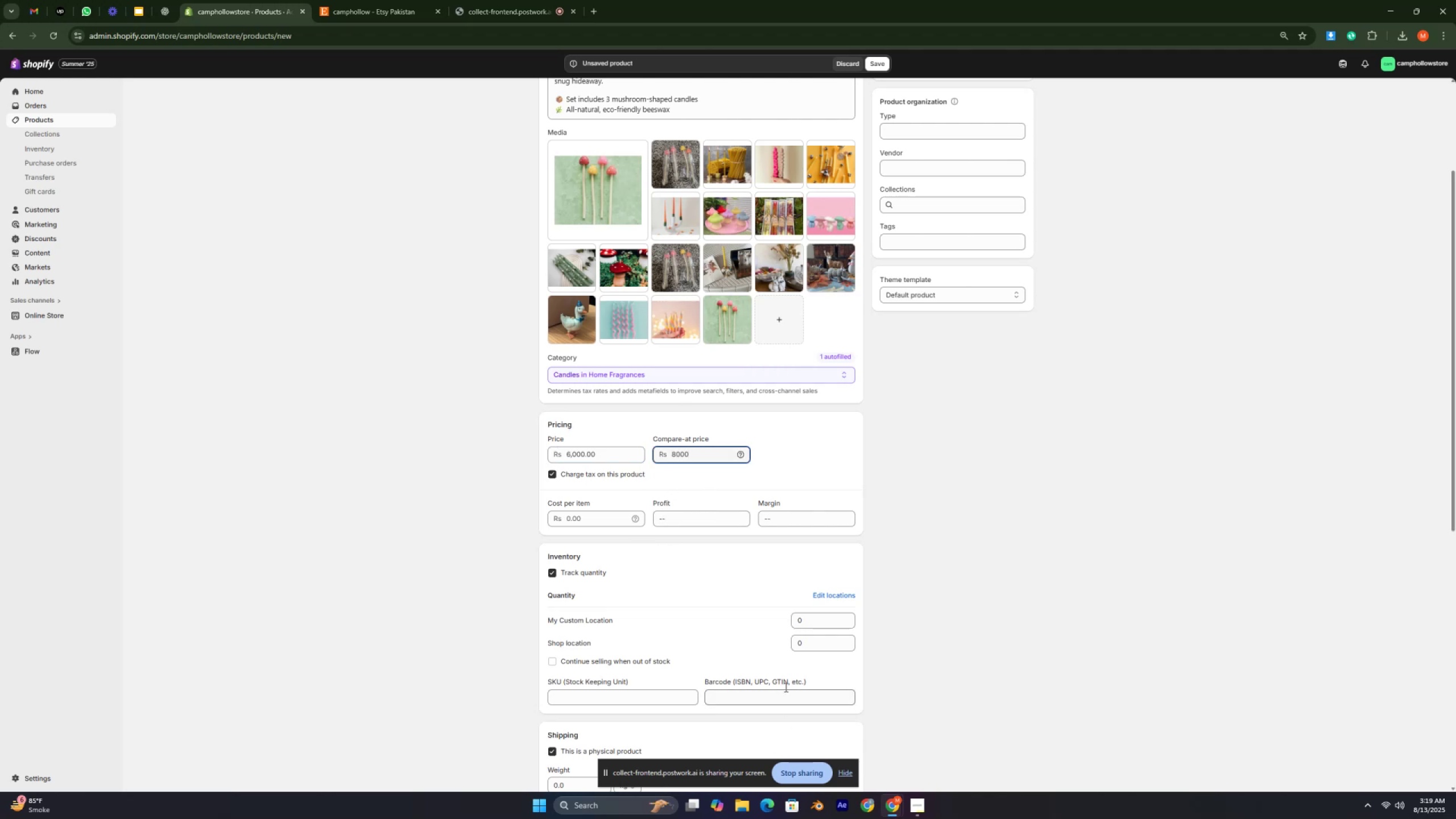 
left_click([818, 624])
 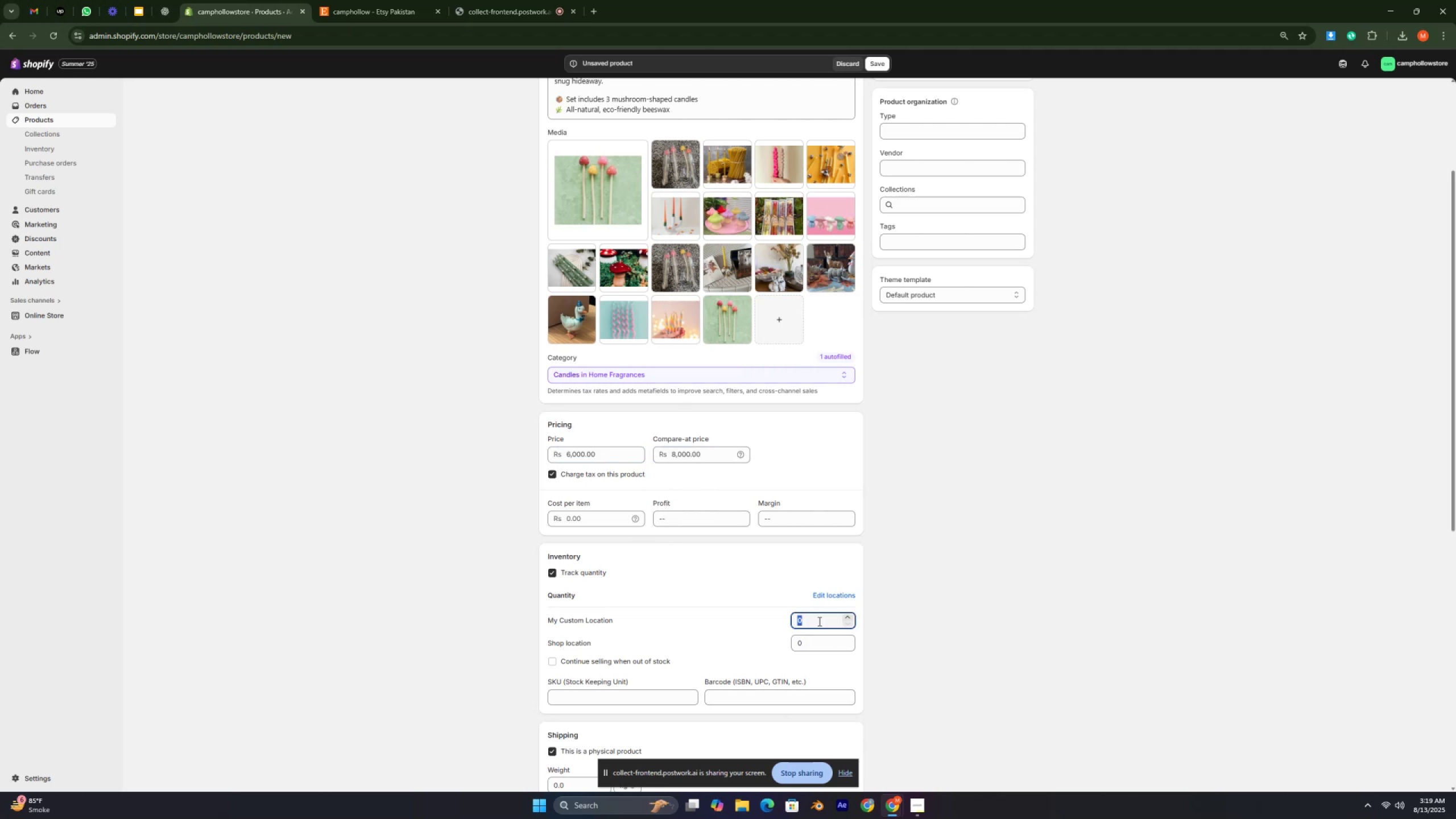 
type(20)
 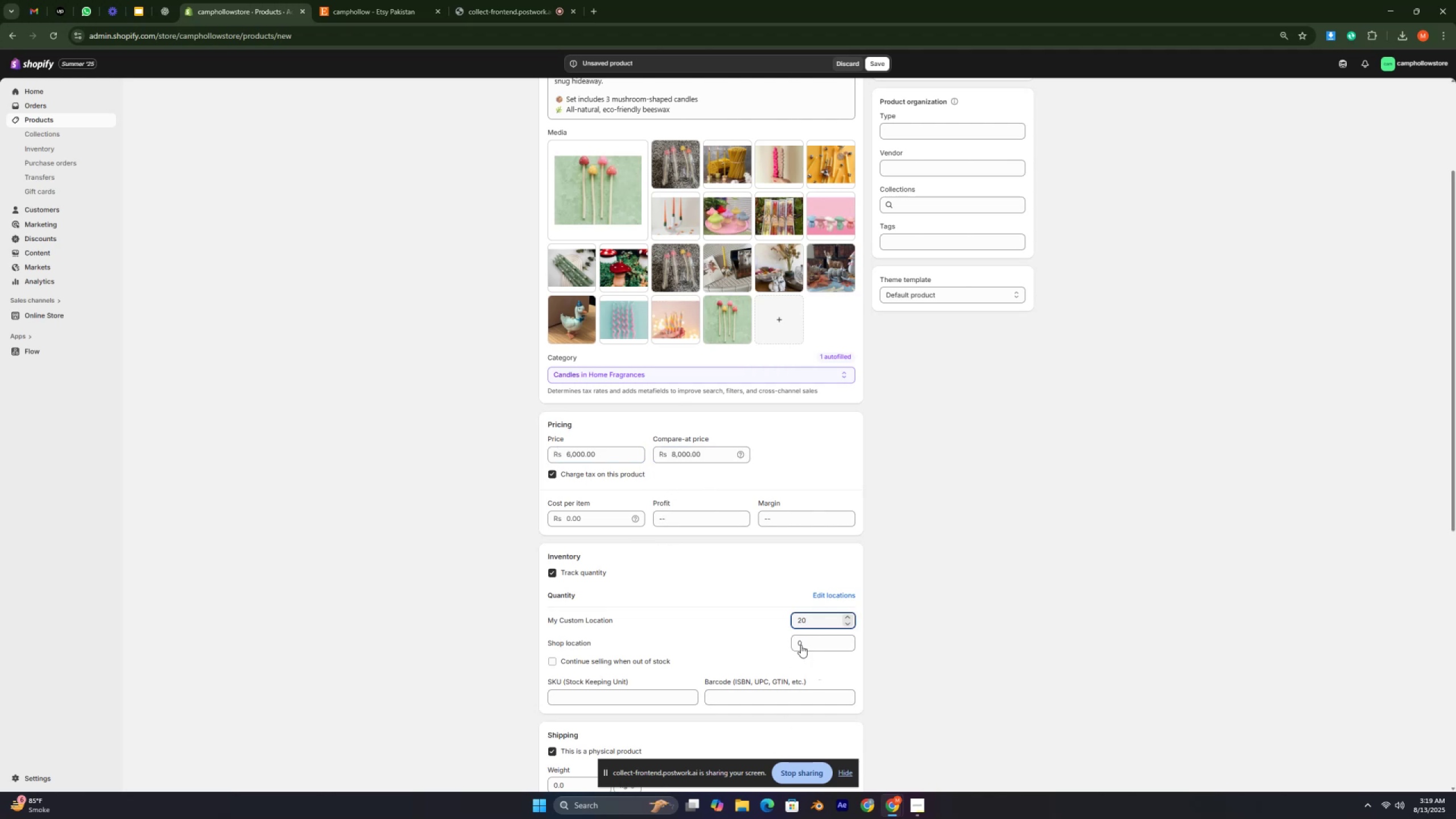 
left_click([797, 637])
 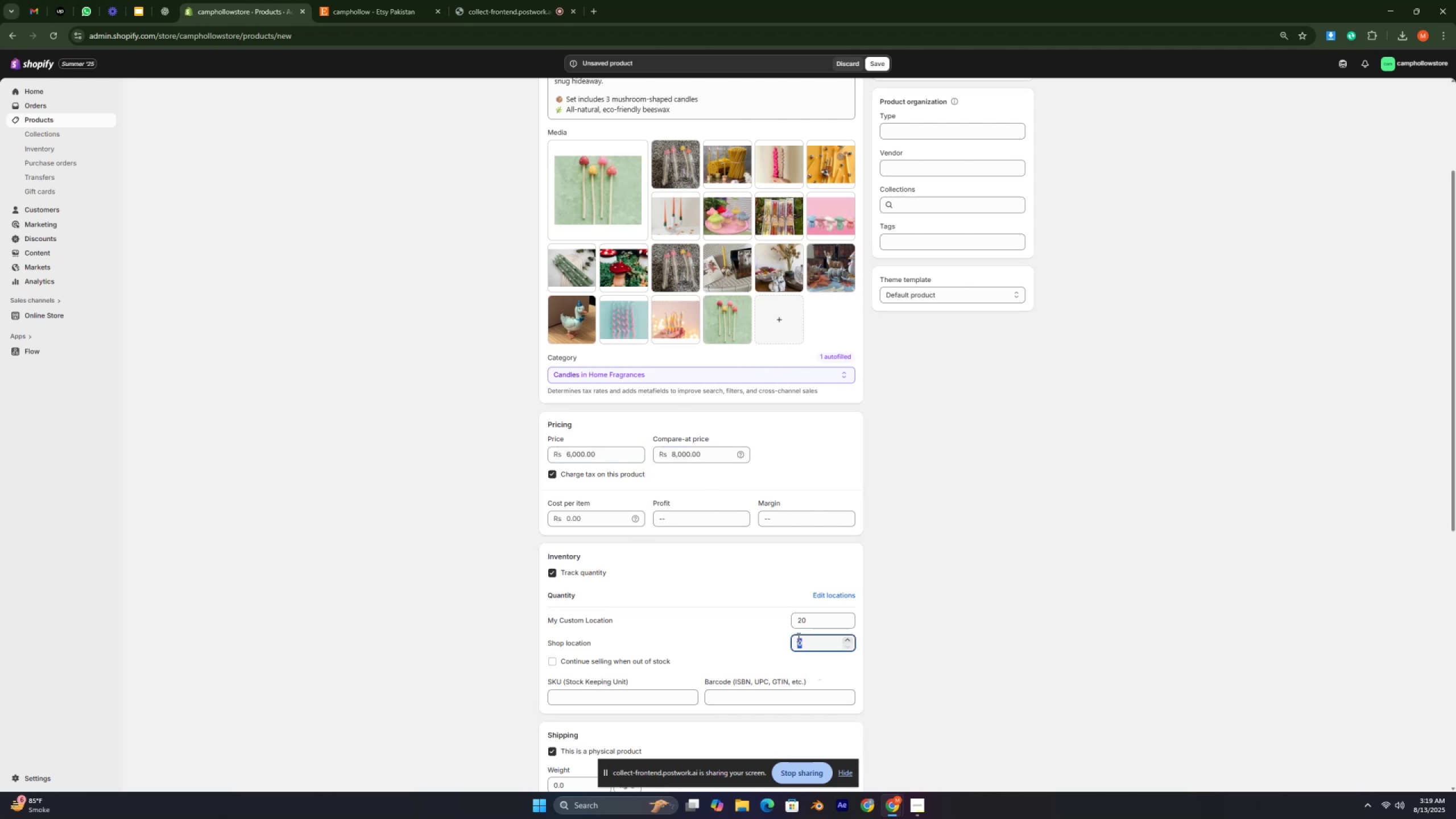 
type(20)
 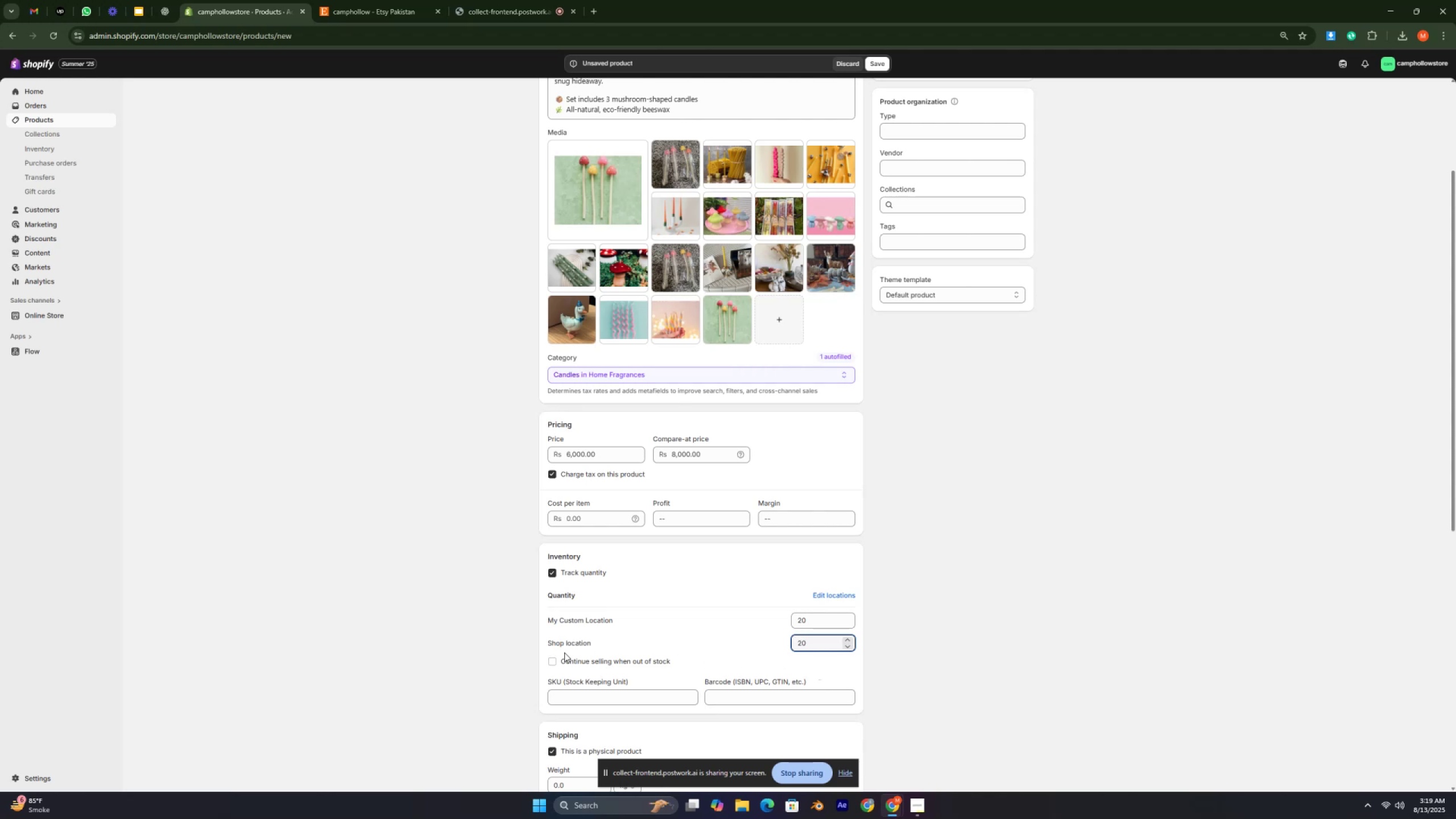 
left_click([554, 662])
 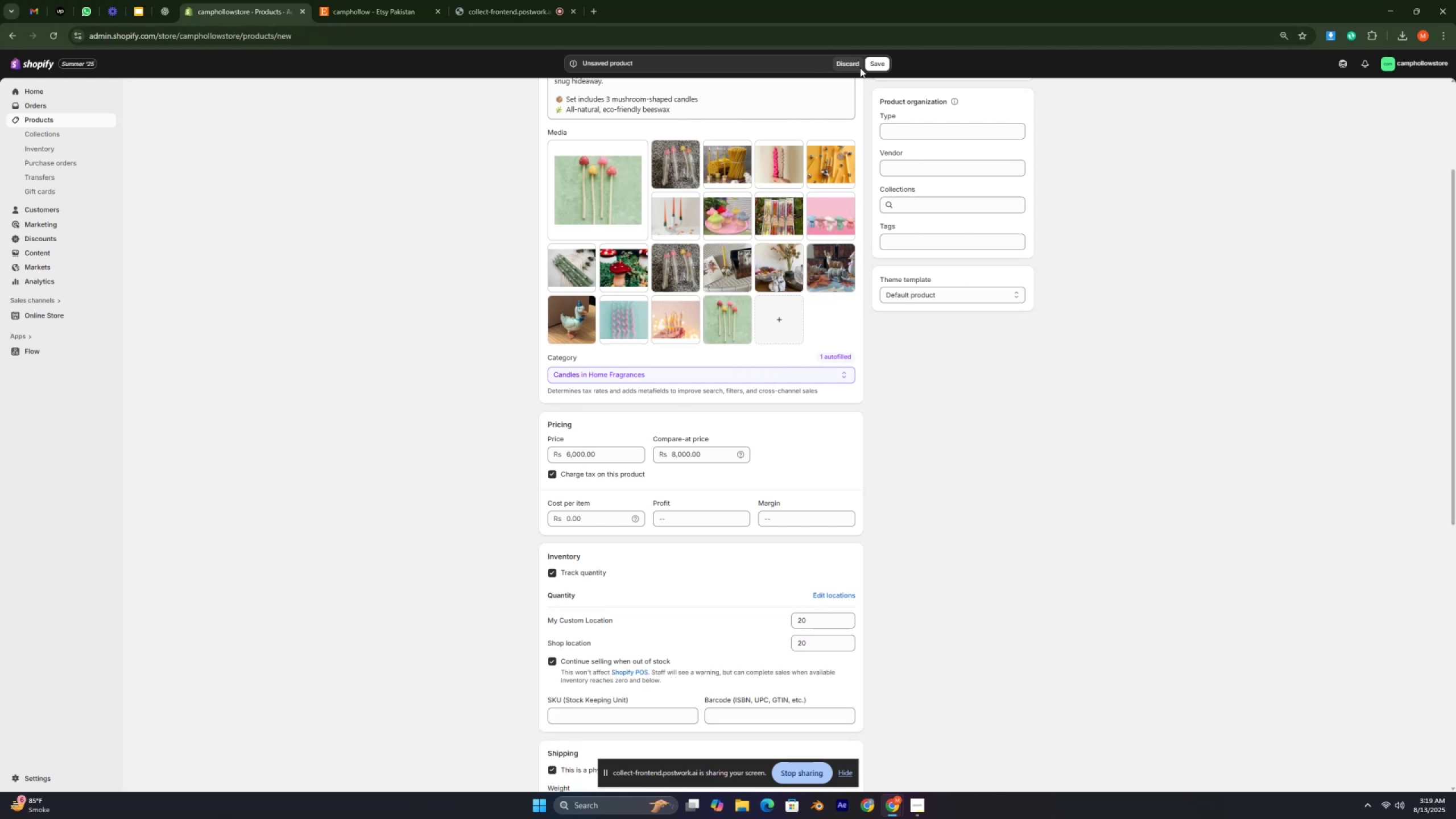 
left_click([875, 63])
 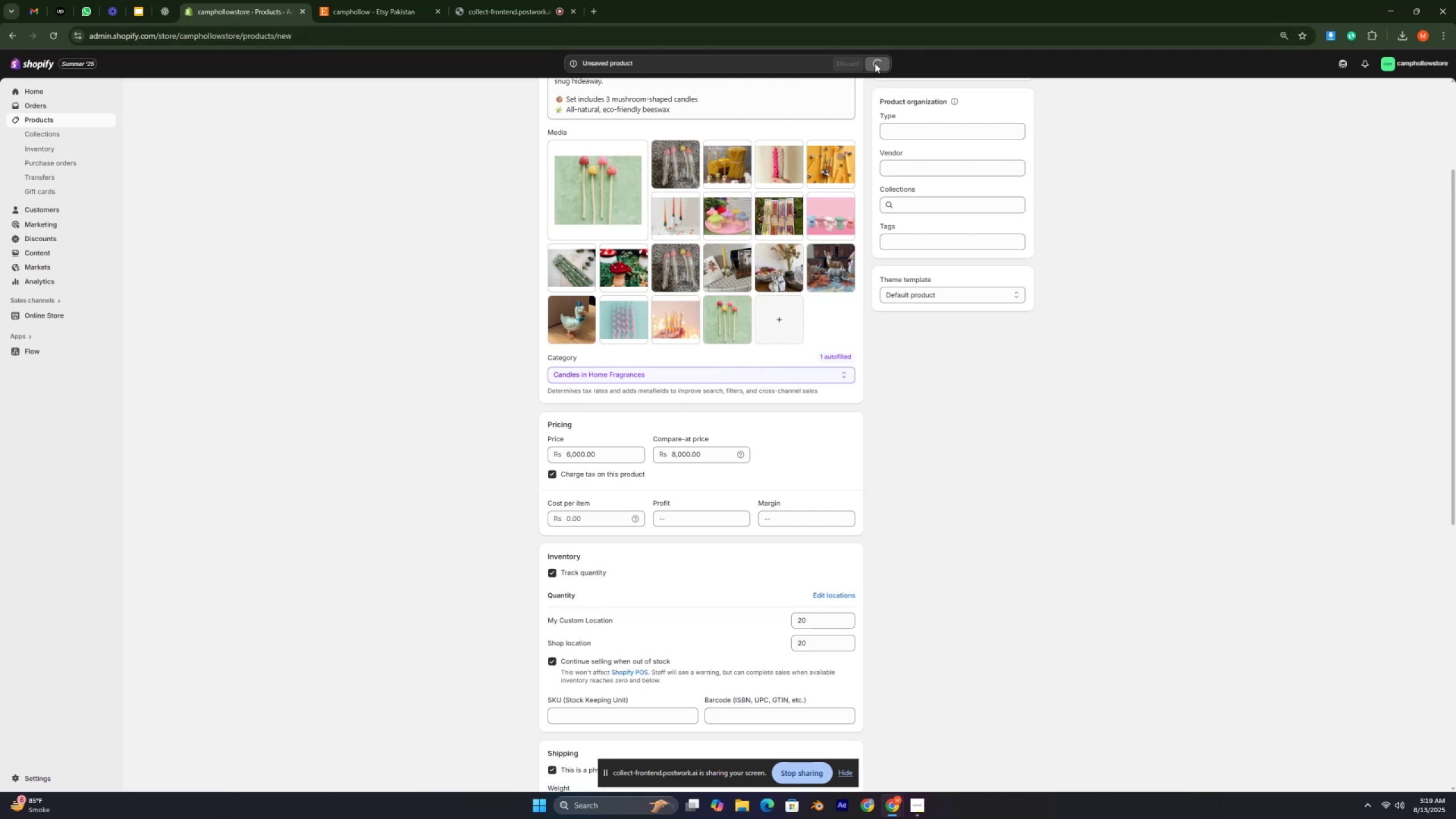 
key(Control+ControlLeft)
 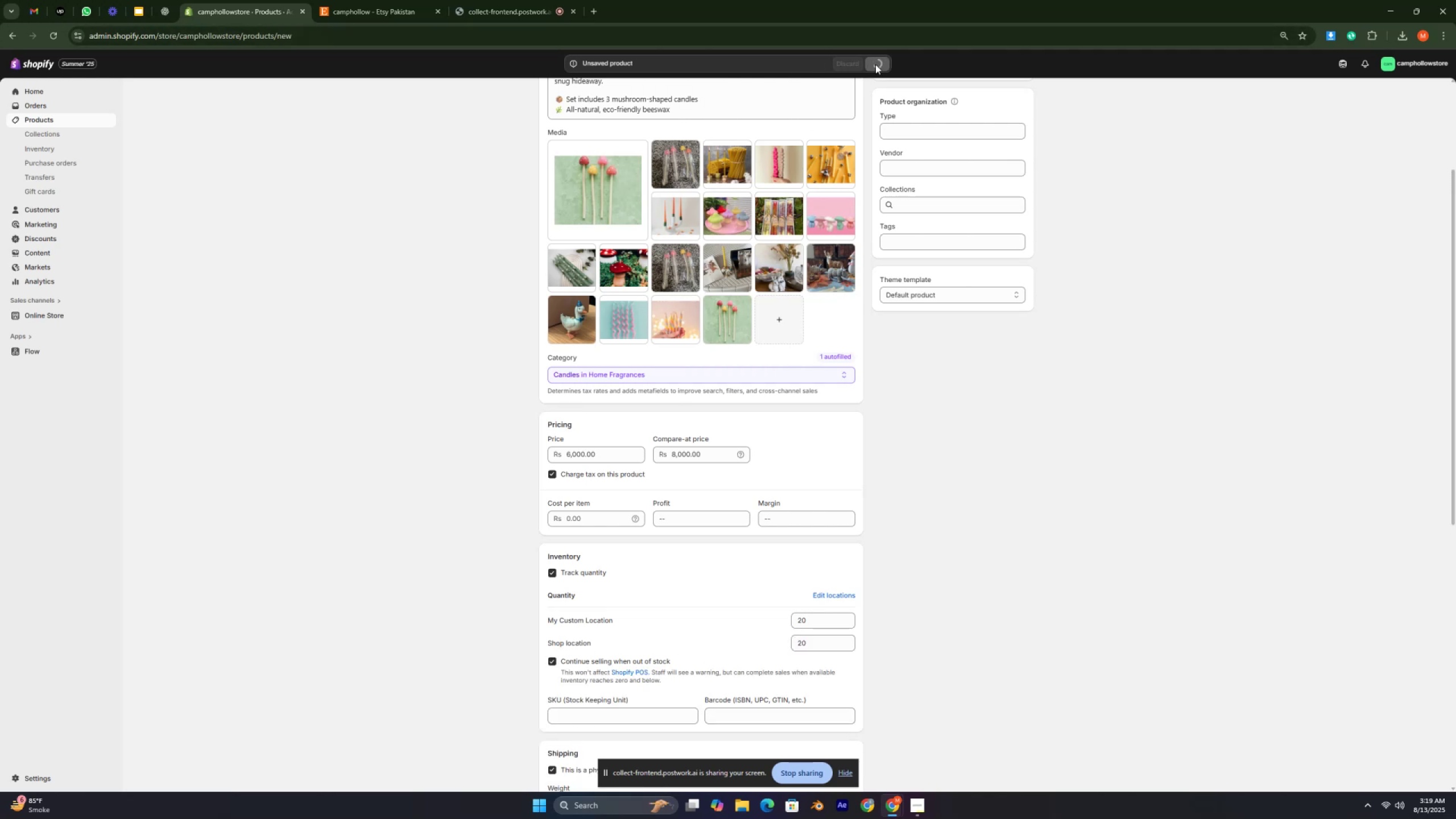 
key(Control+ControlLeft)
 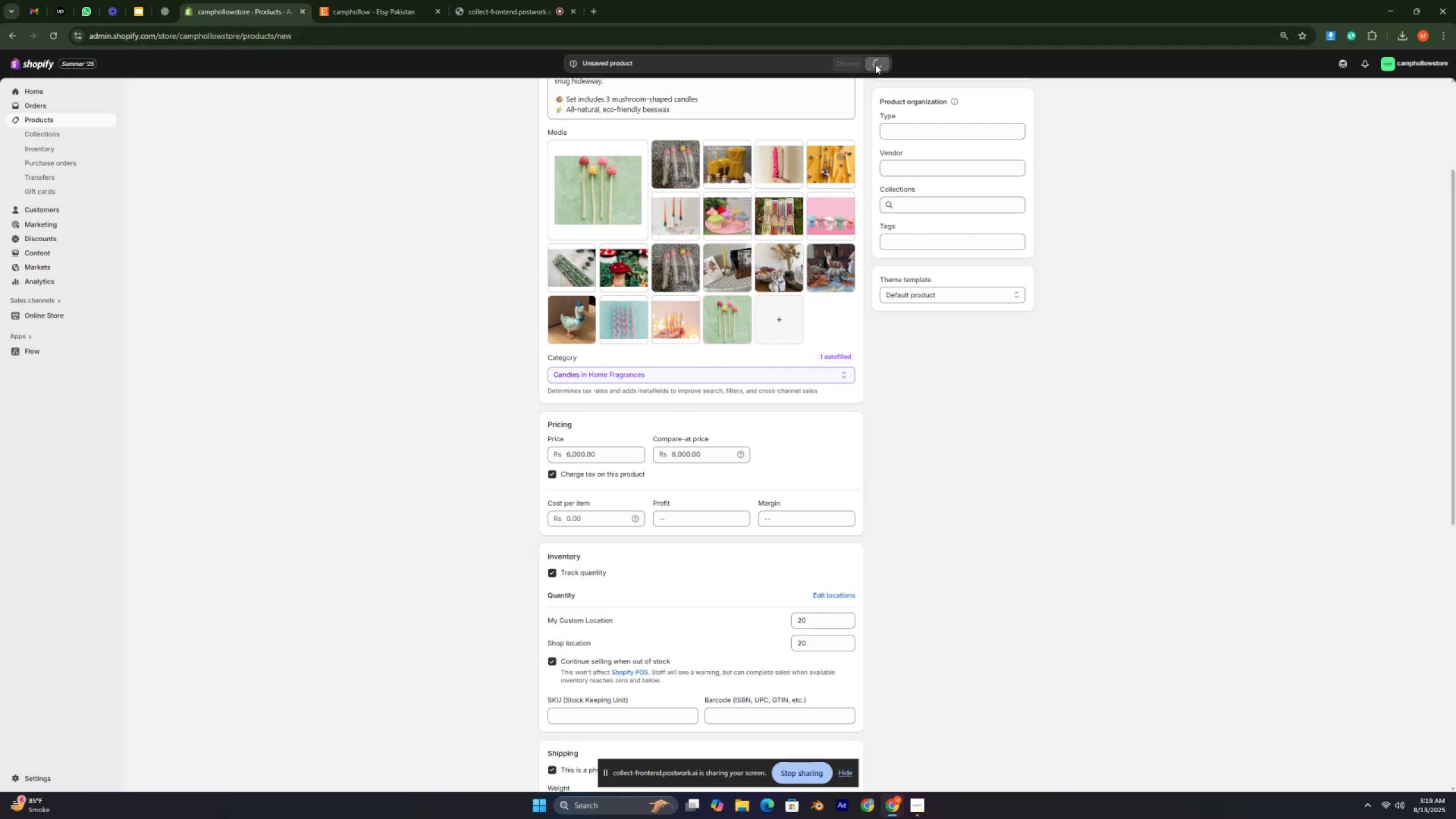 
key(Control+ControlLeft)
 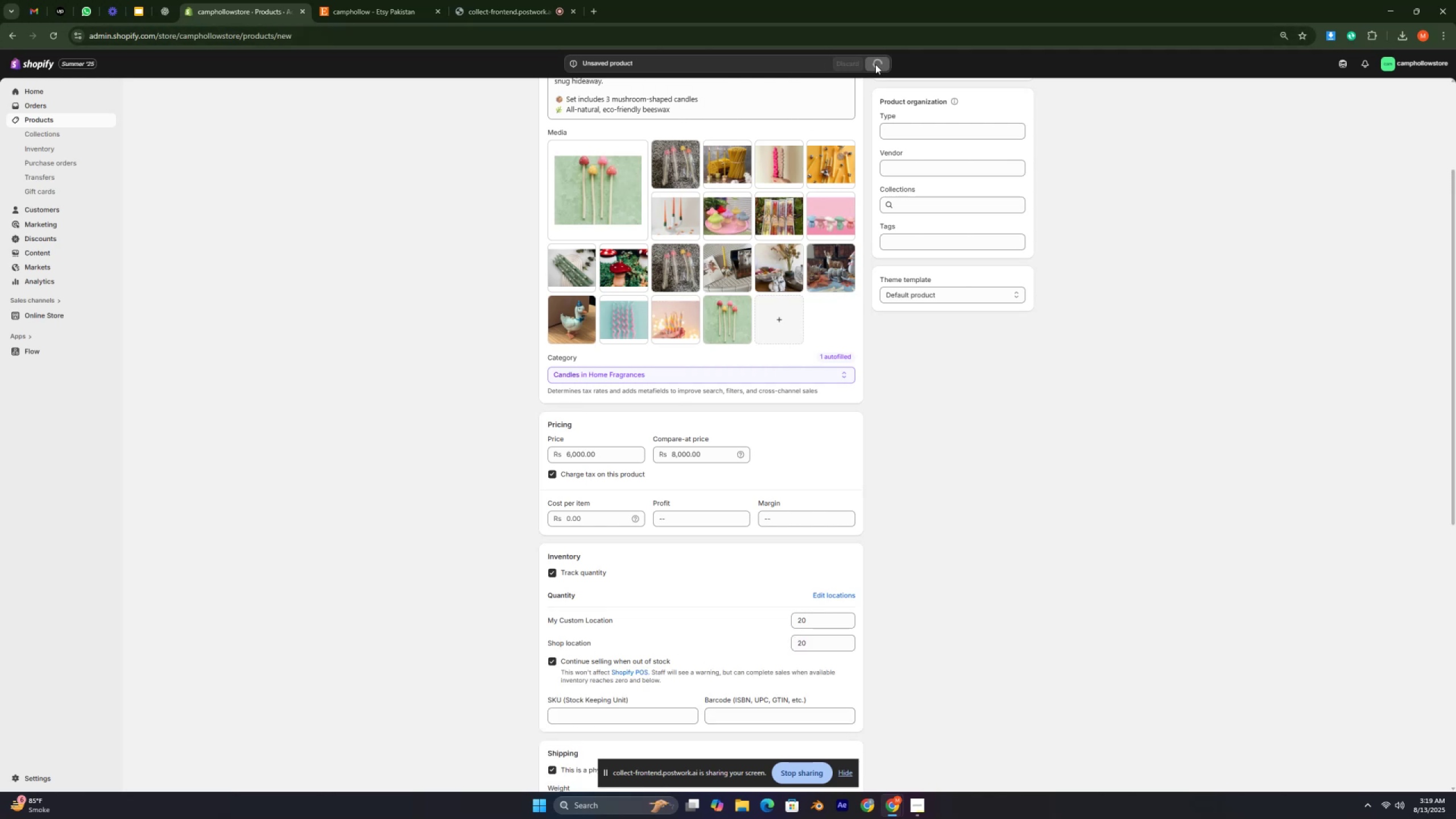 
key(Control+ControlLeft)
 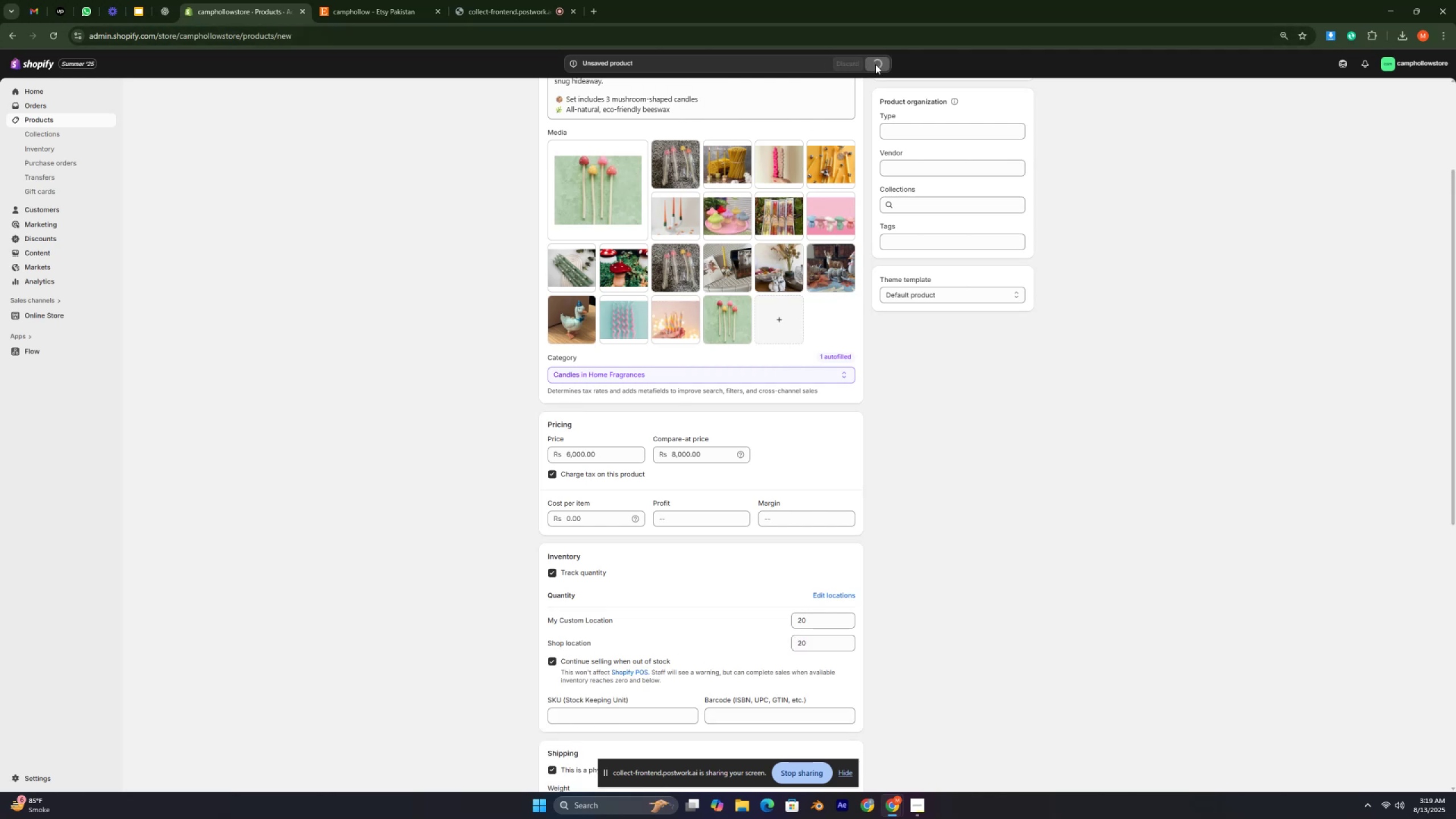 
key(Control+ControlLeft)
 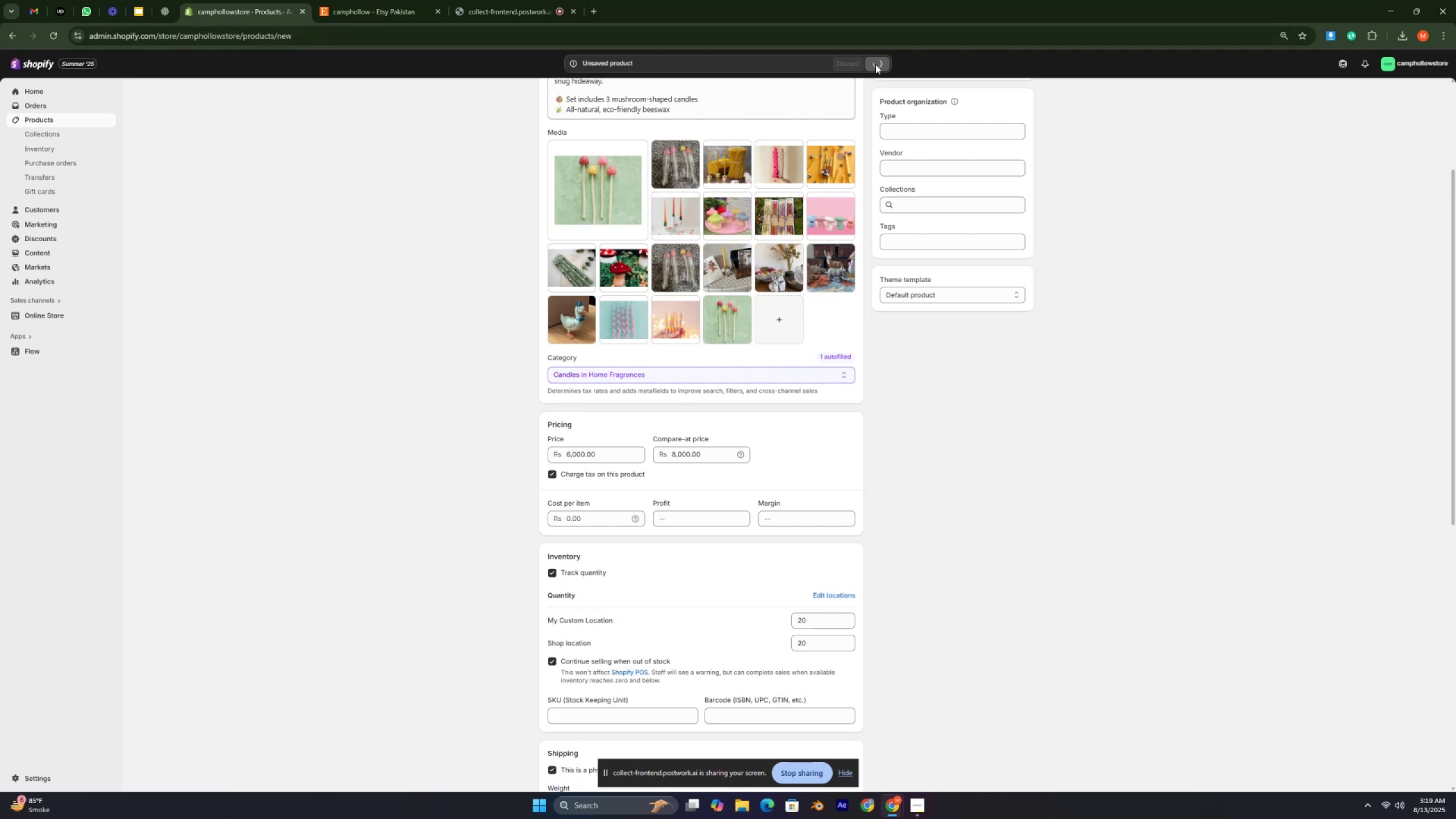 
key(Control+ControlLeft)
 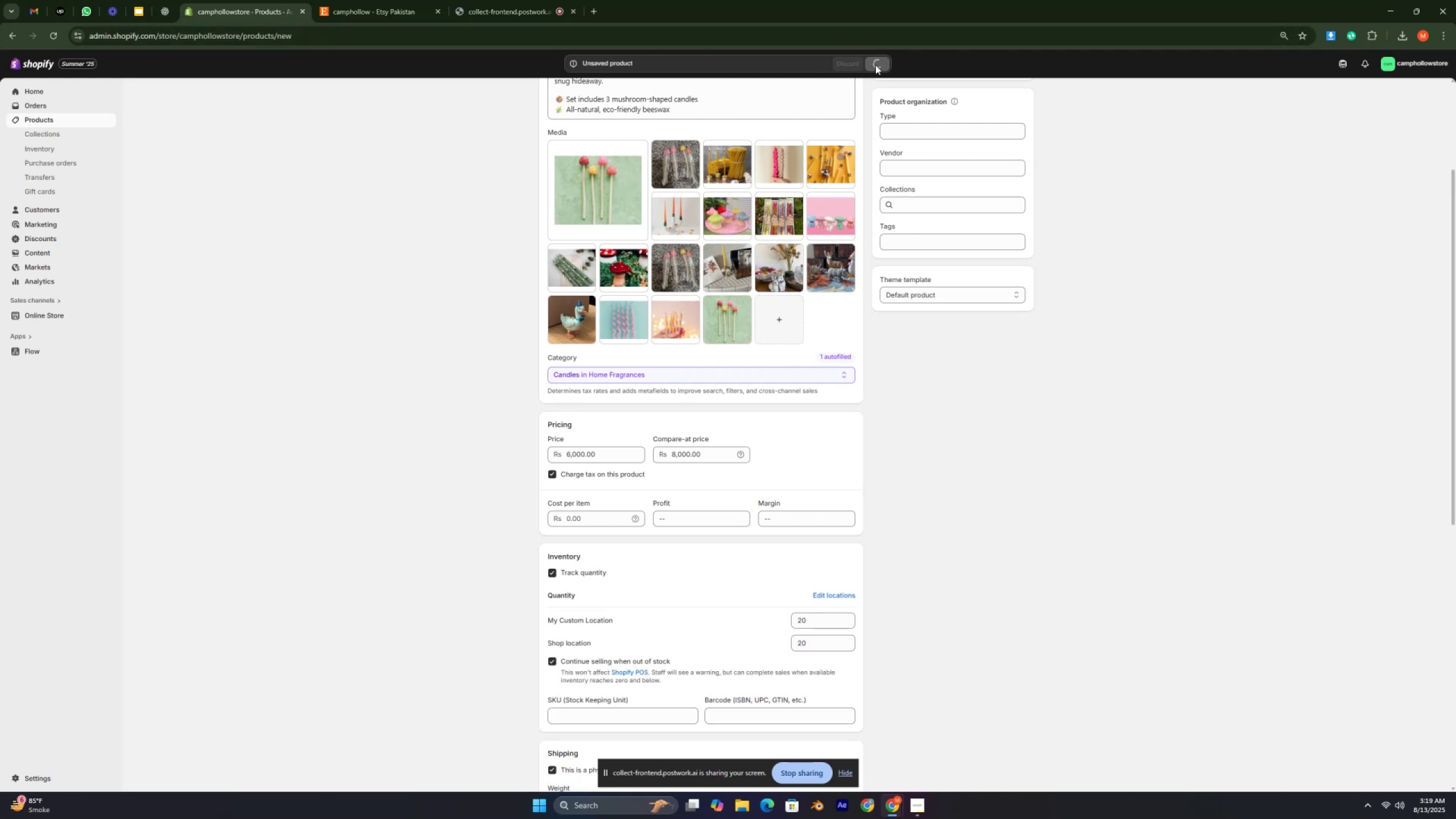 
key(Control+ControlLeft)
 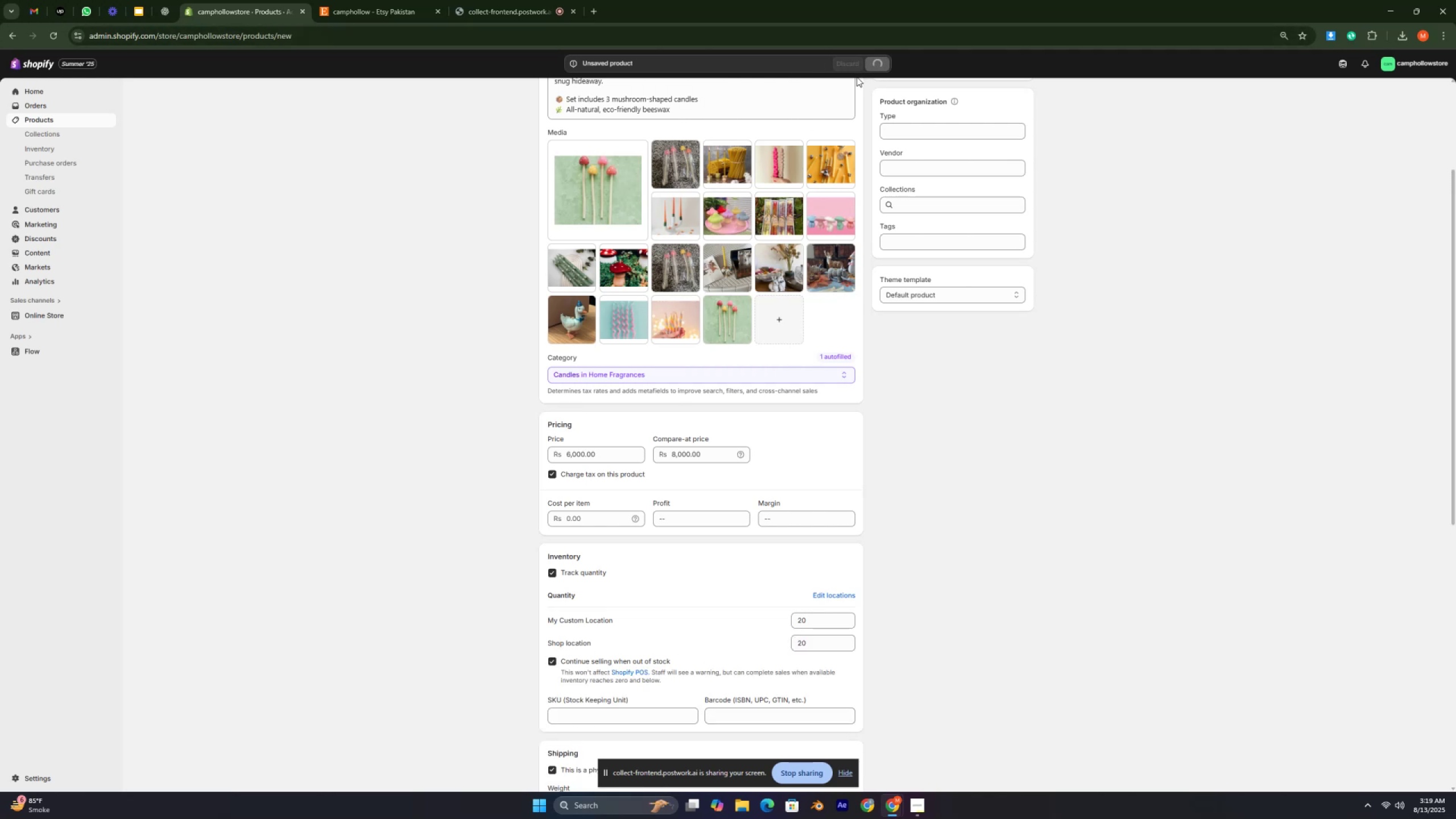 
key(Control+ControlLeft)
 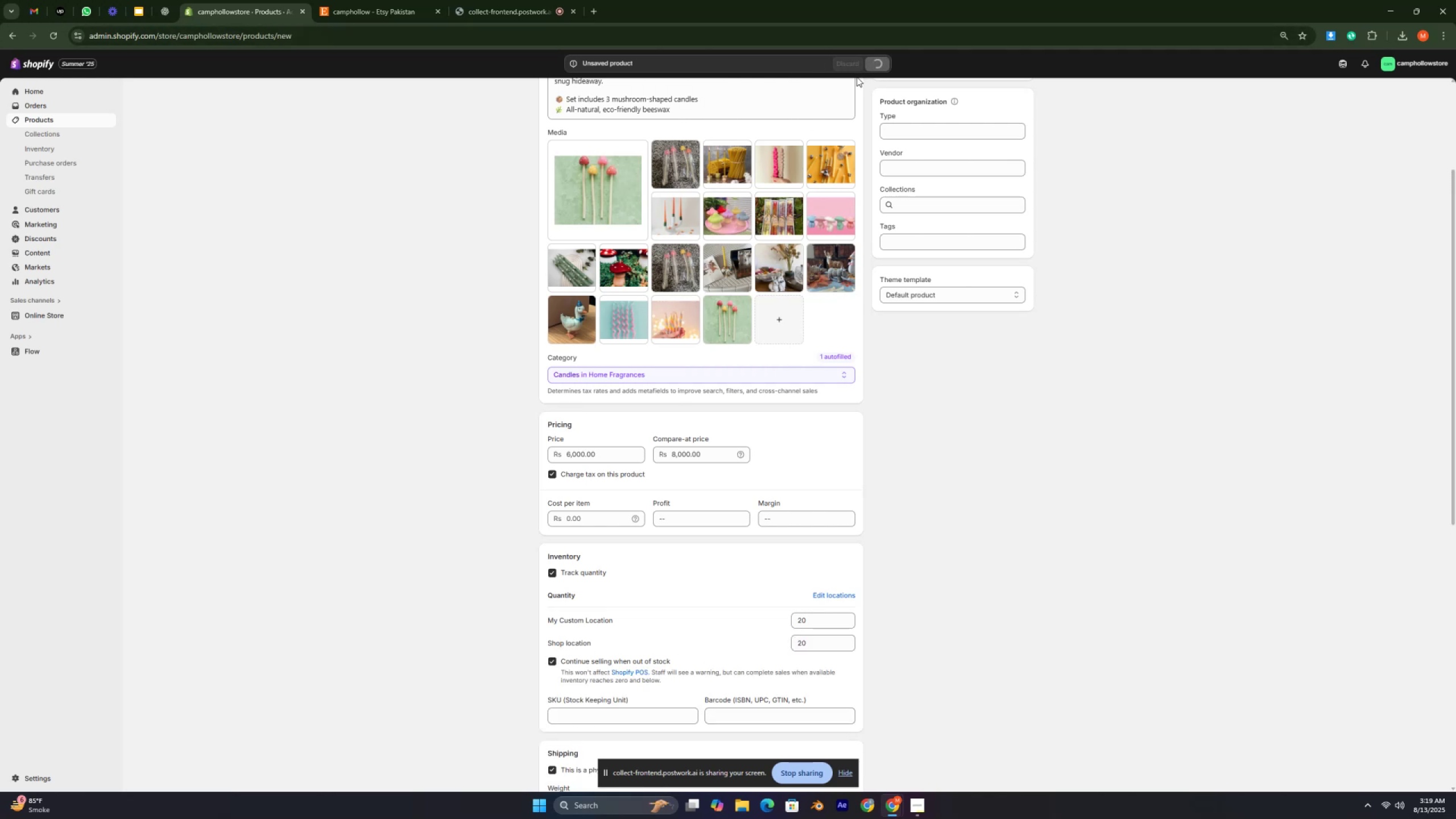 
key(Control+ControlLeft)
 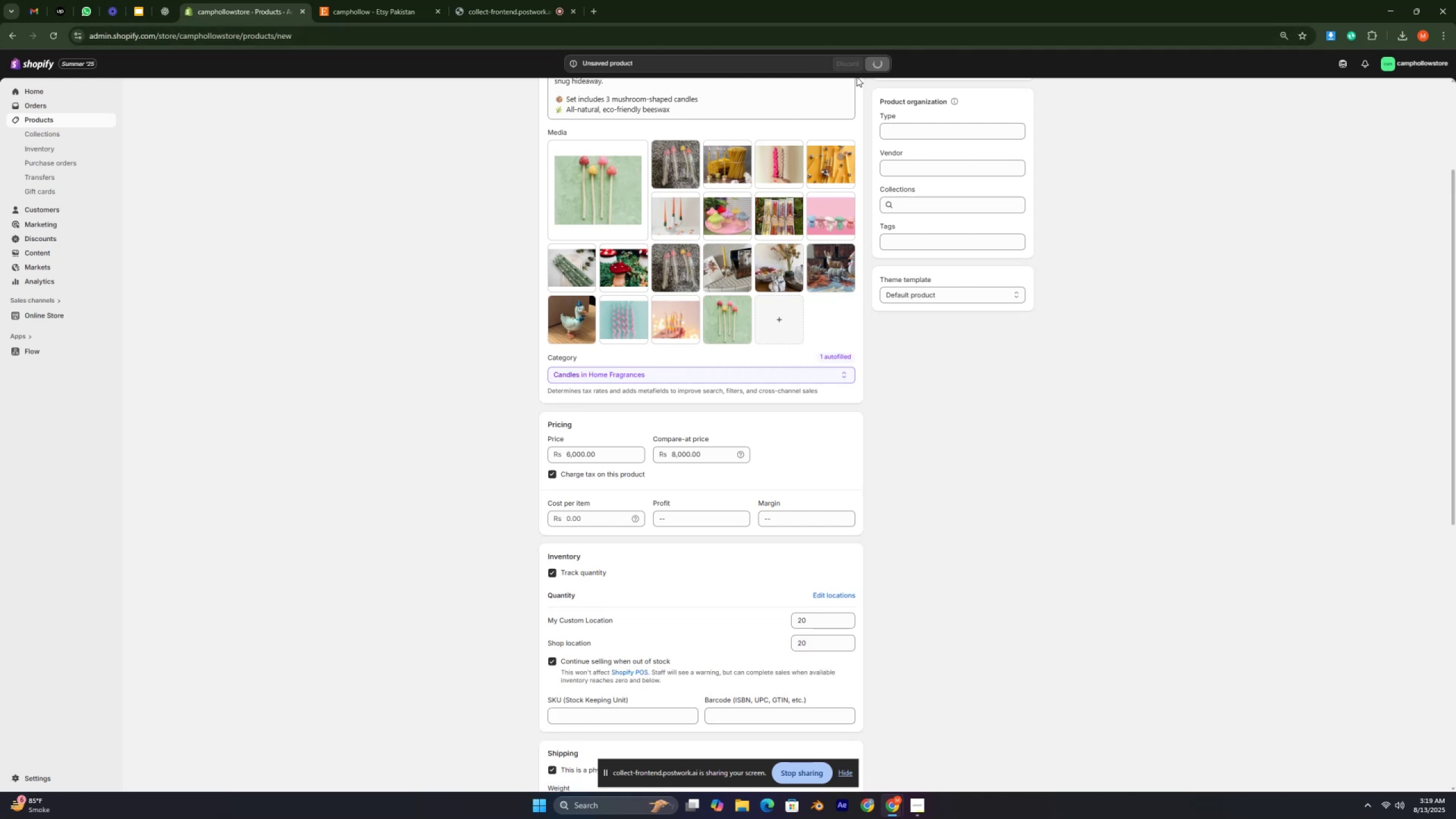 
key(Control+ControlLeft)
 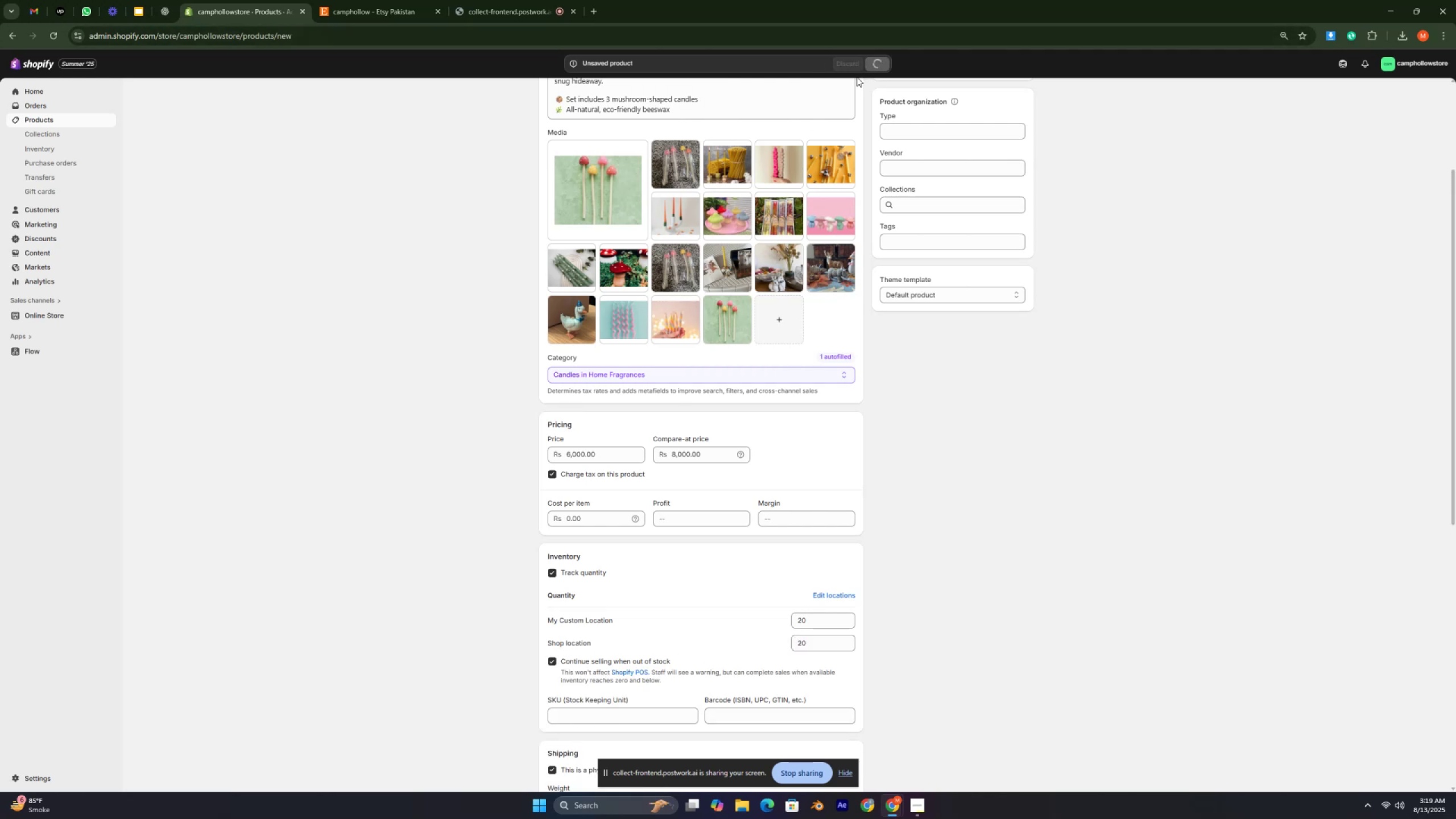 
key(Control+ControlLeft)
 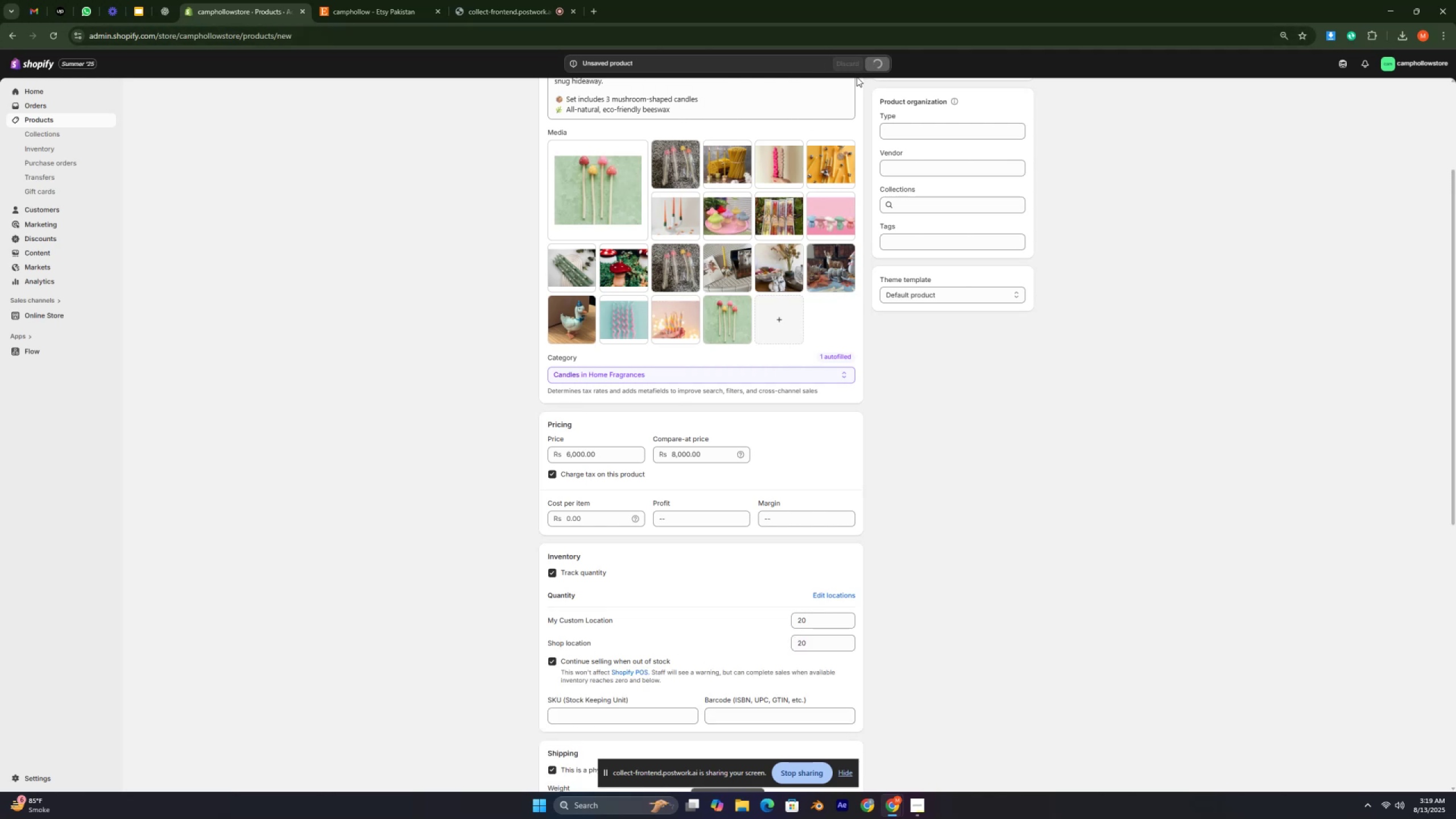 
key(Control+ControlLeft)
 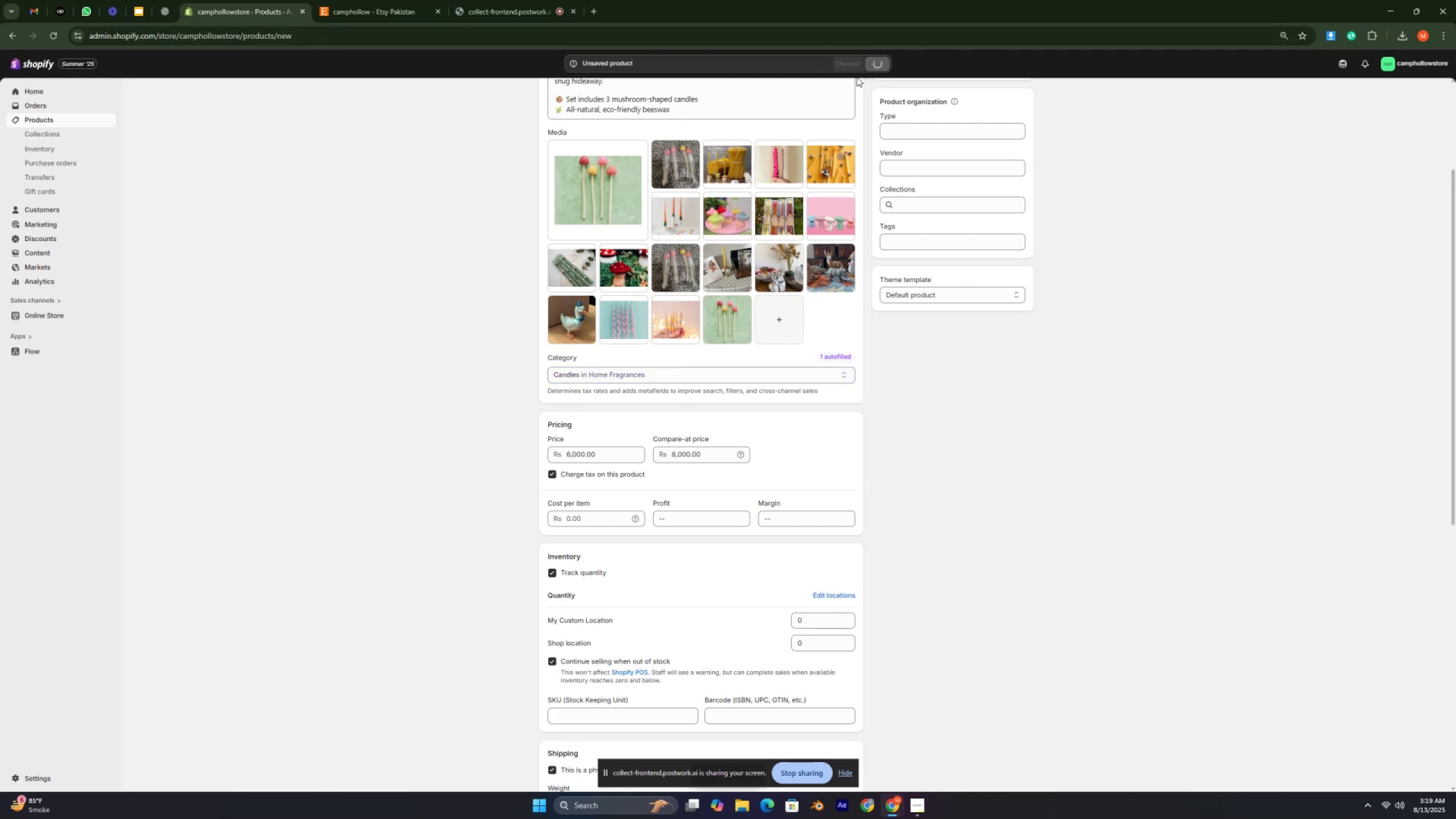 
key(Control+ControlLeft)
 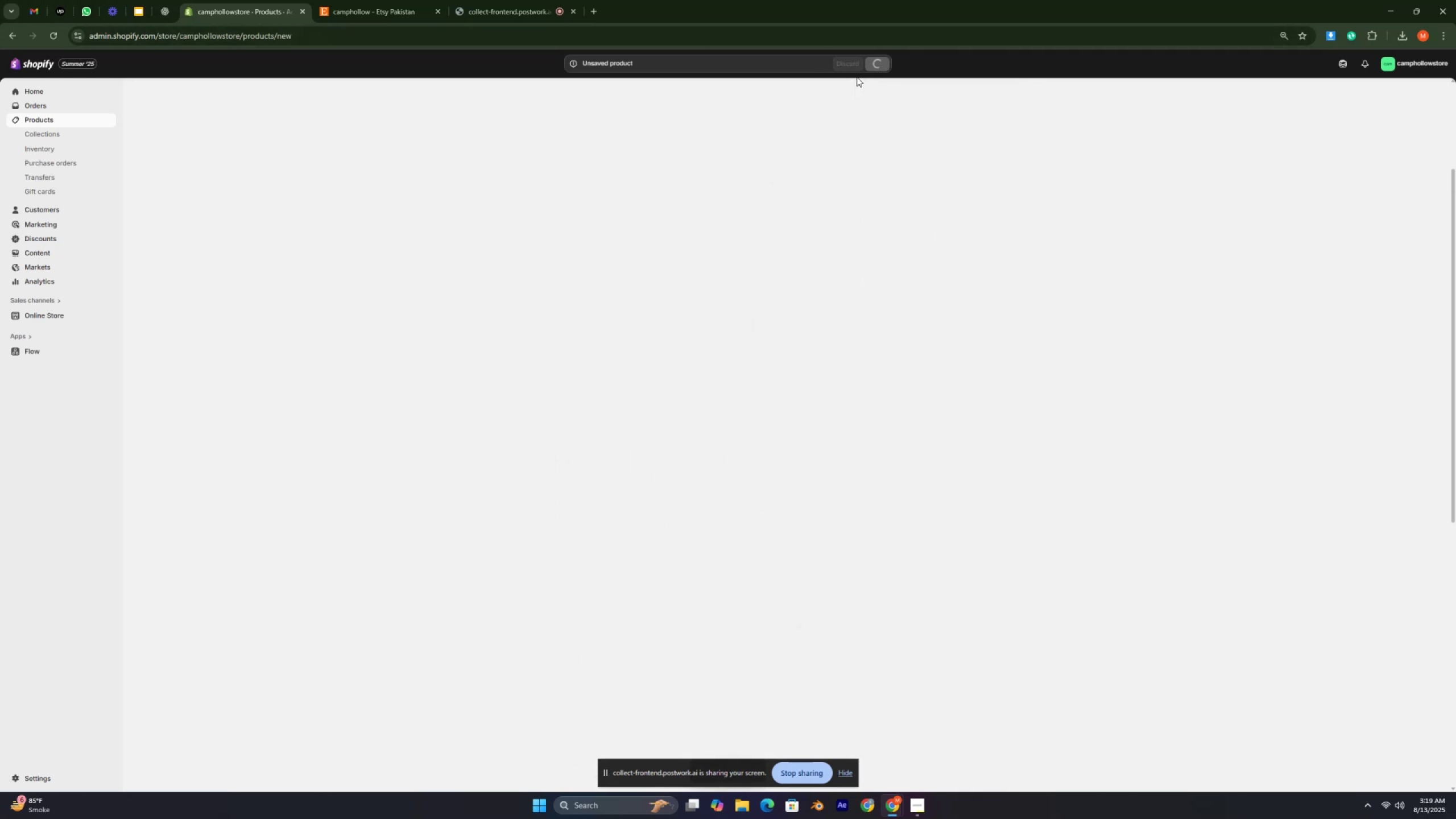 
key(Control+ControlLeft)
 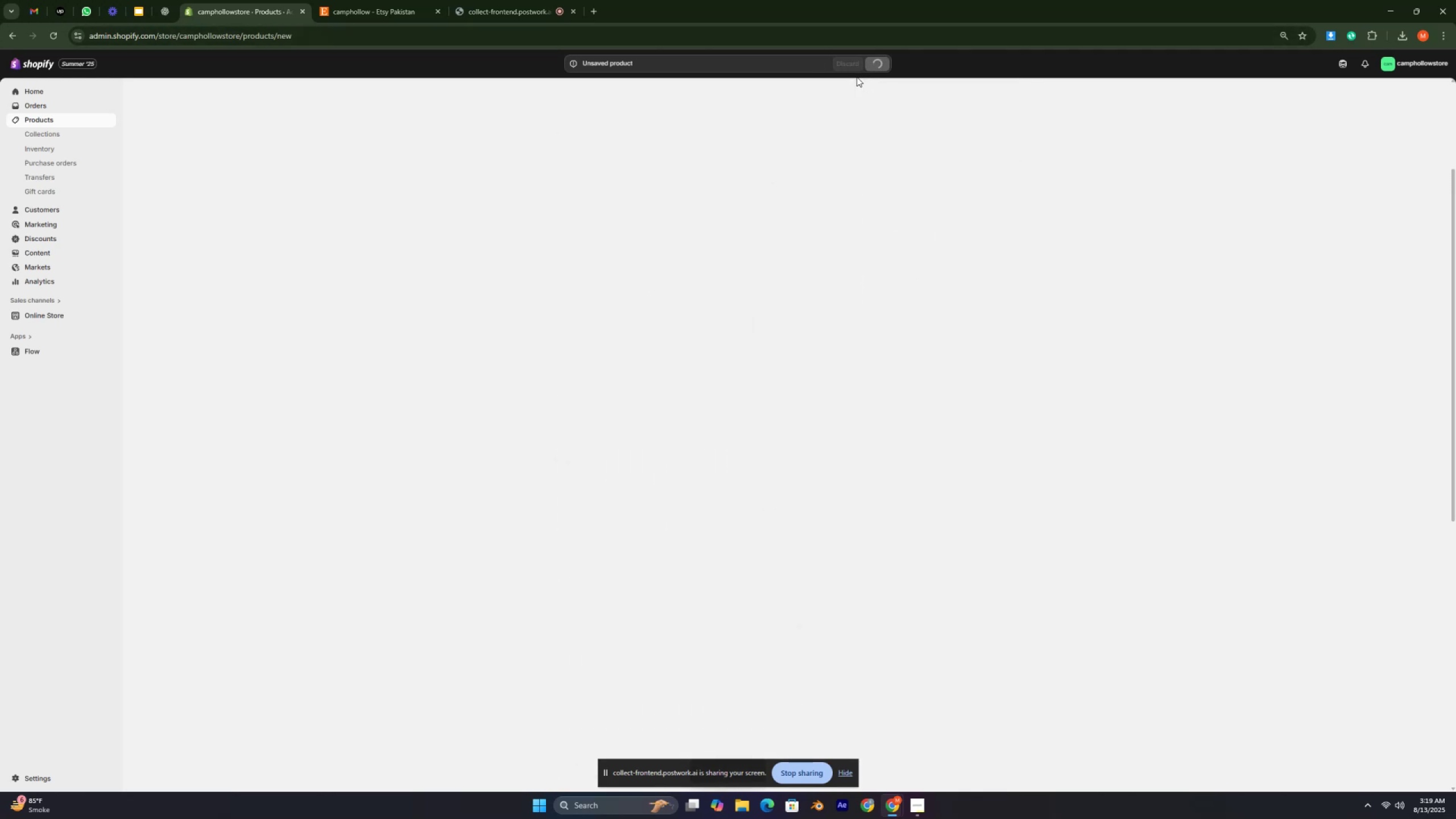 
key(Control+ControlLeft)
 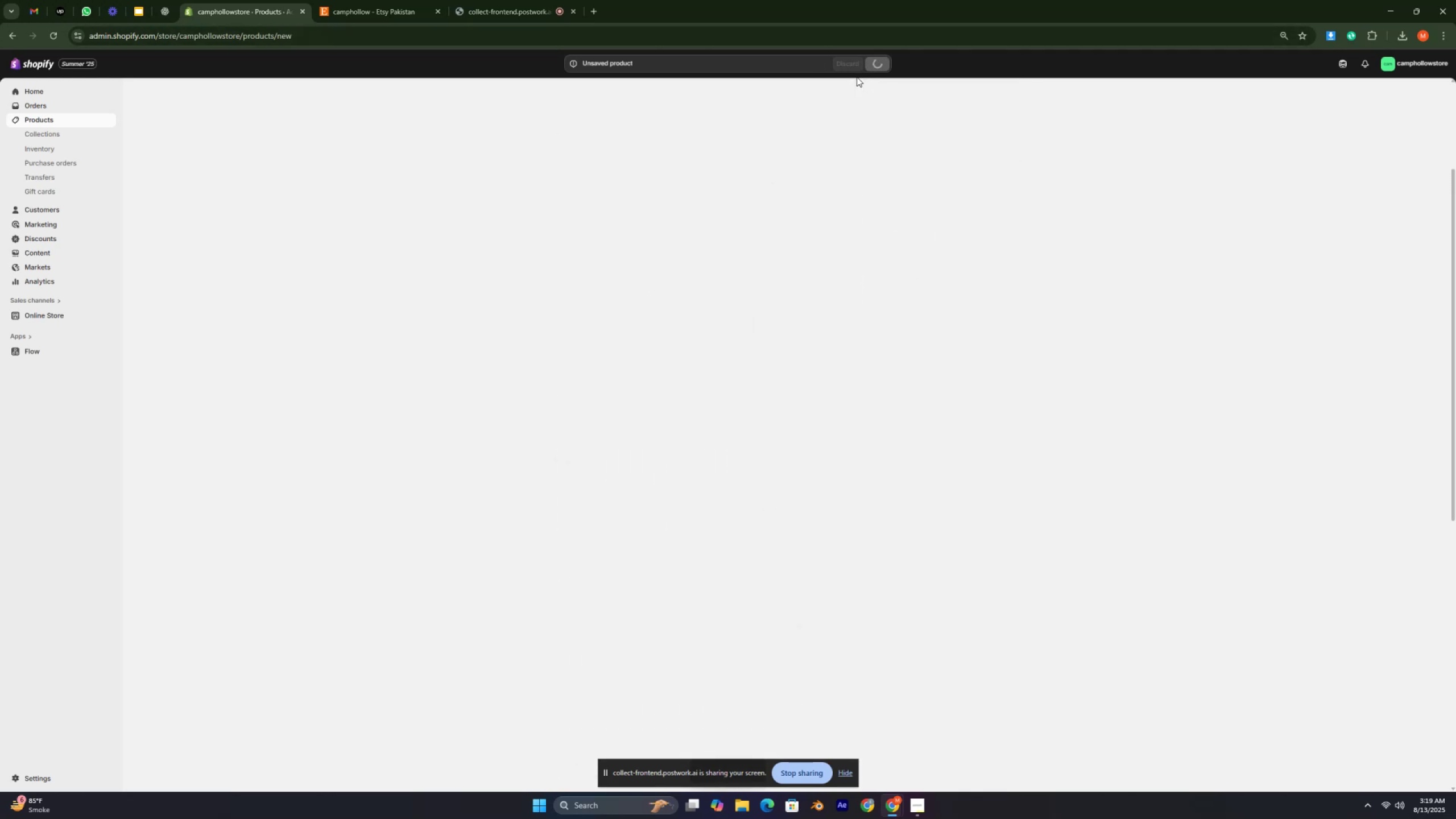 
key(Control+ControlLeft)
 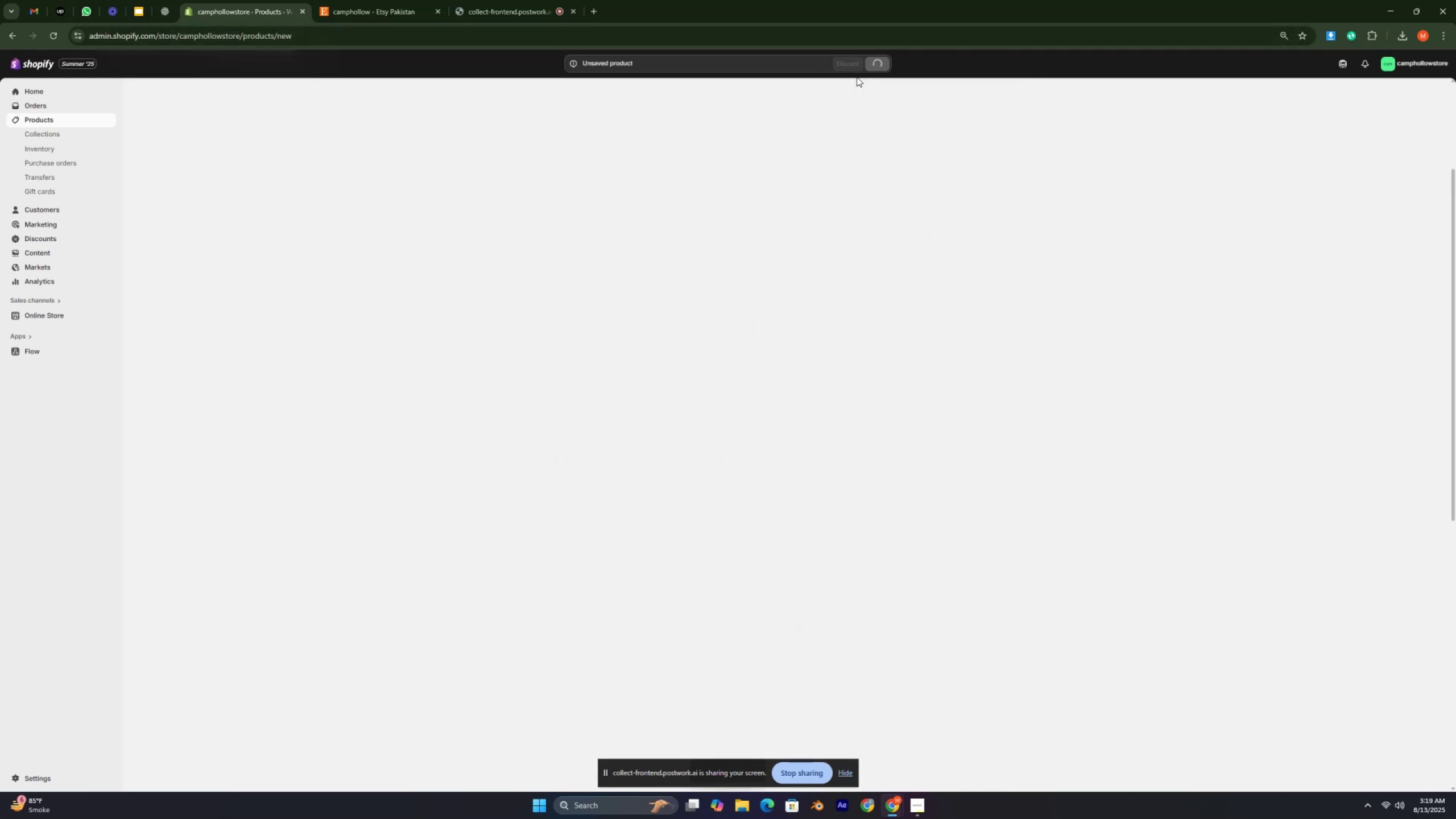 
key(Control+ControlLeft)
 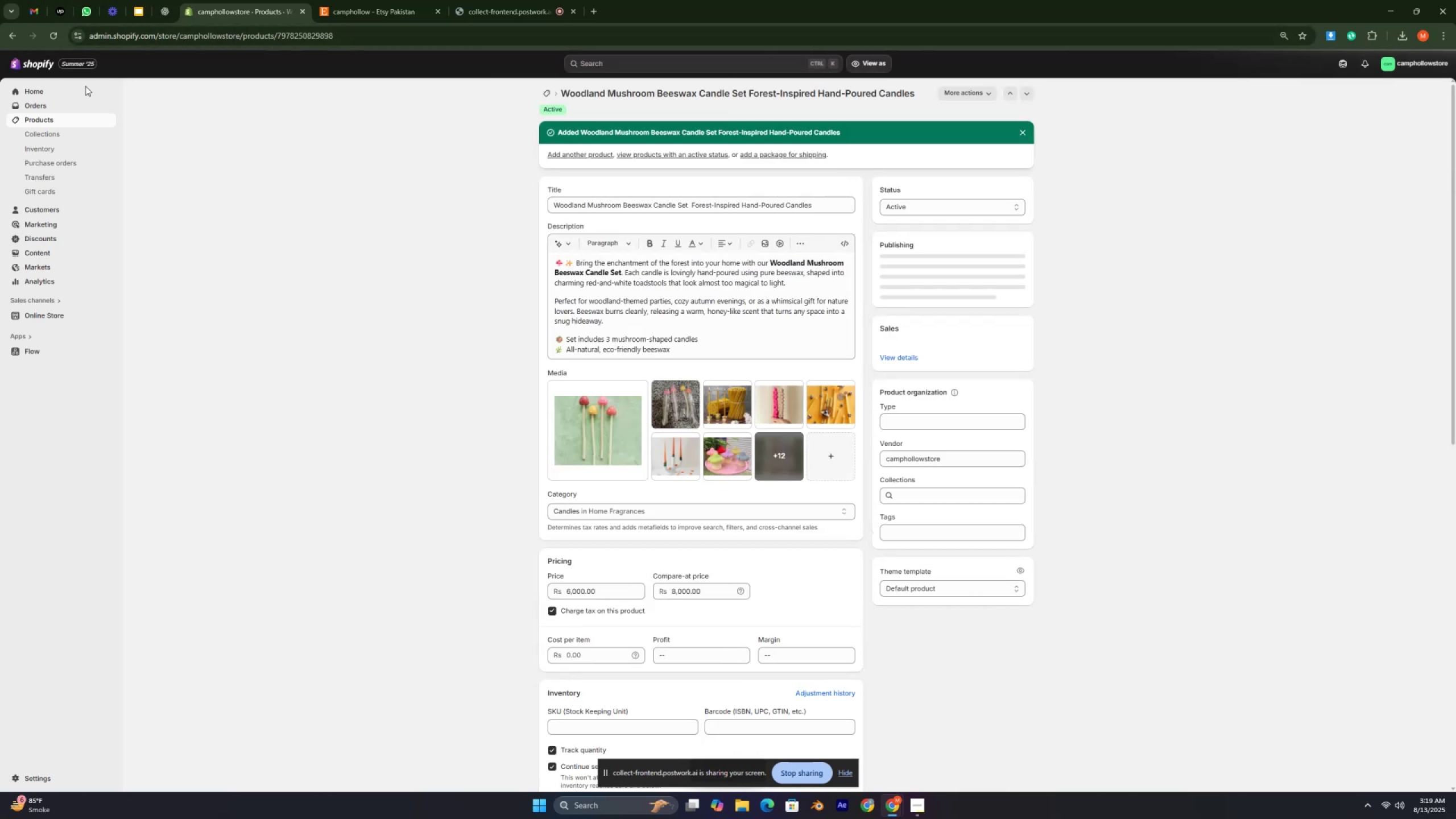 
left_click([76, 121])
 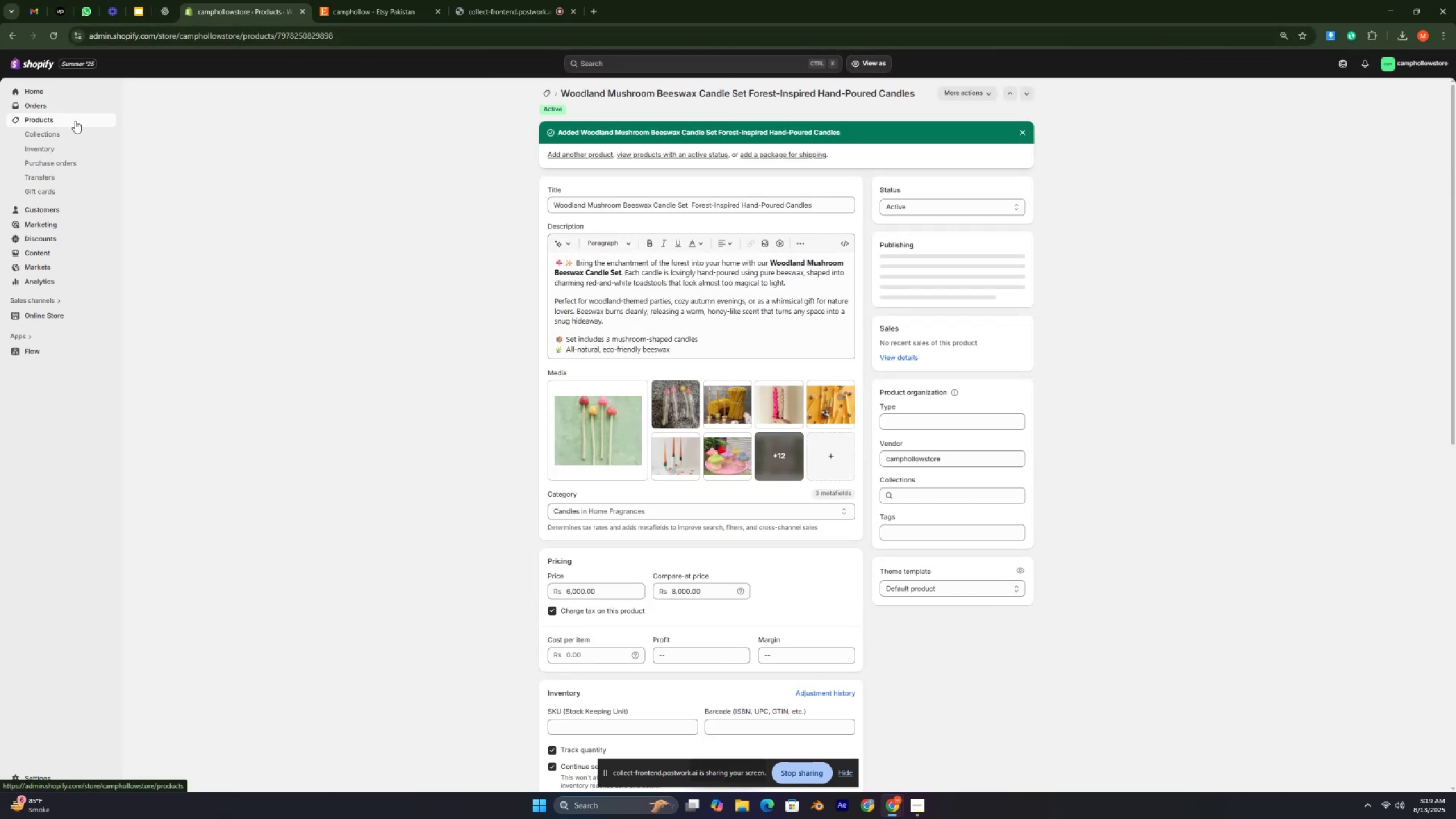 
key(Control+ControlLeft)
 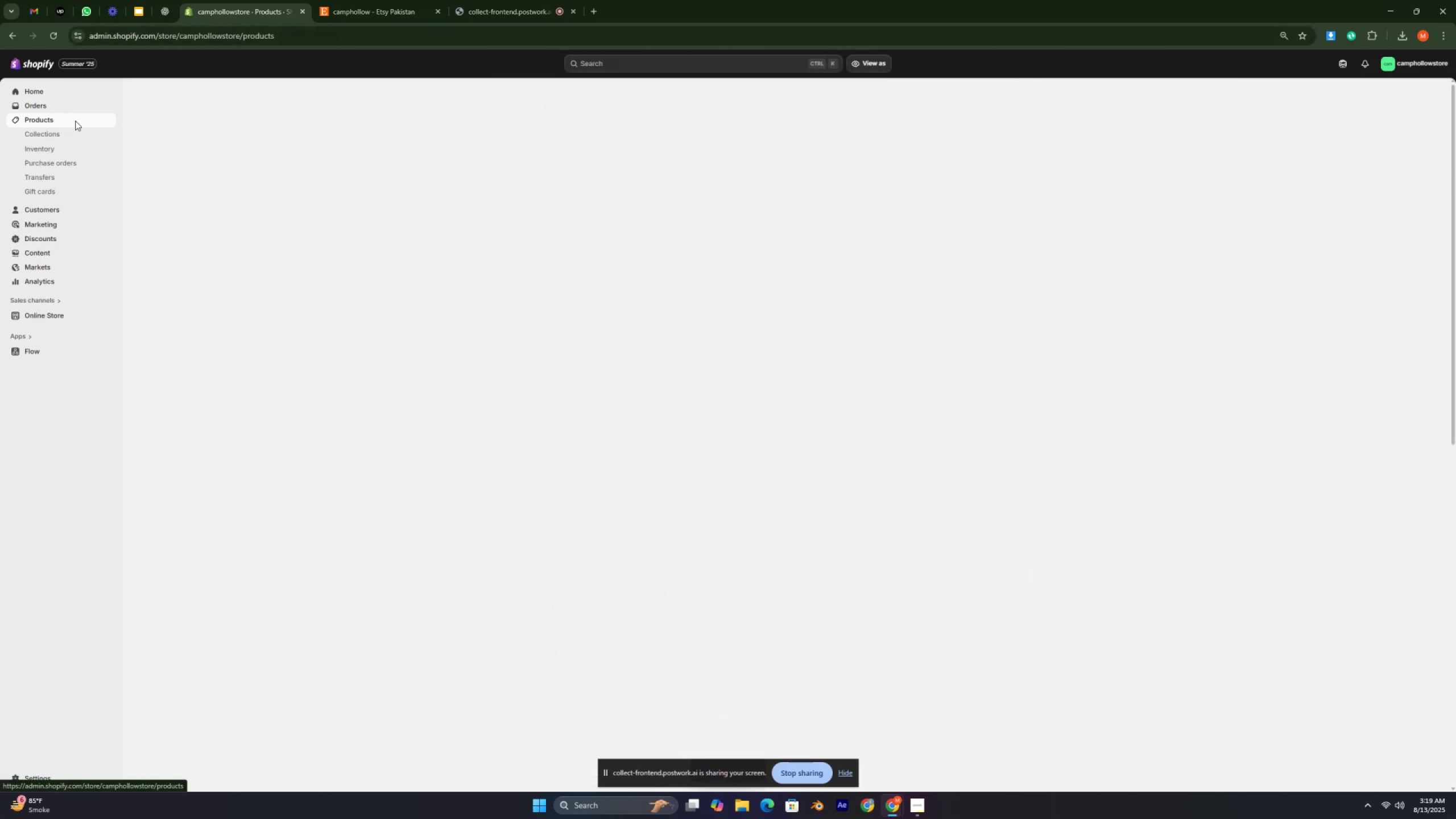 
key(Control+ControlLeft)
 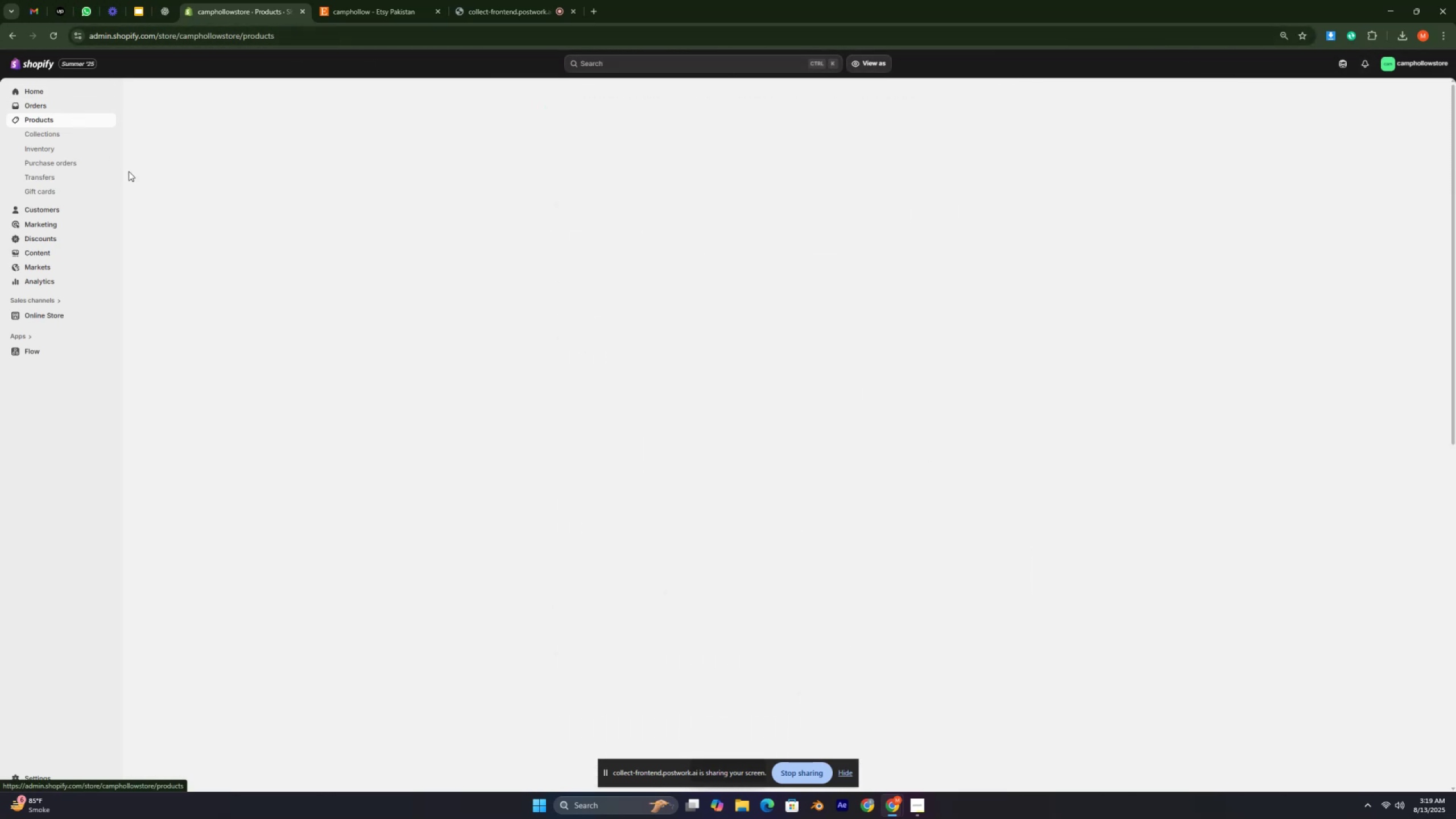 
key(Control+ControlLeft)
 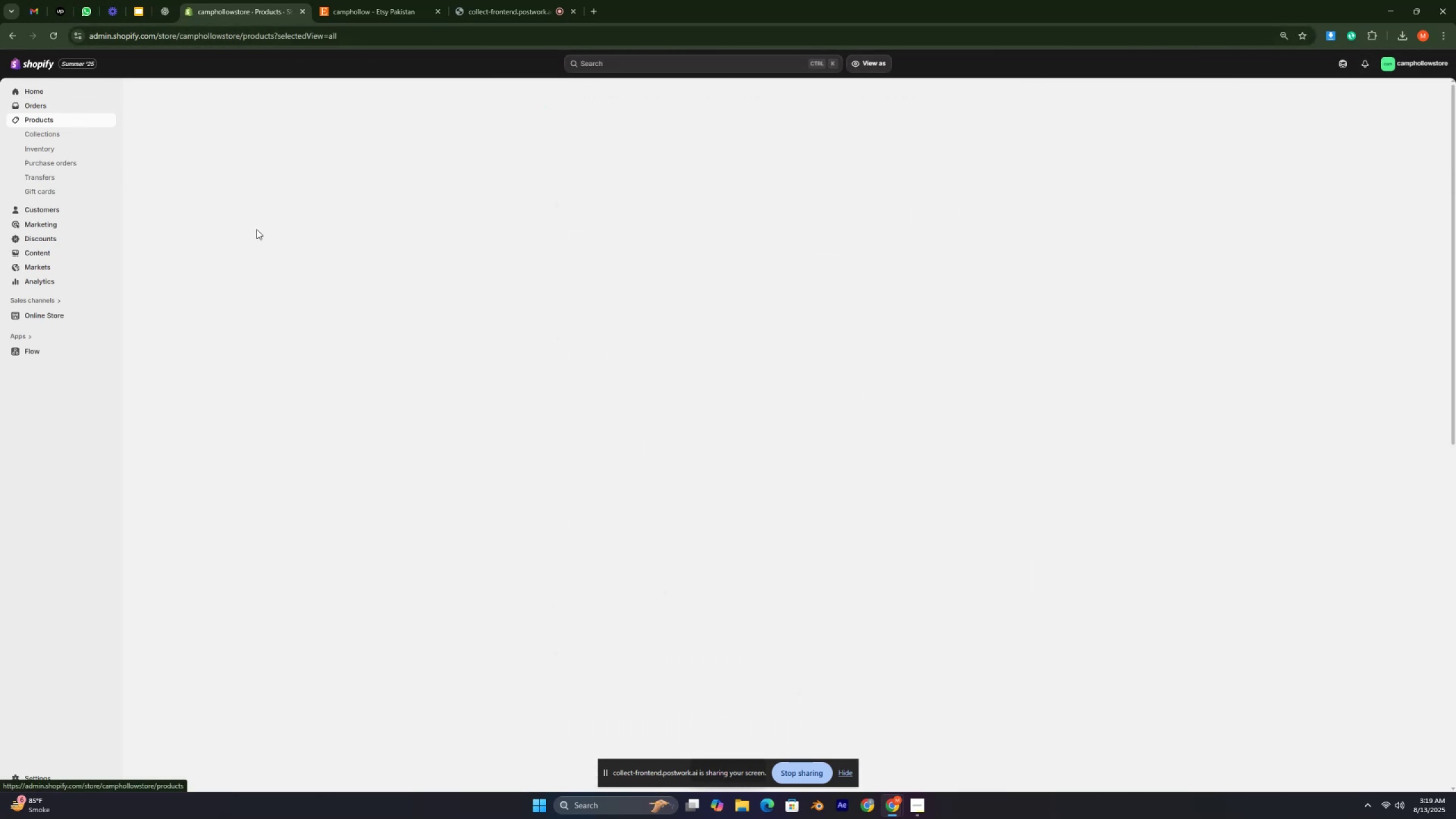 
key(Control+ControlLeft)
 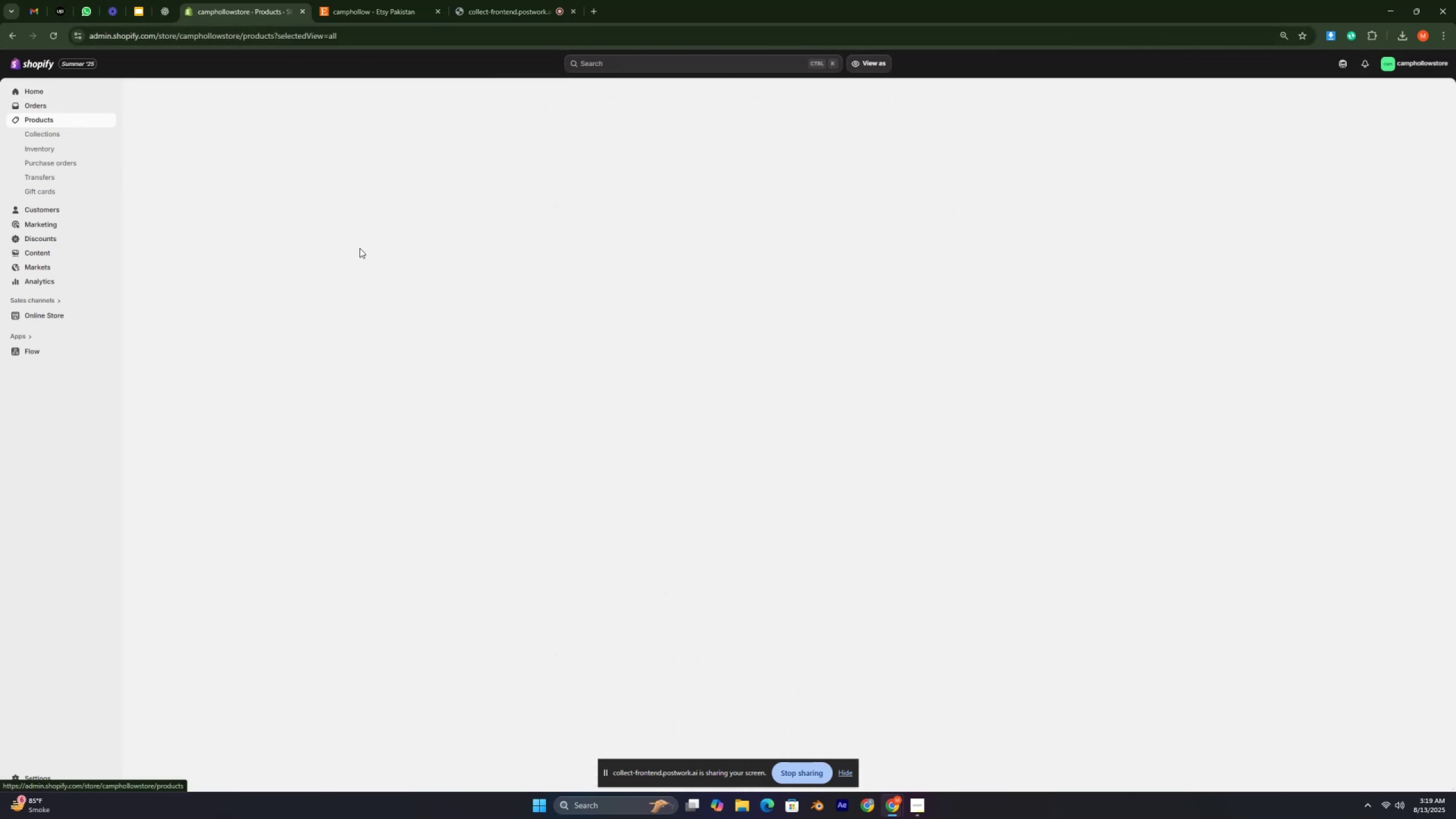 
key(Control+ControlLeft)
 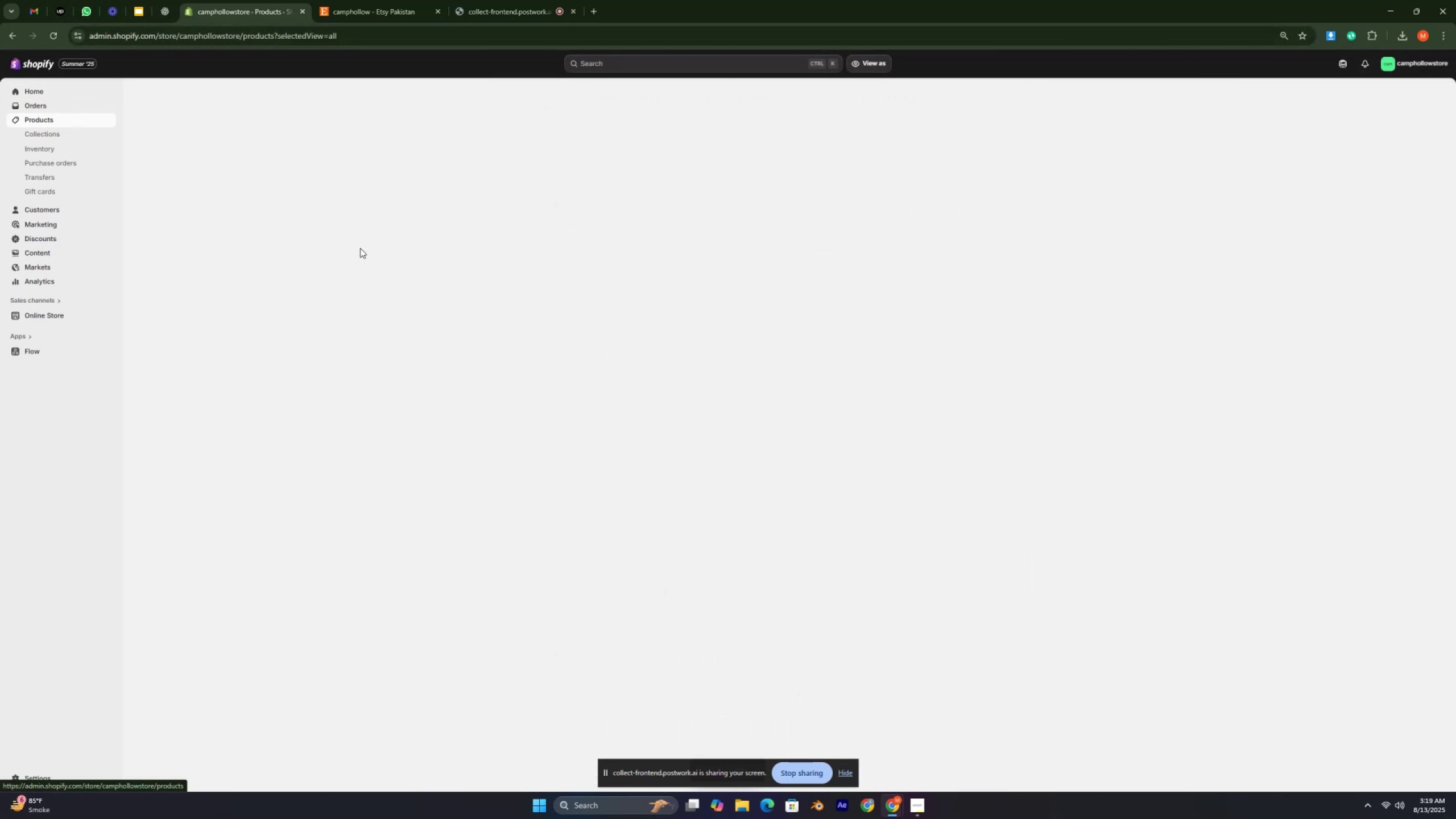 
key(Control+ControlLeft)
 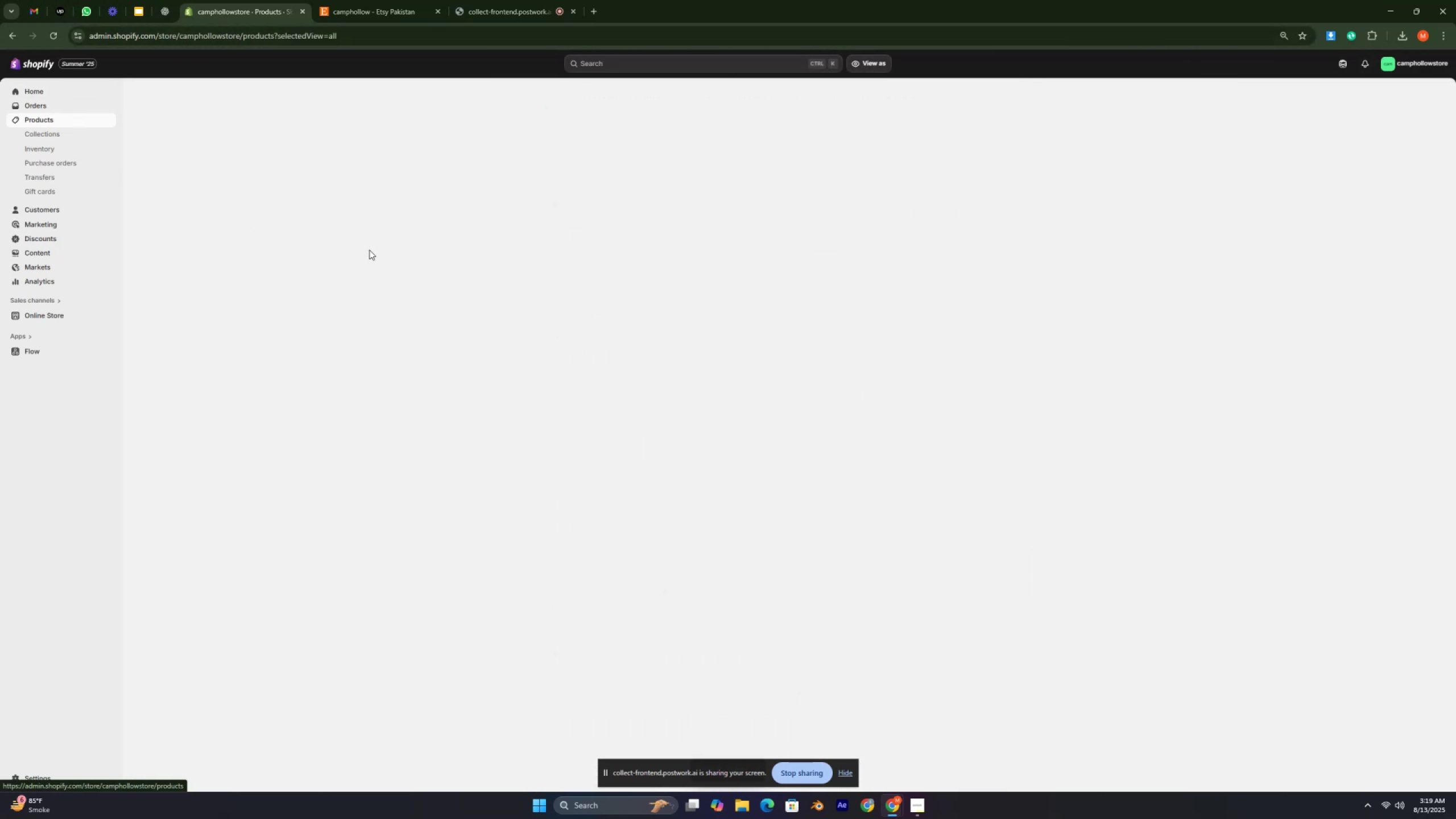 
key(Control+ControlLeft)
 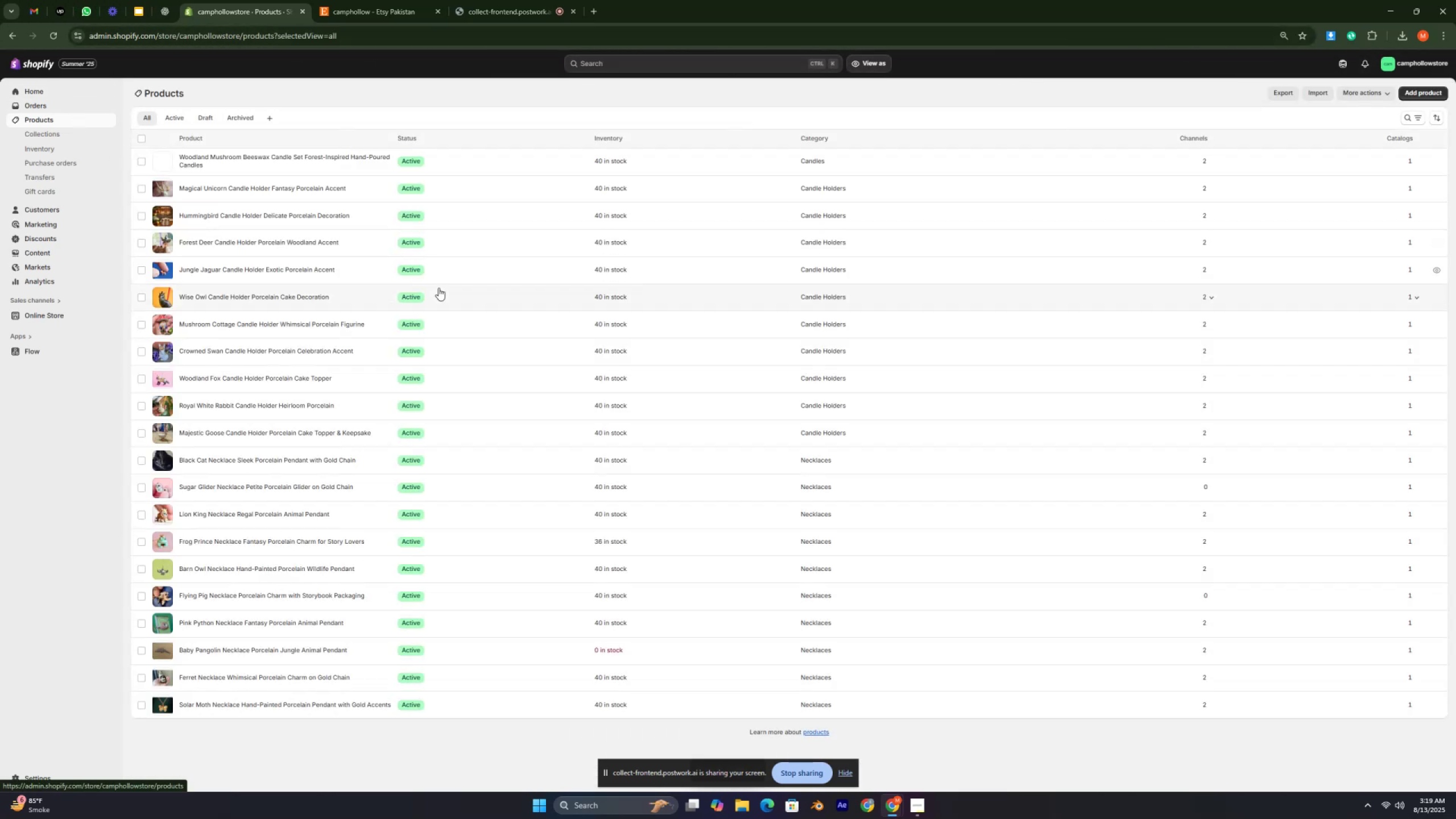 
key(Control+ControlLeft)
 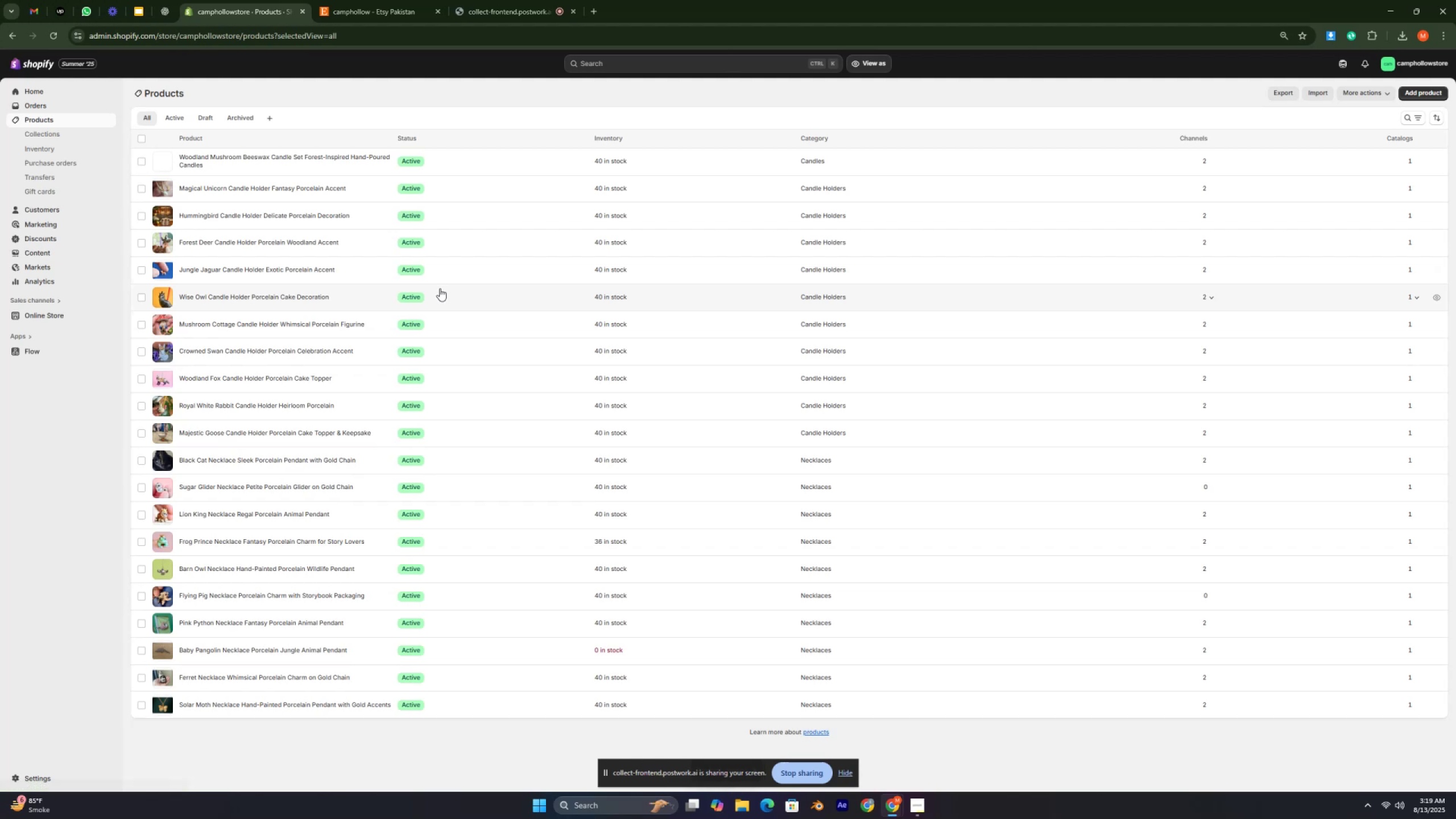 
key(Control+ControlLeft)
 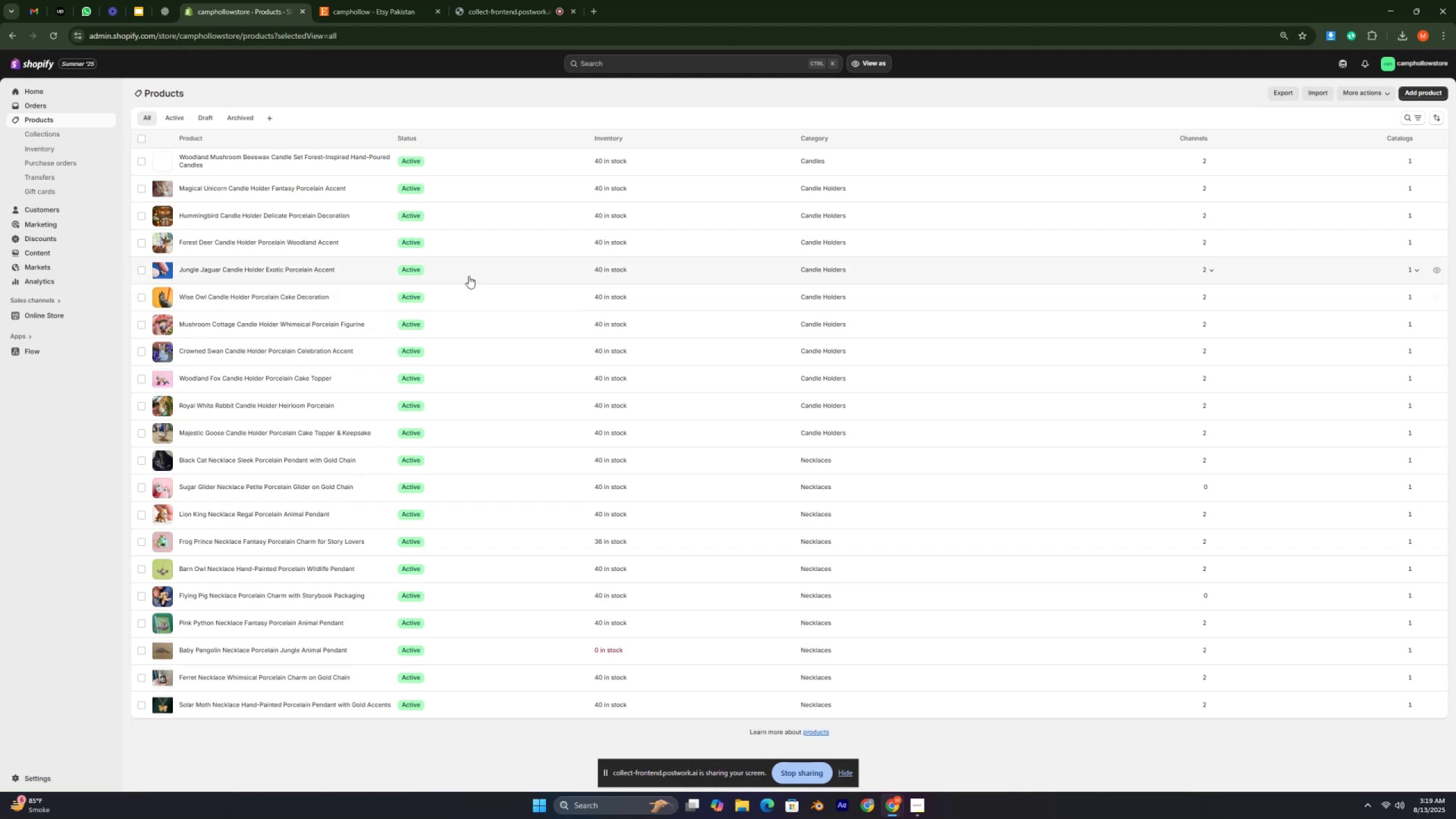 
key(Control+ControlLeft)
 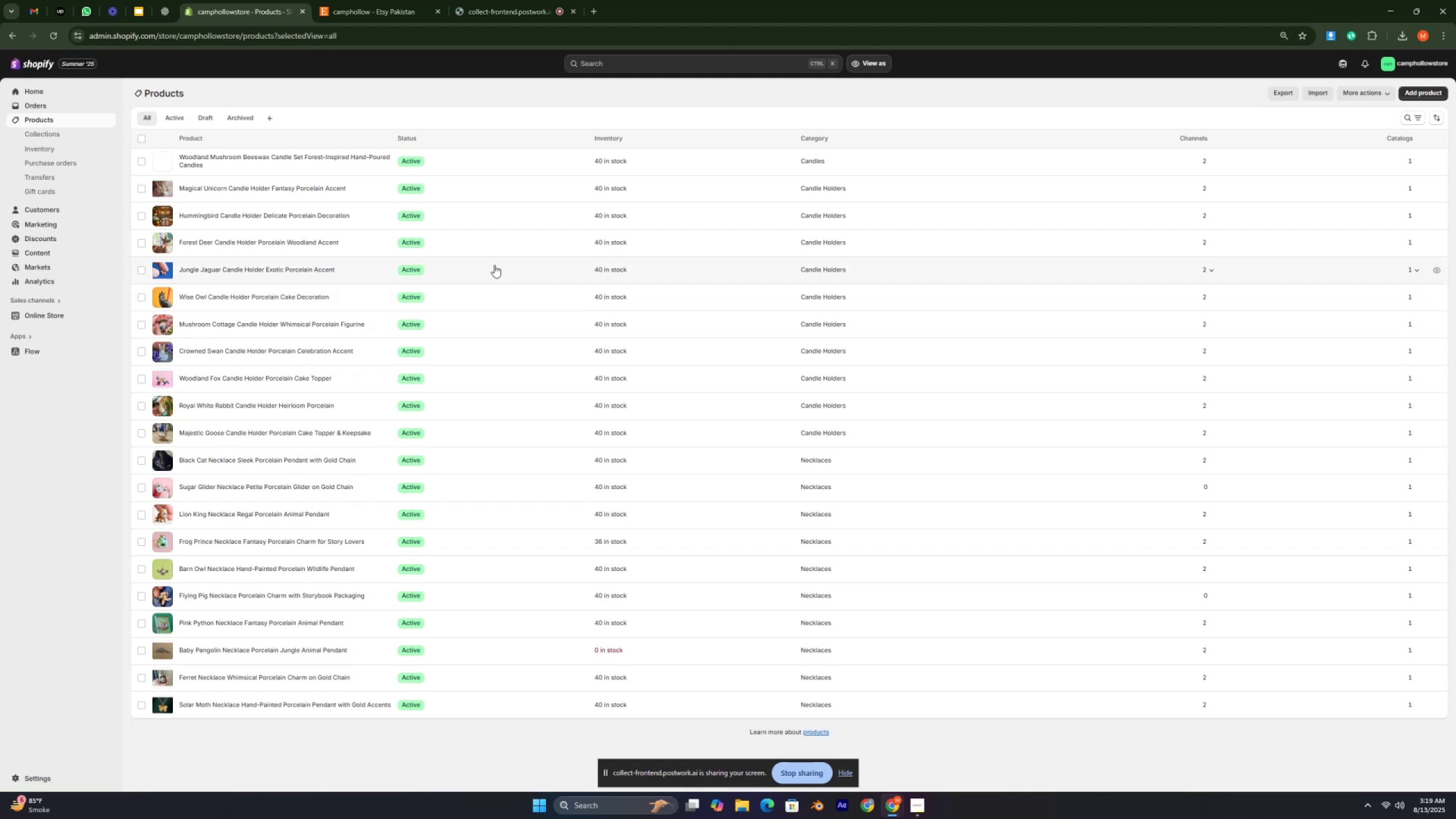 
key(Control+ControlLeft)
 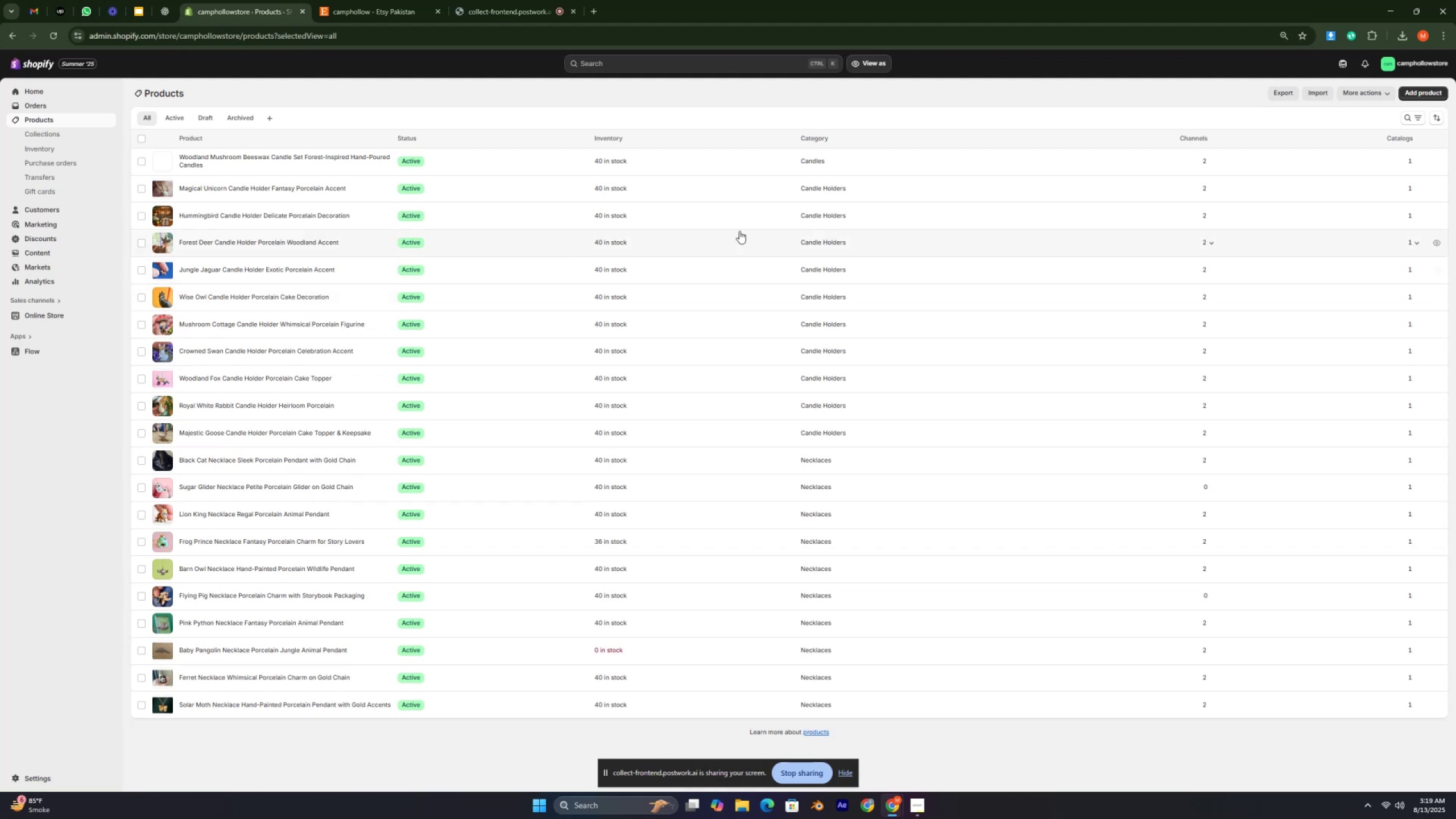 
key(Control+ControlLeft)
 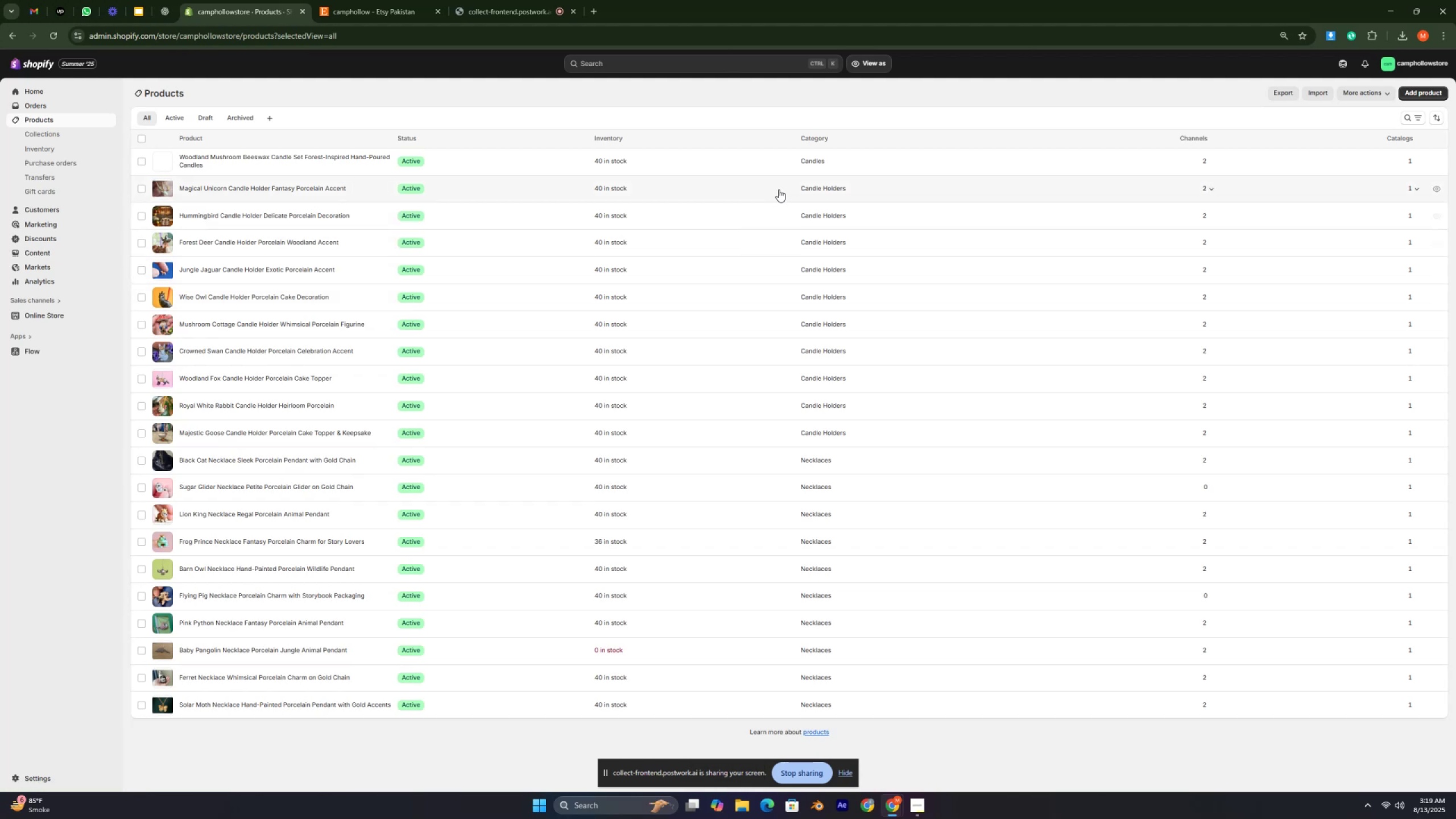 
key(Control+ControlLeft)
 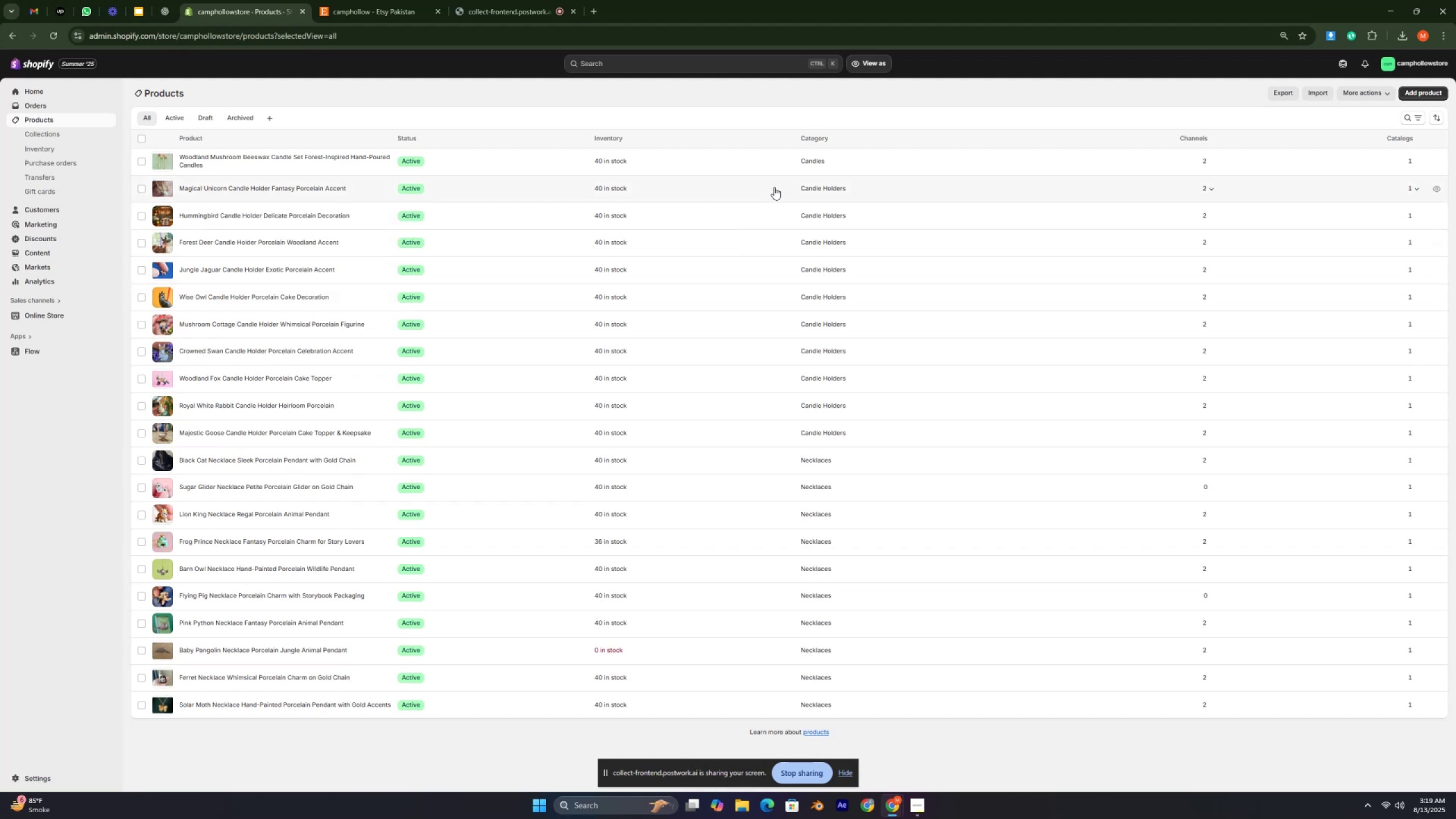 
key(Control+ControlLeft)
 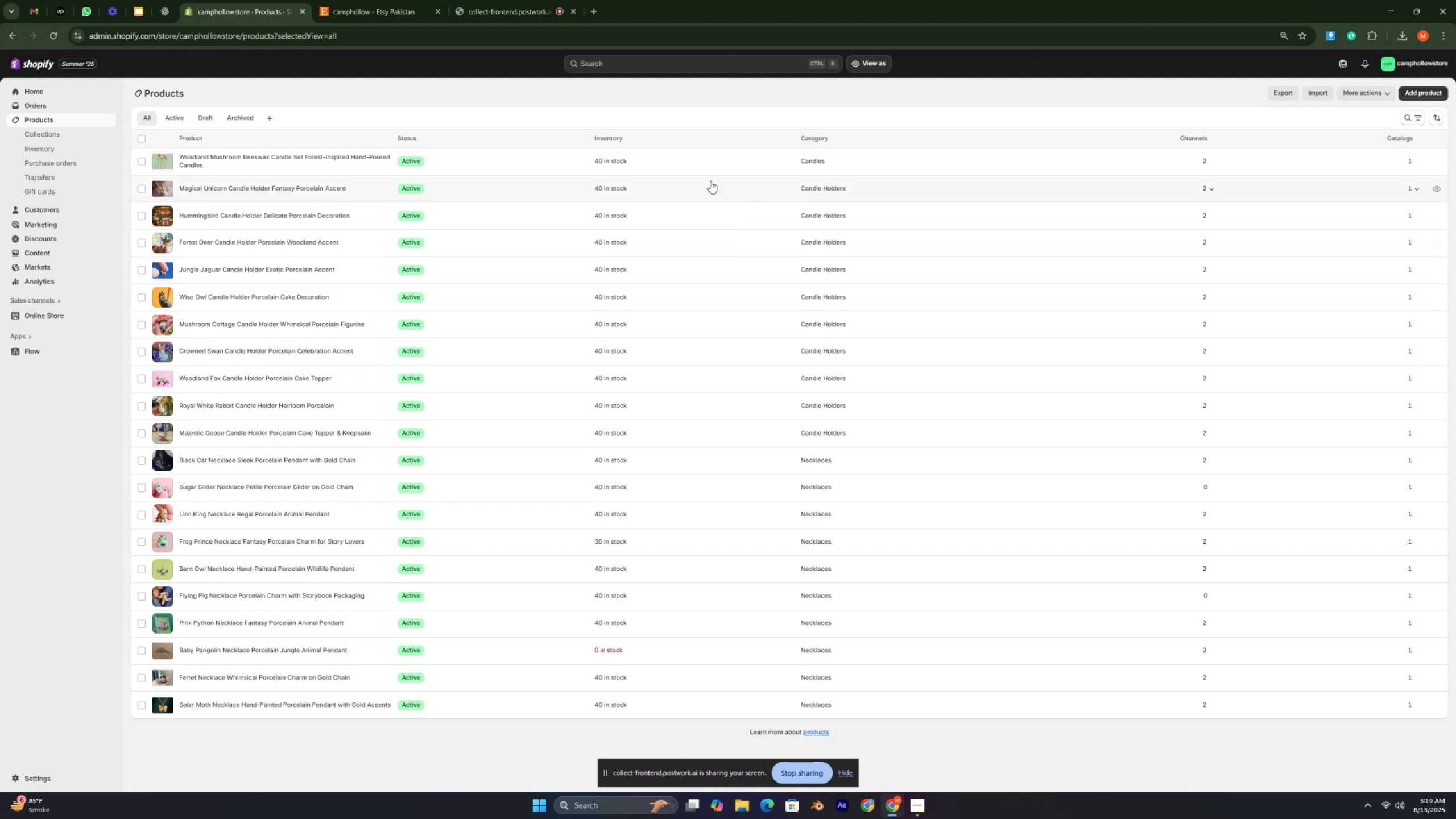 
key(Control+ControlLeft)
 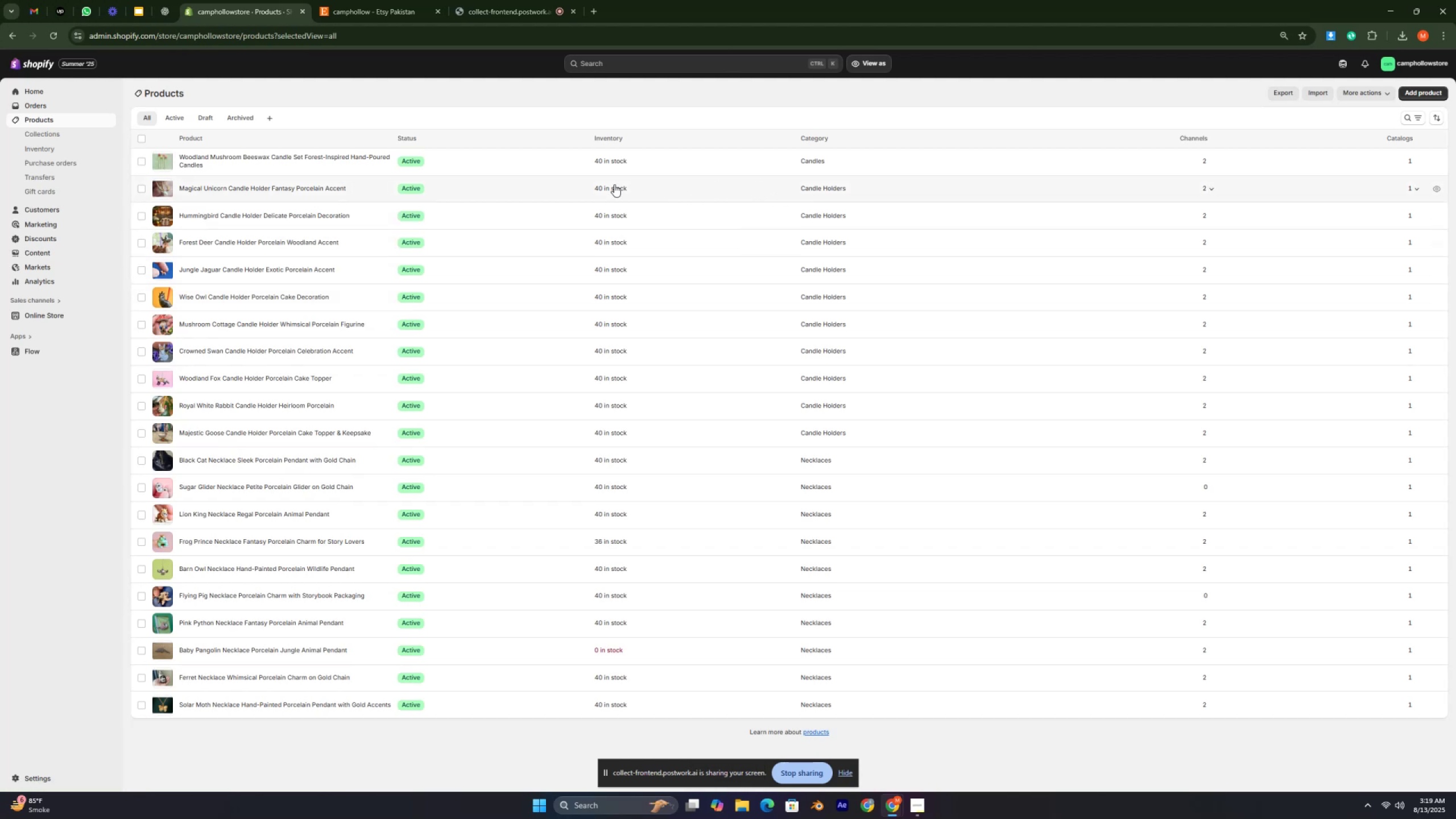 
key(Control+ControlLeft)
 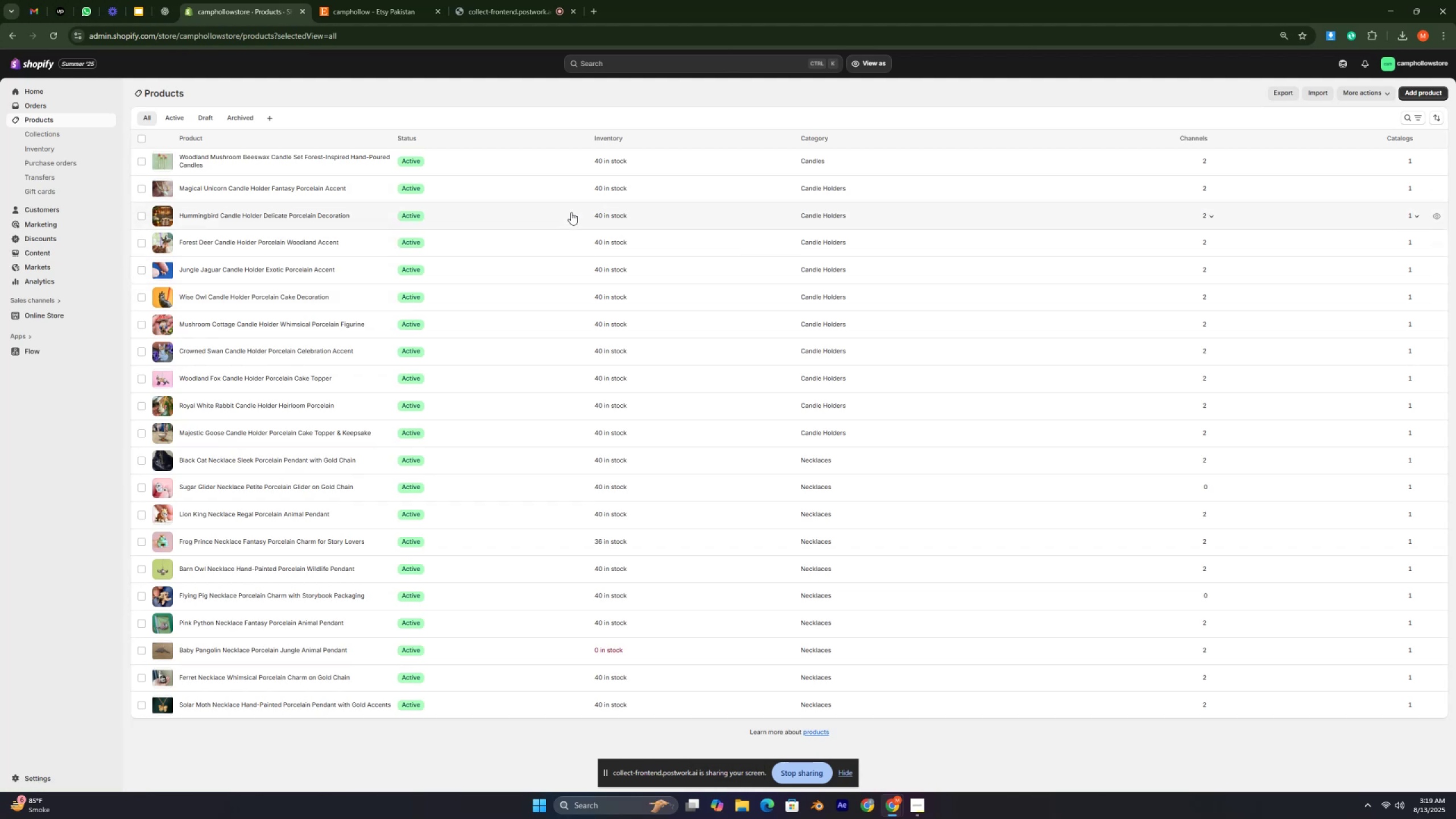 
key(Control+ControlLeft)
 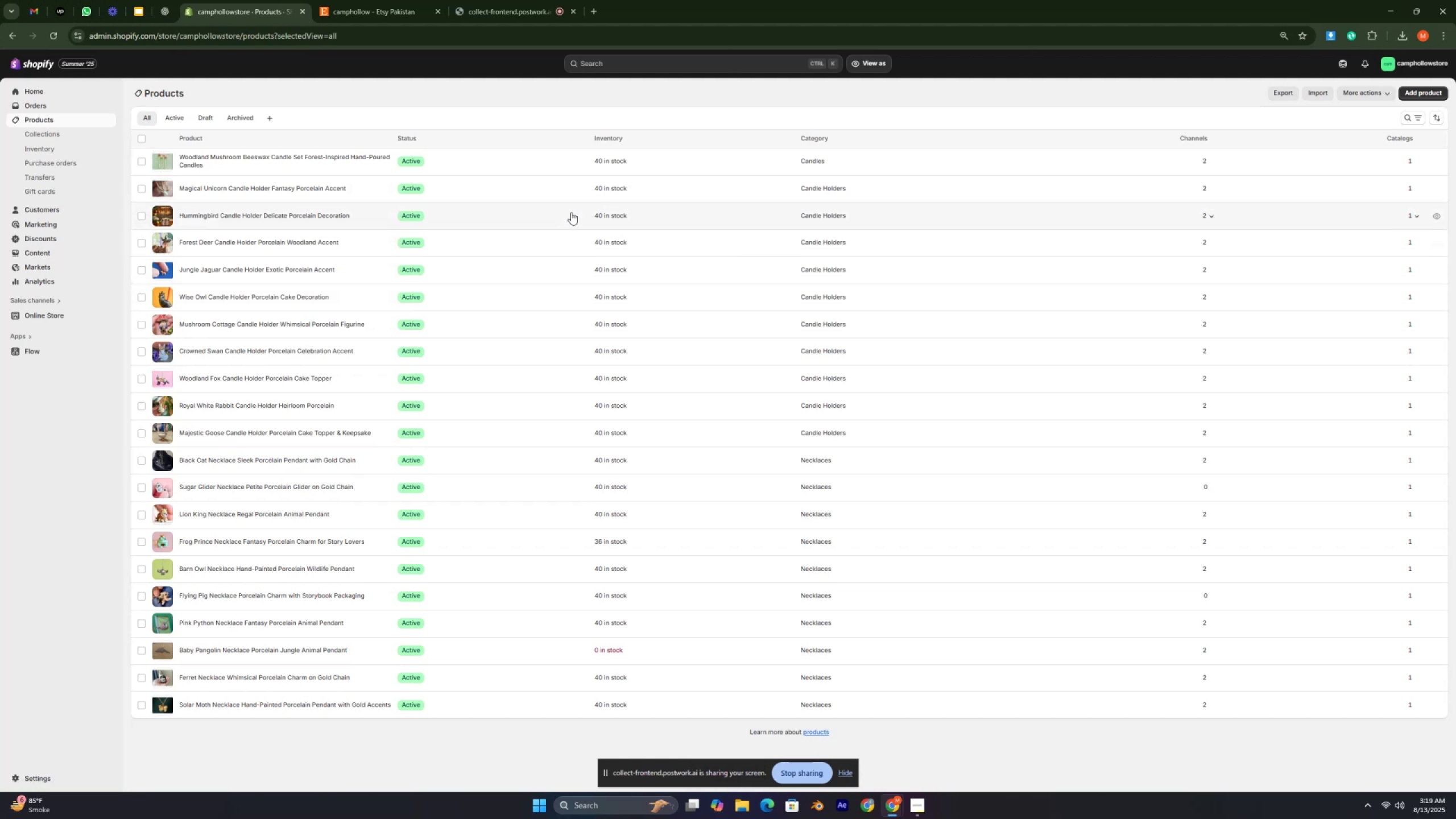 
key(Control+ControlLeft)
 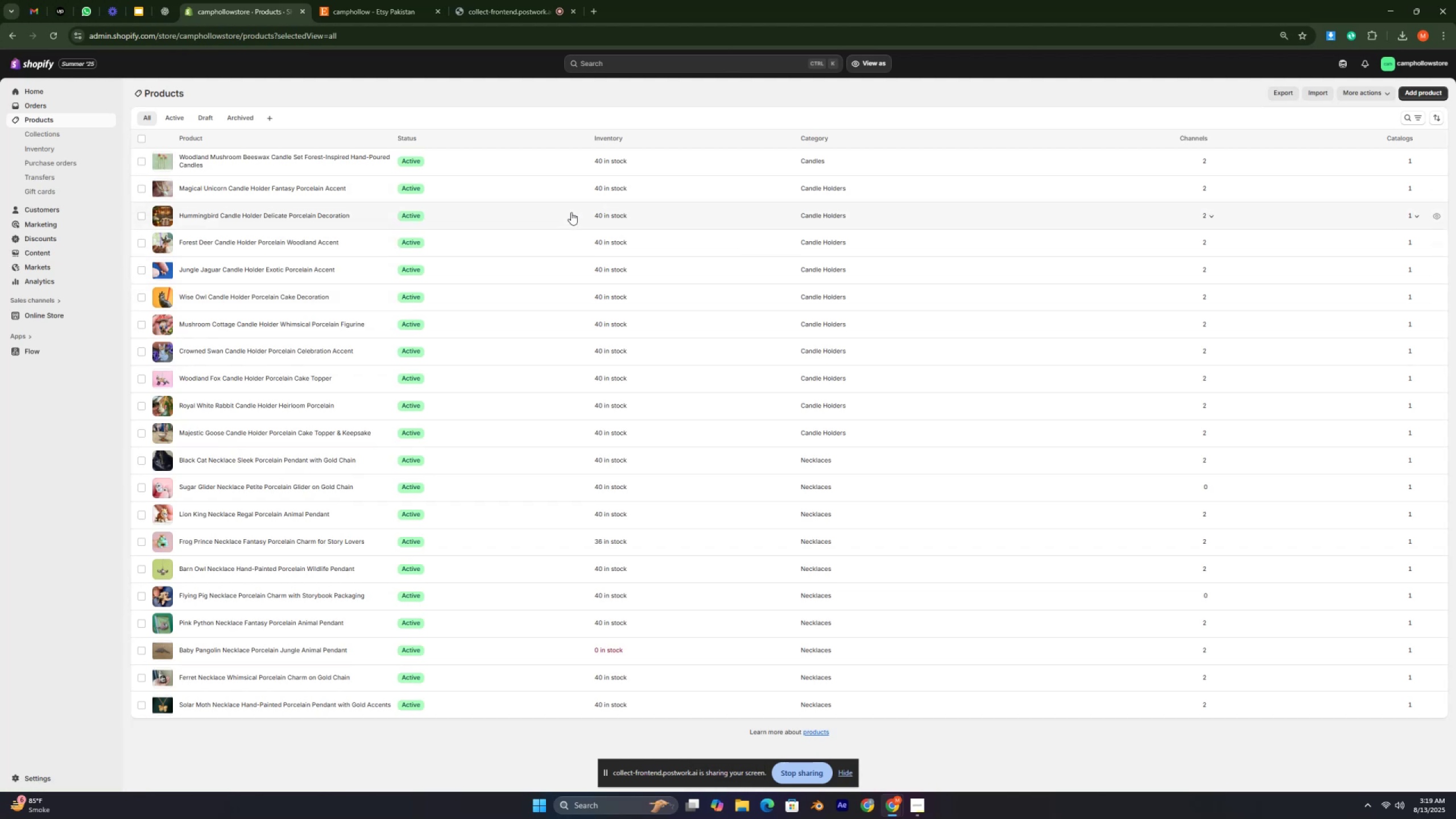 
key(Control+ControlLeft)
 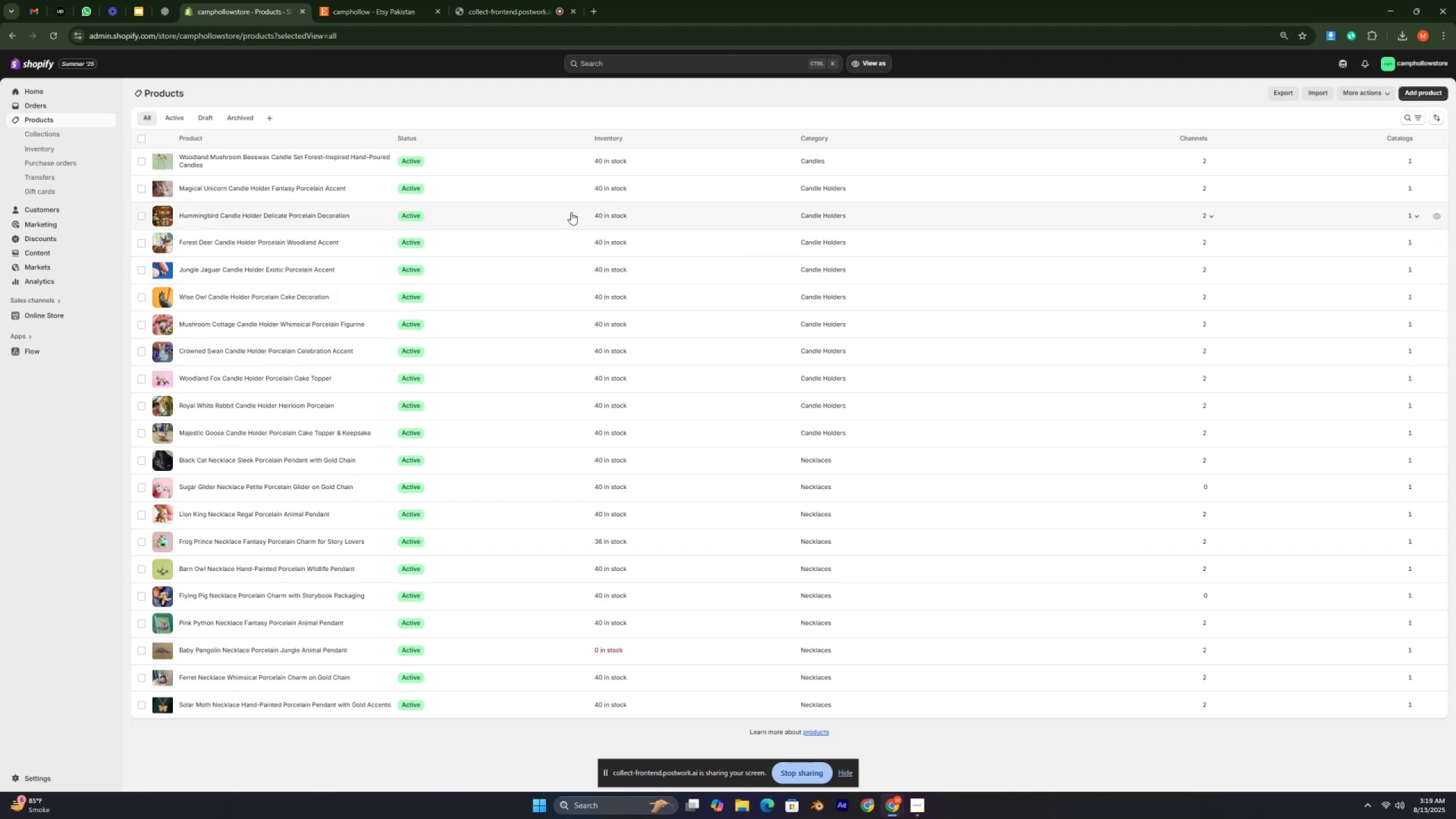 
key(Control+ControlLeft)
 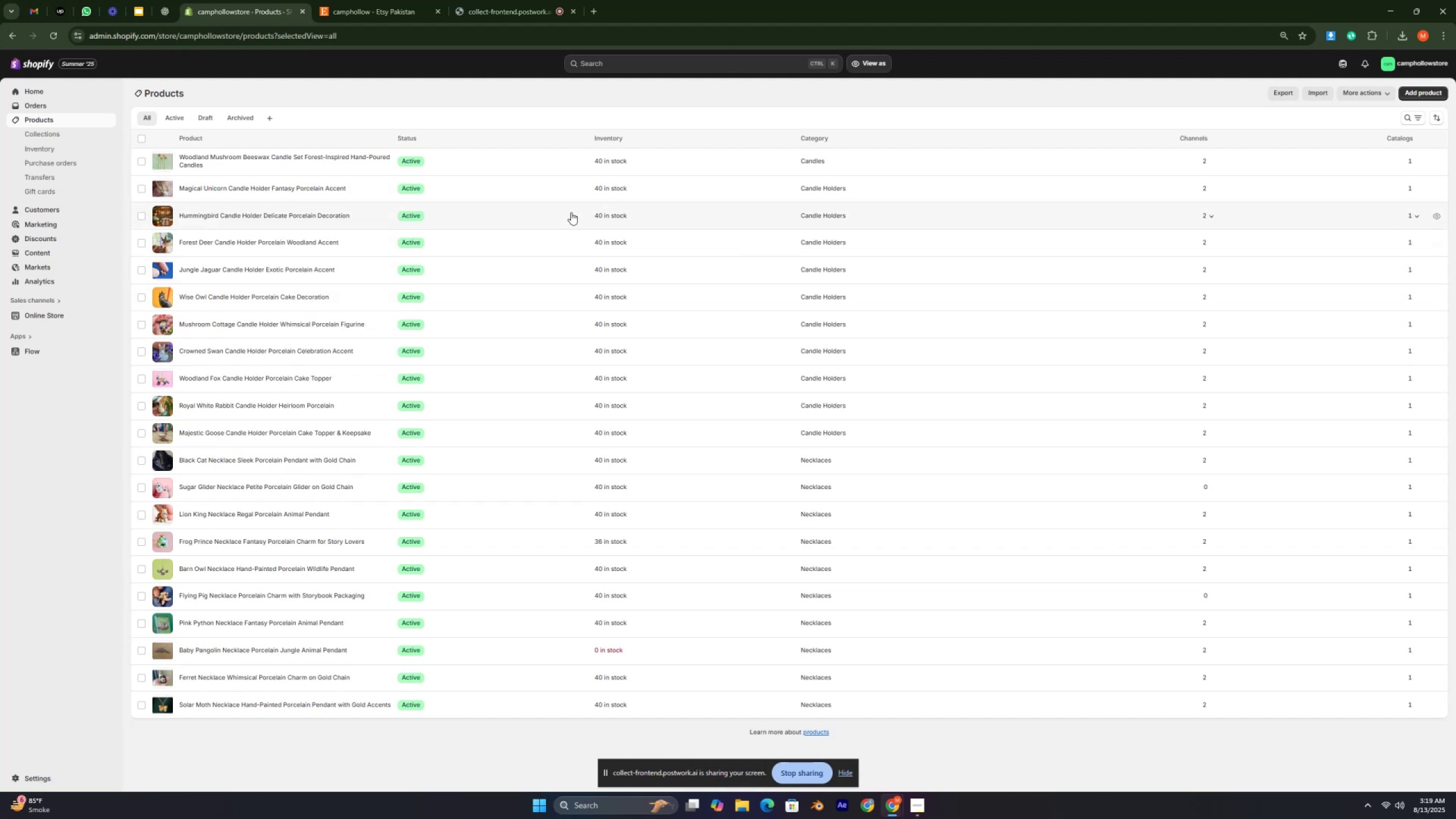 
key(Control+ControlLeft)
 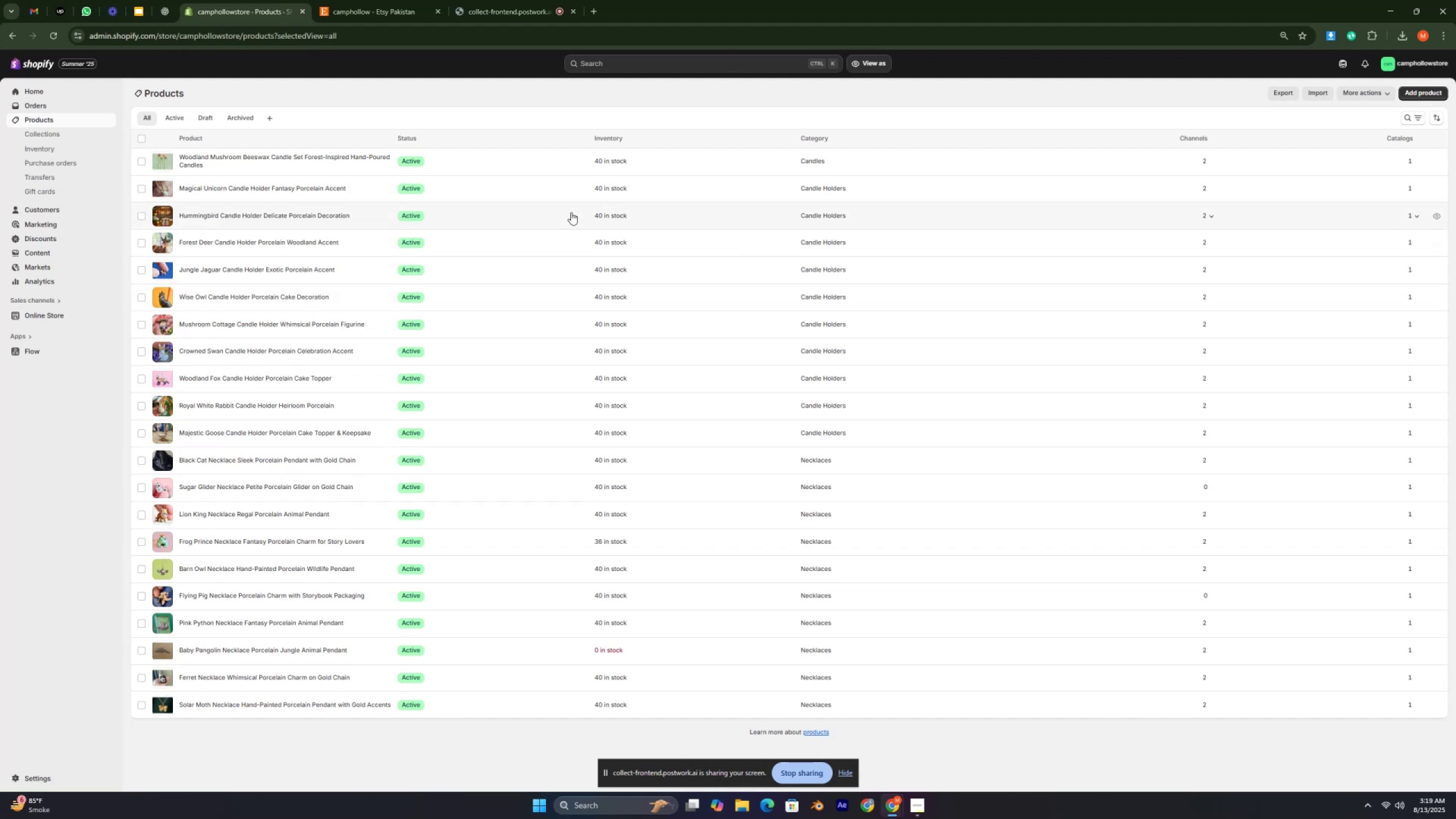 
key(Control+ControlLeft)
 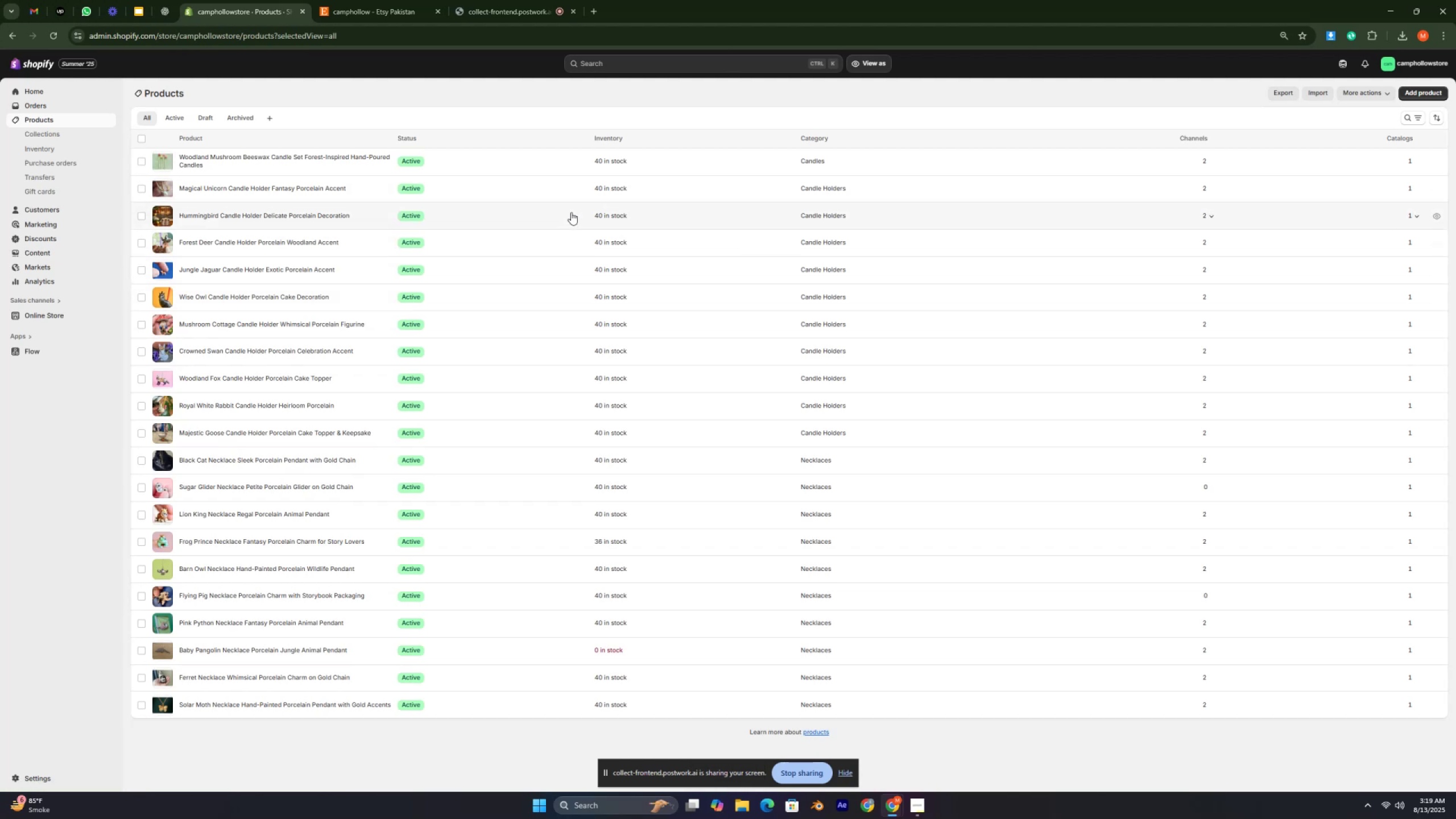 
key(Control+ControlLeft)
 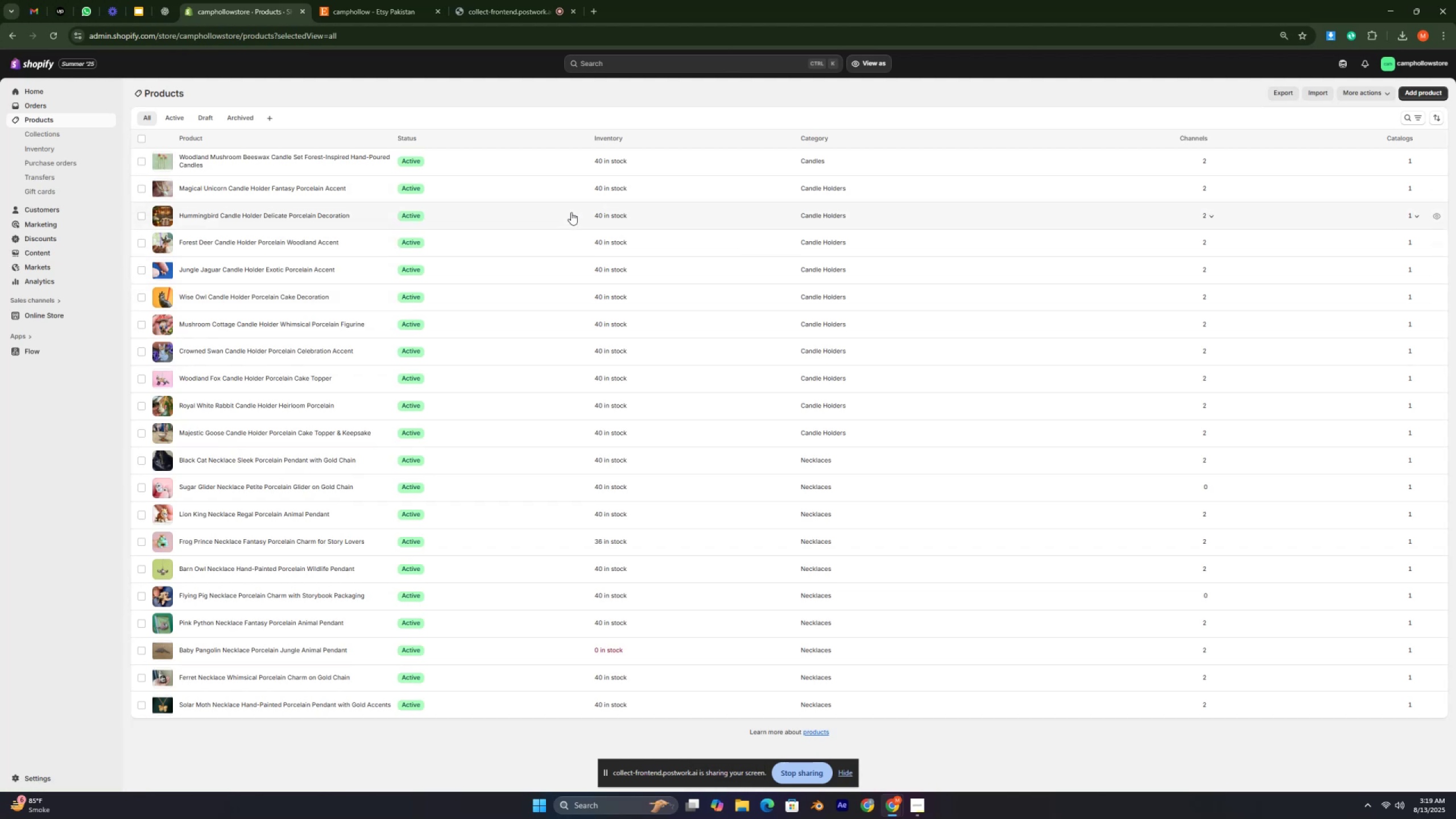 
key(Control+ControlLeft)
 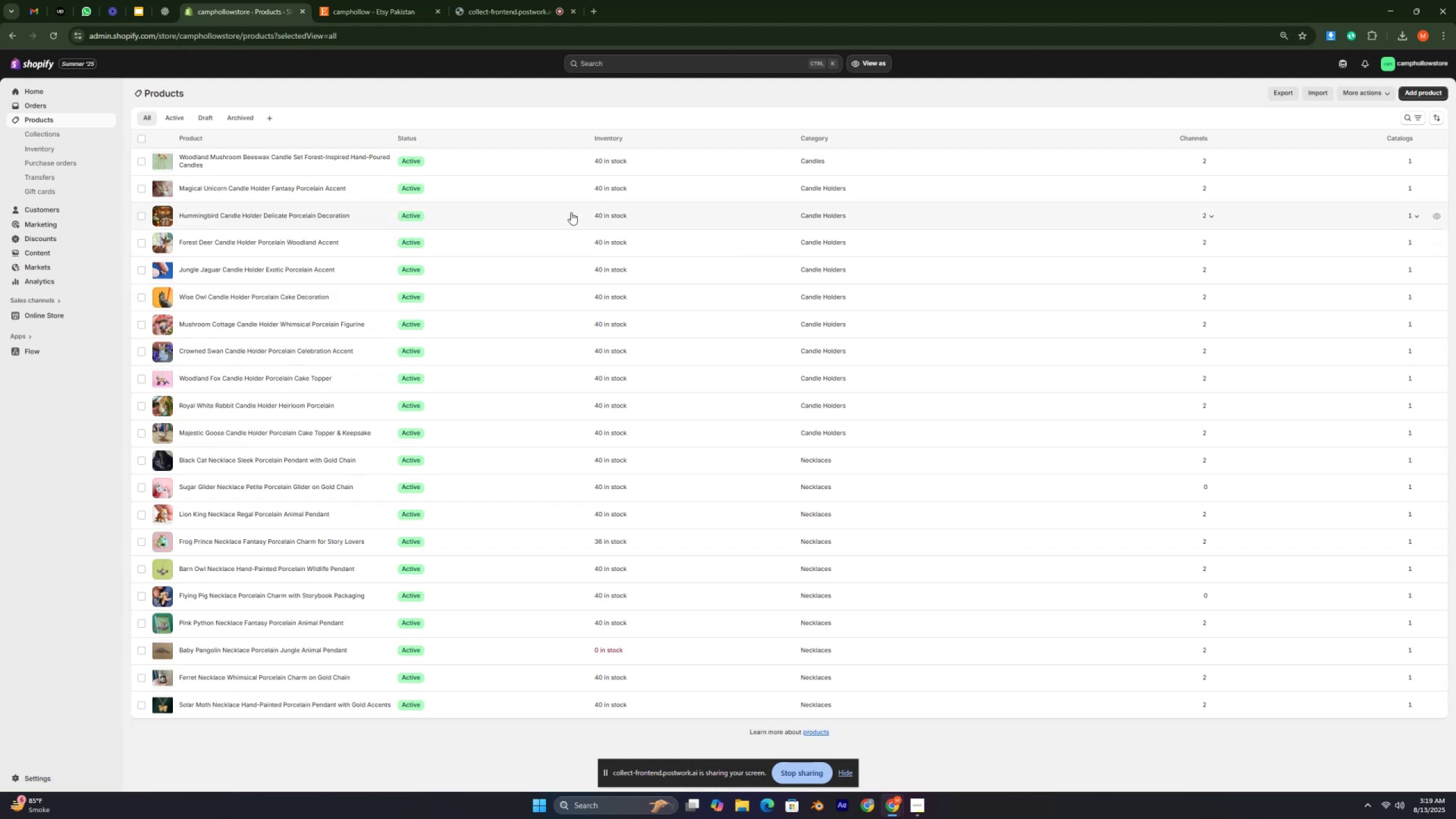 
key(Control+ControlLeft)
 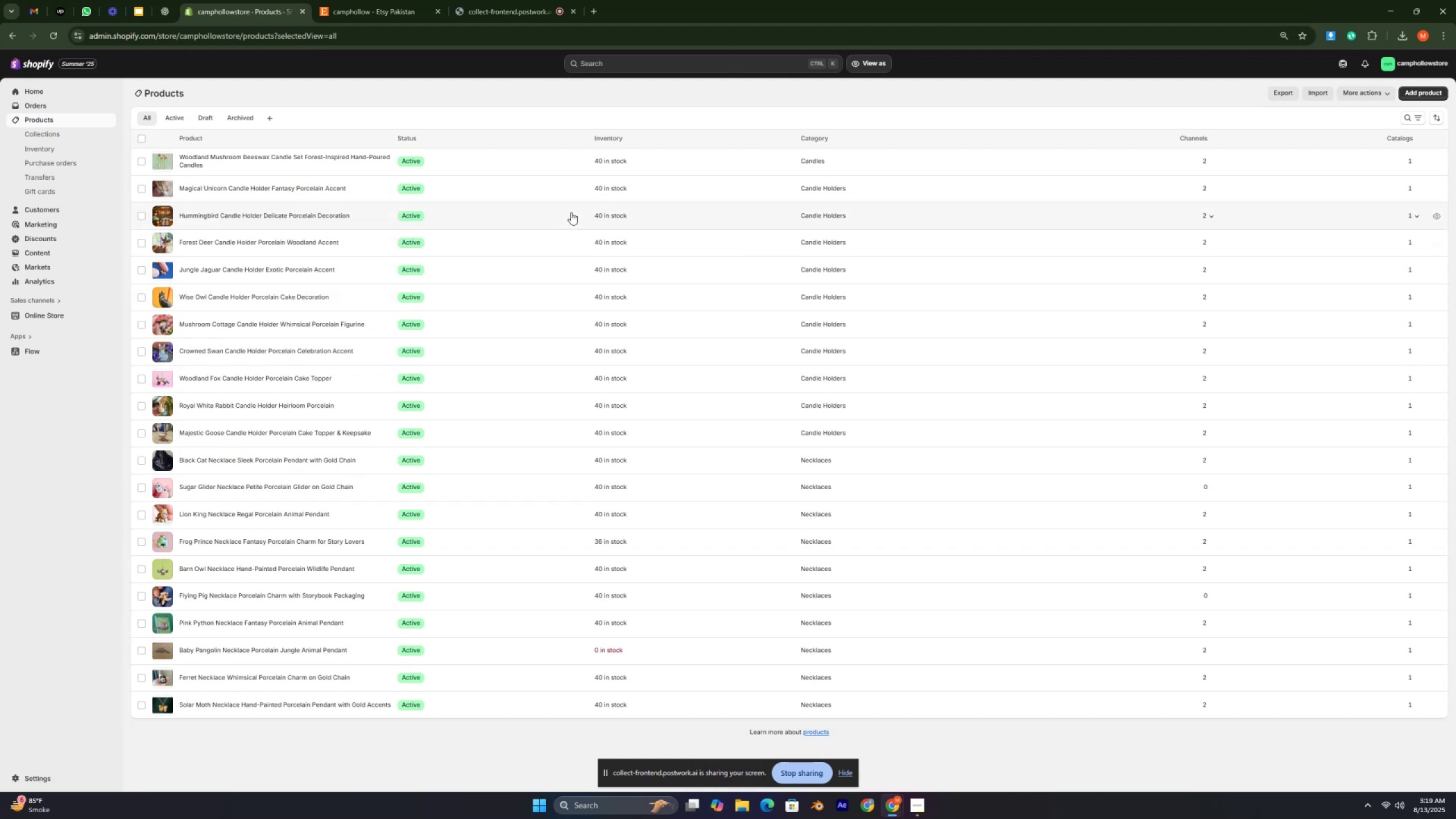 
key(Control+ControlLeft)
 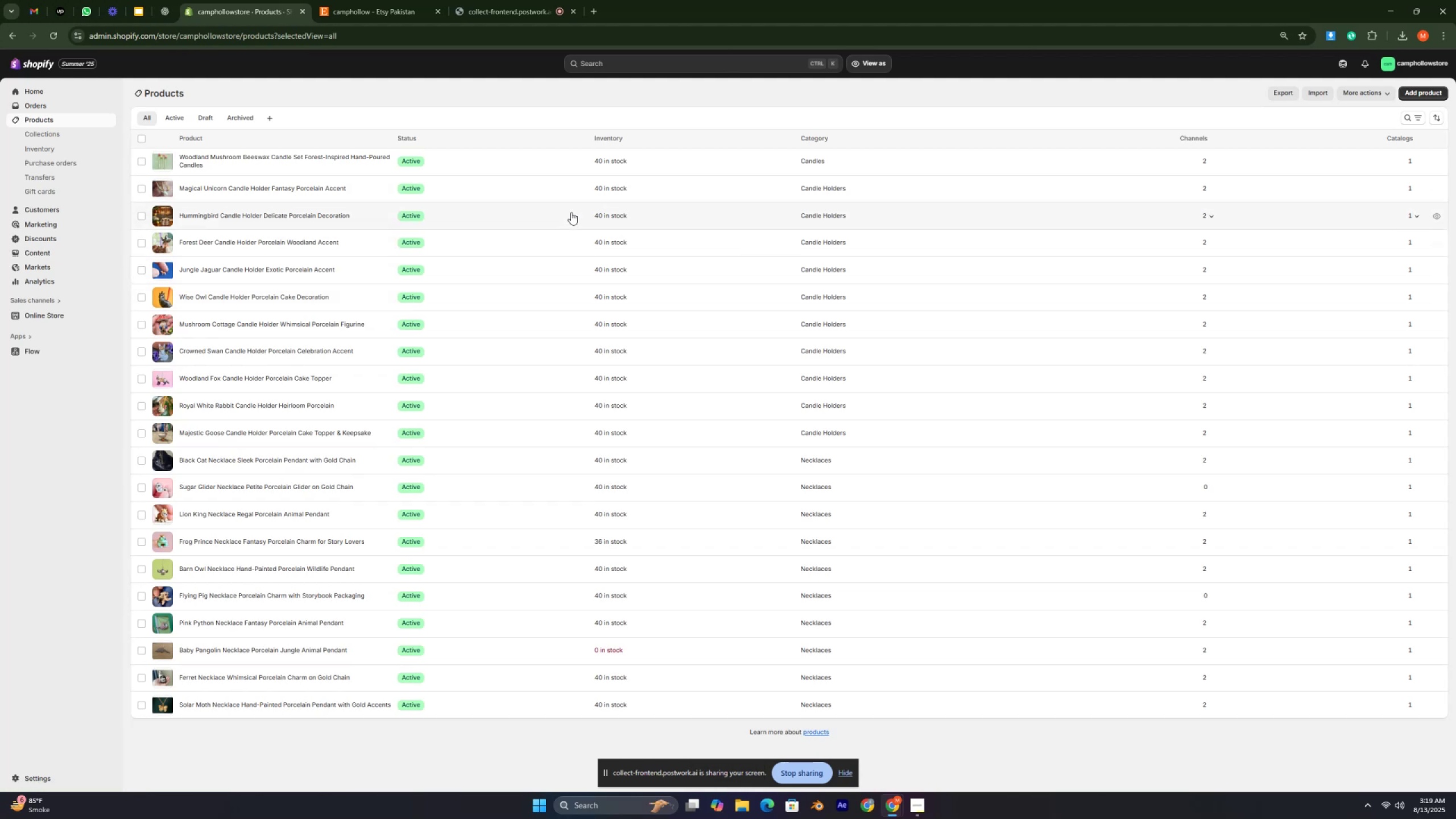 
key(Control+ControlLeft)
 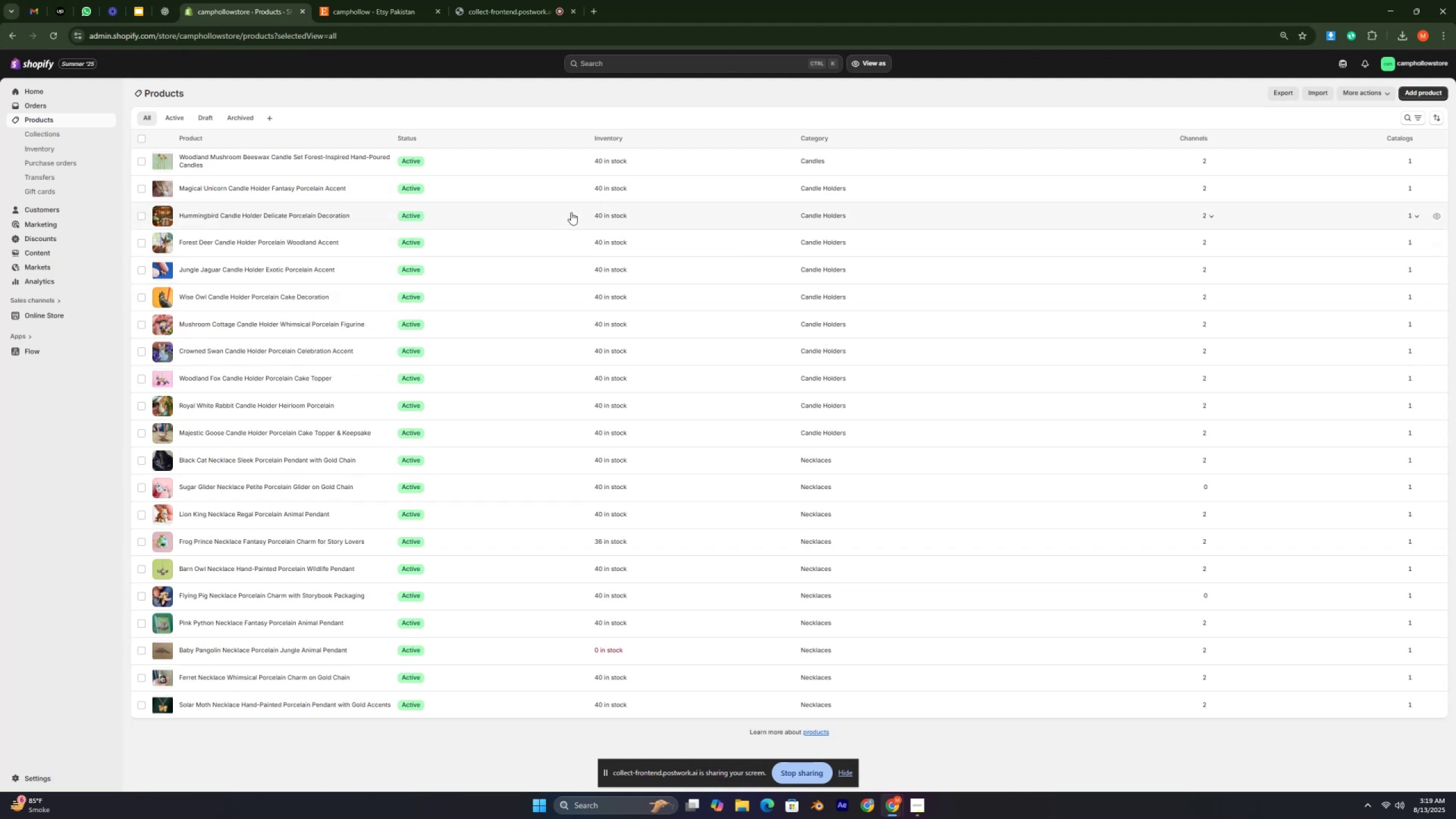 
key(Control+ControlLeft)
 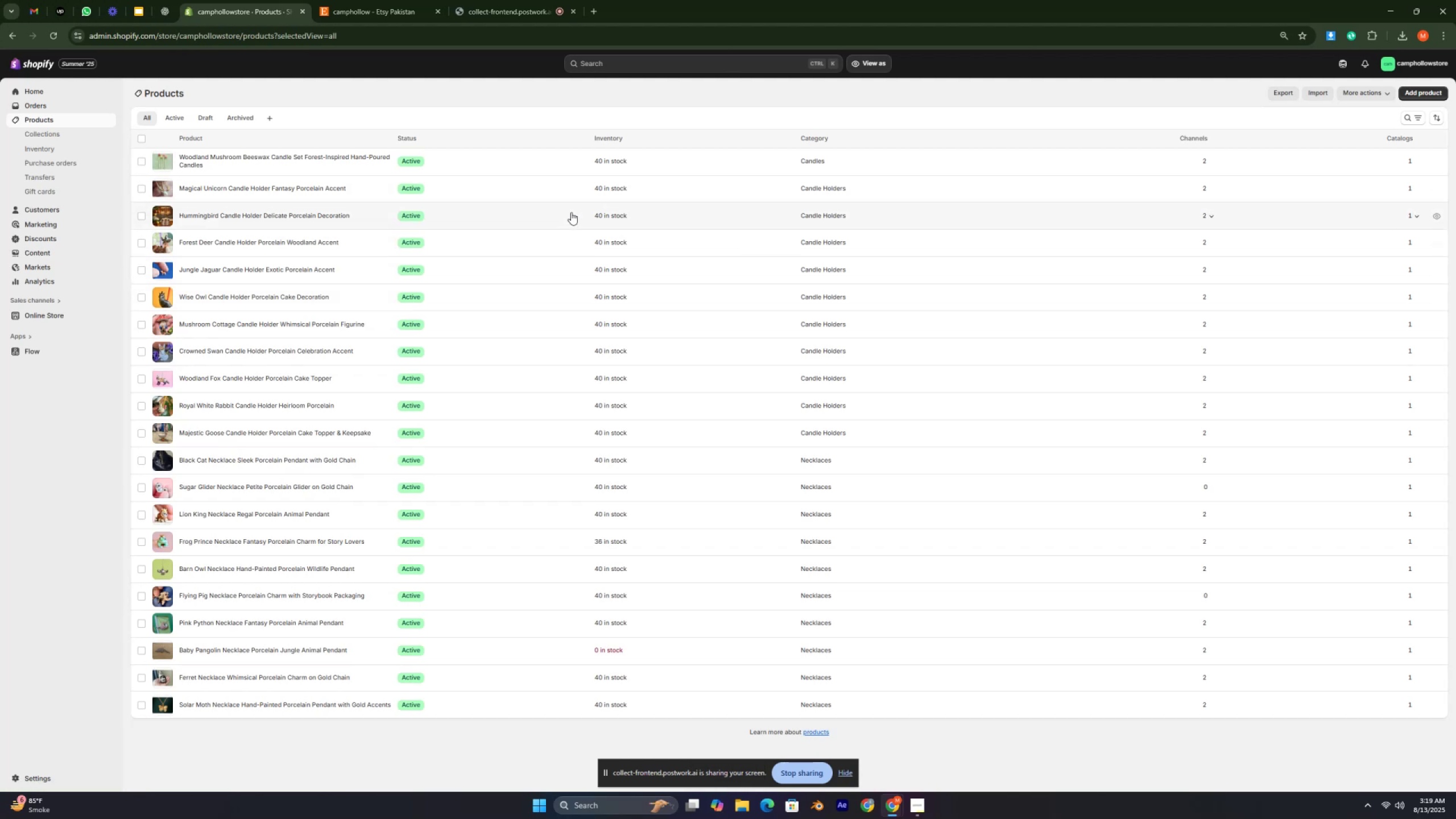 
key(Control+ControlLeft)
 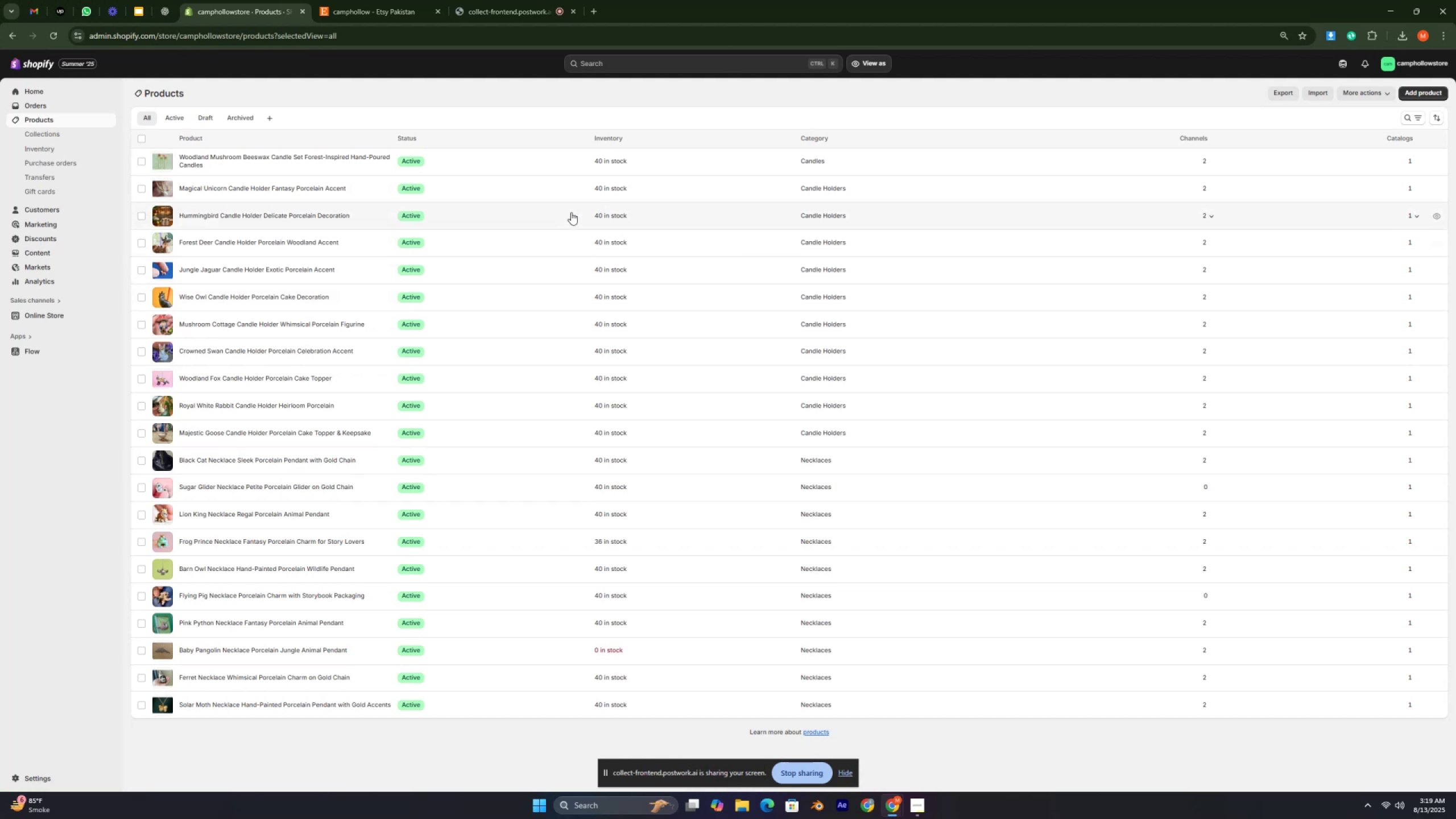 
key(Control+ControlLeft)
 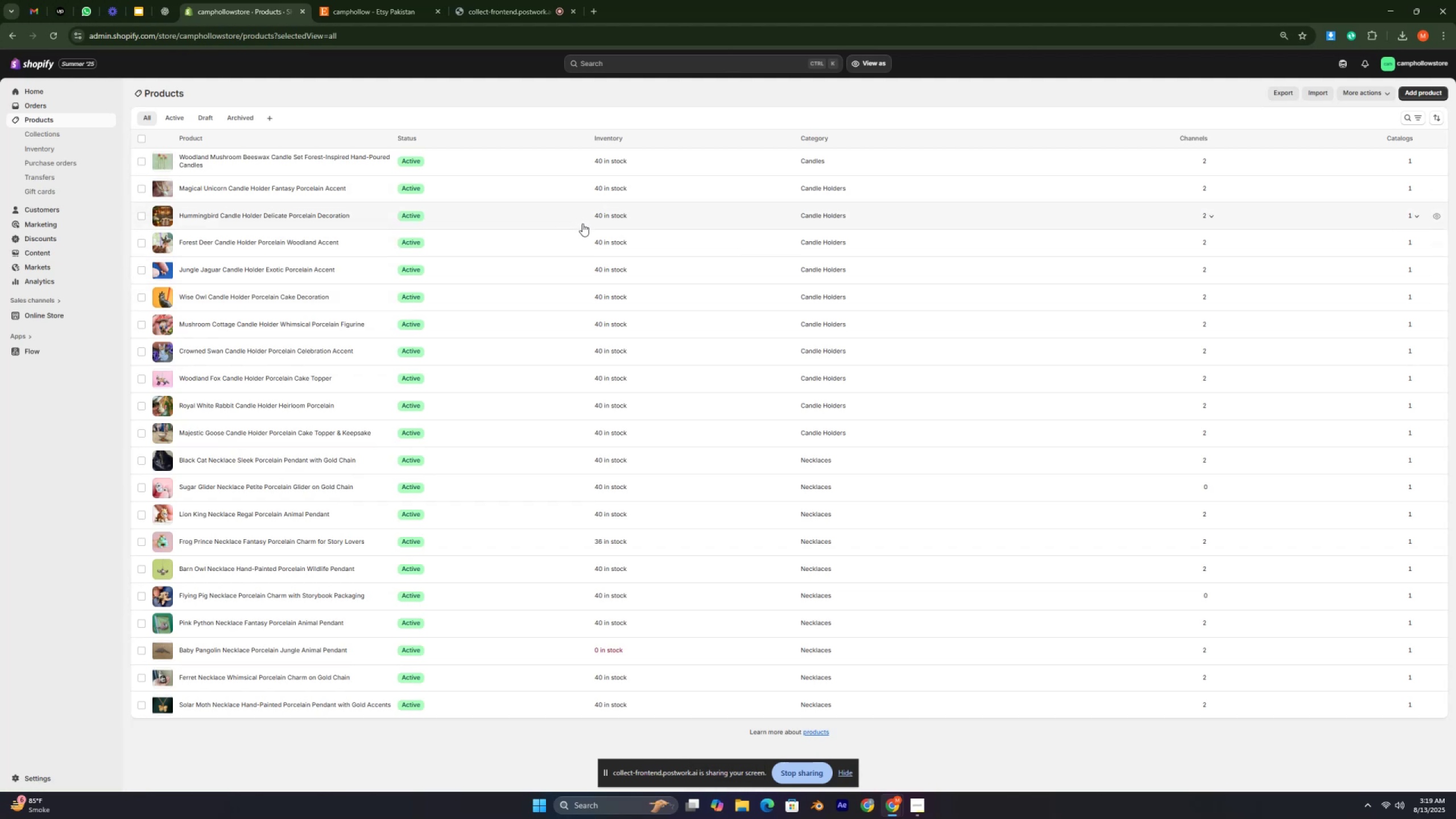 
key(Control+ControlLeft)
 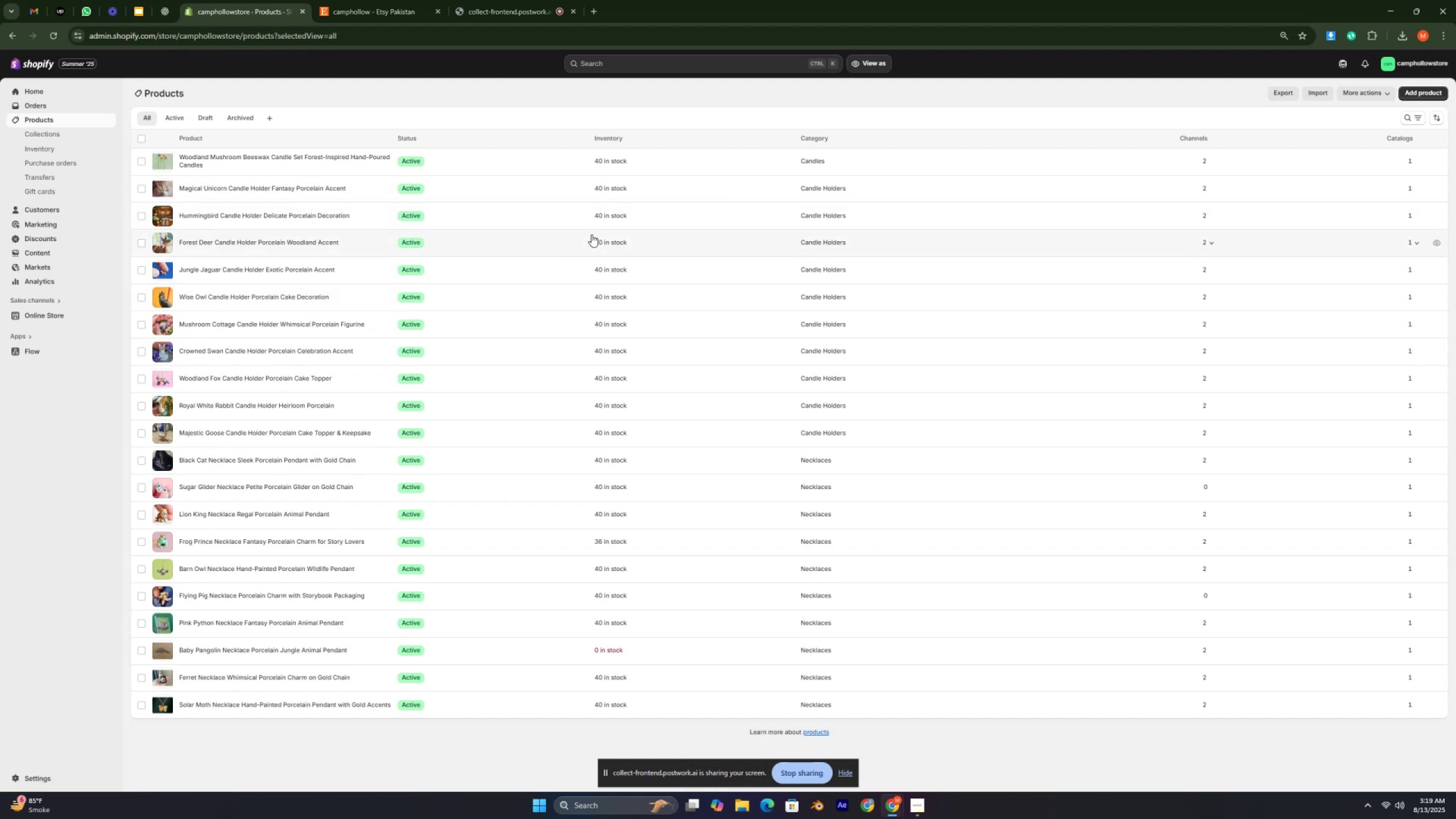 
key(Control+ControlLeft)
 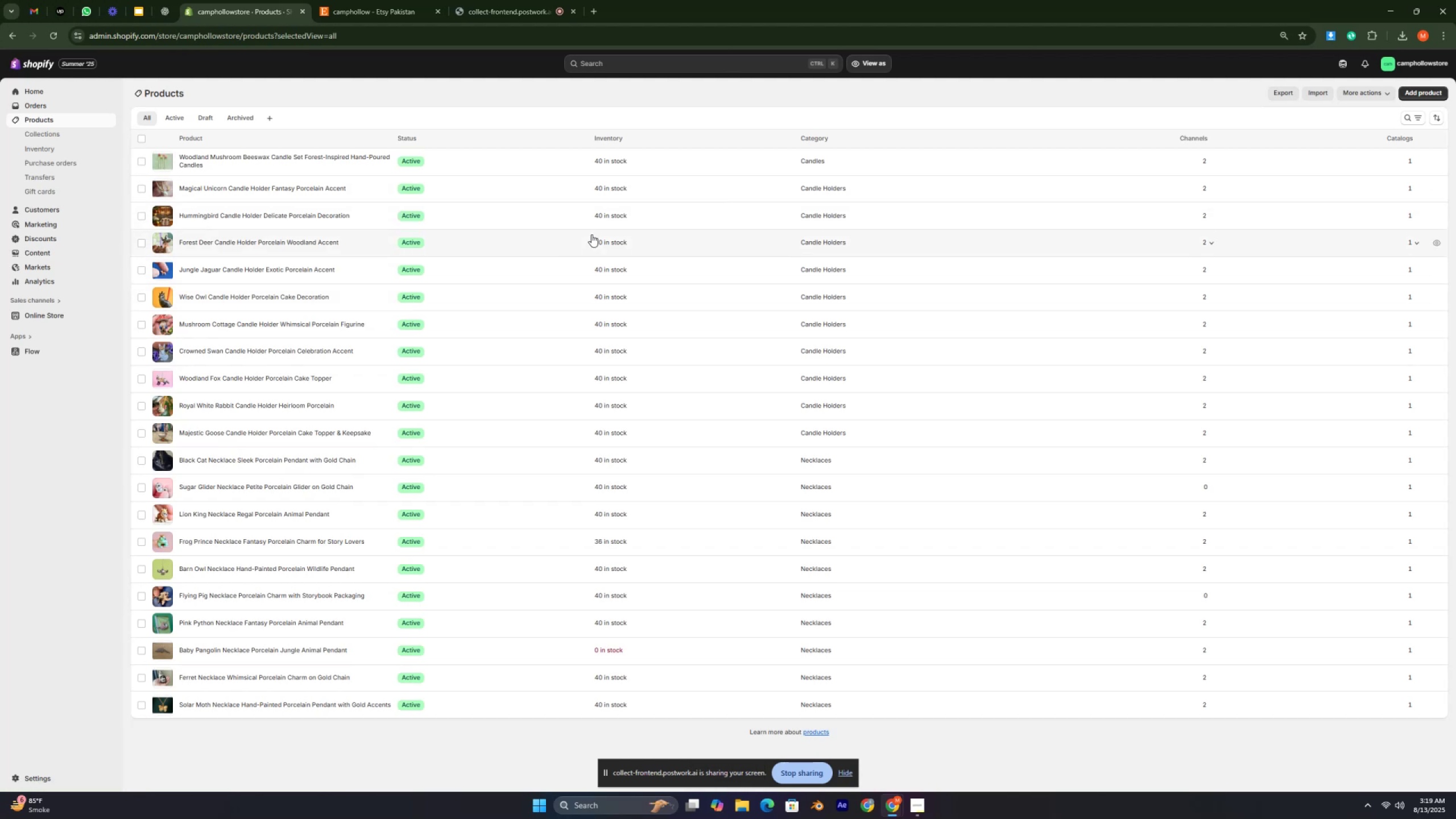 
key(Control+ControlLeft)
 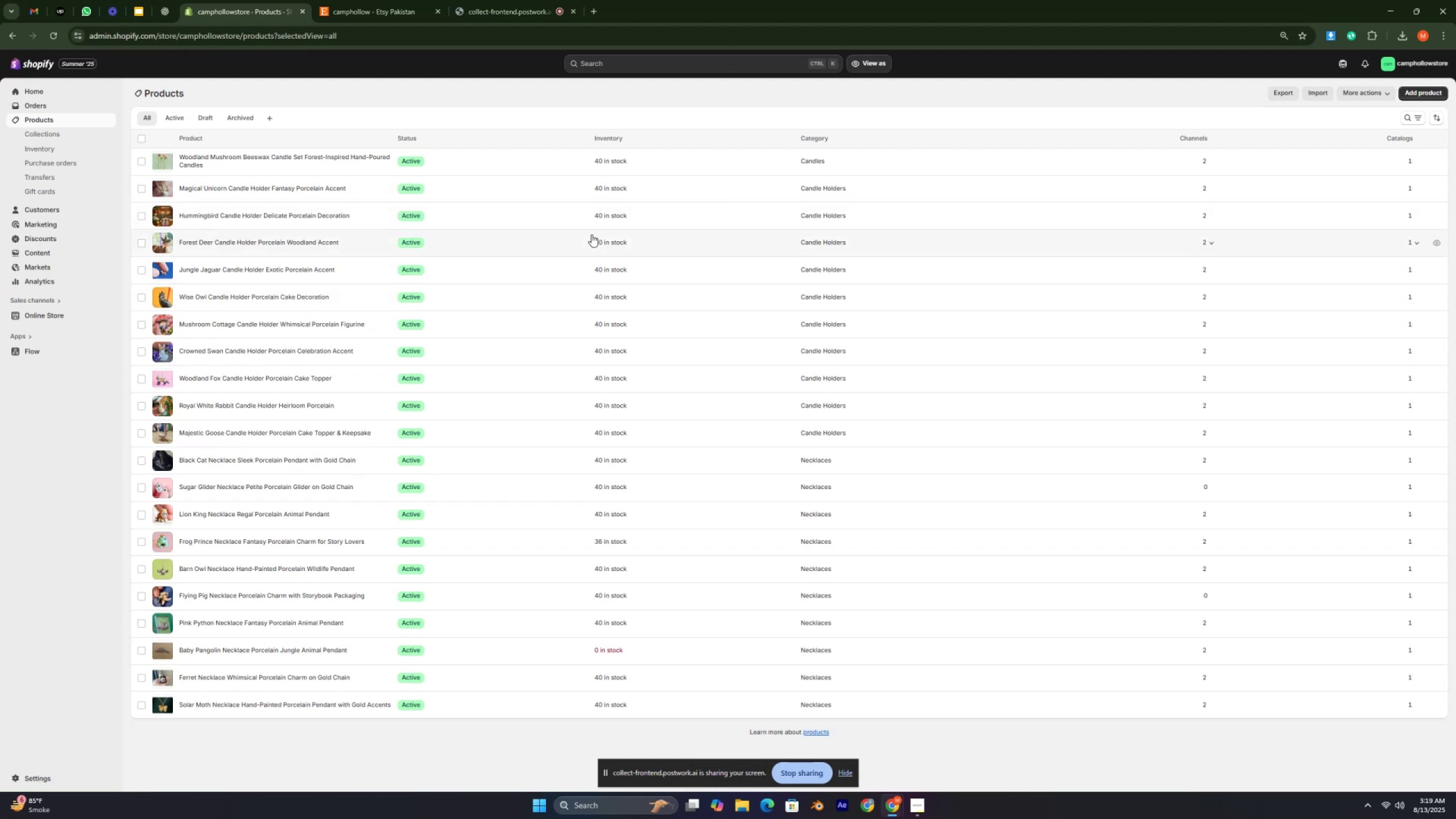 
key(Control+ControlLeft)
 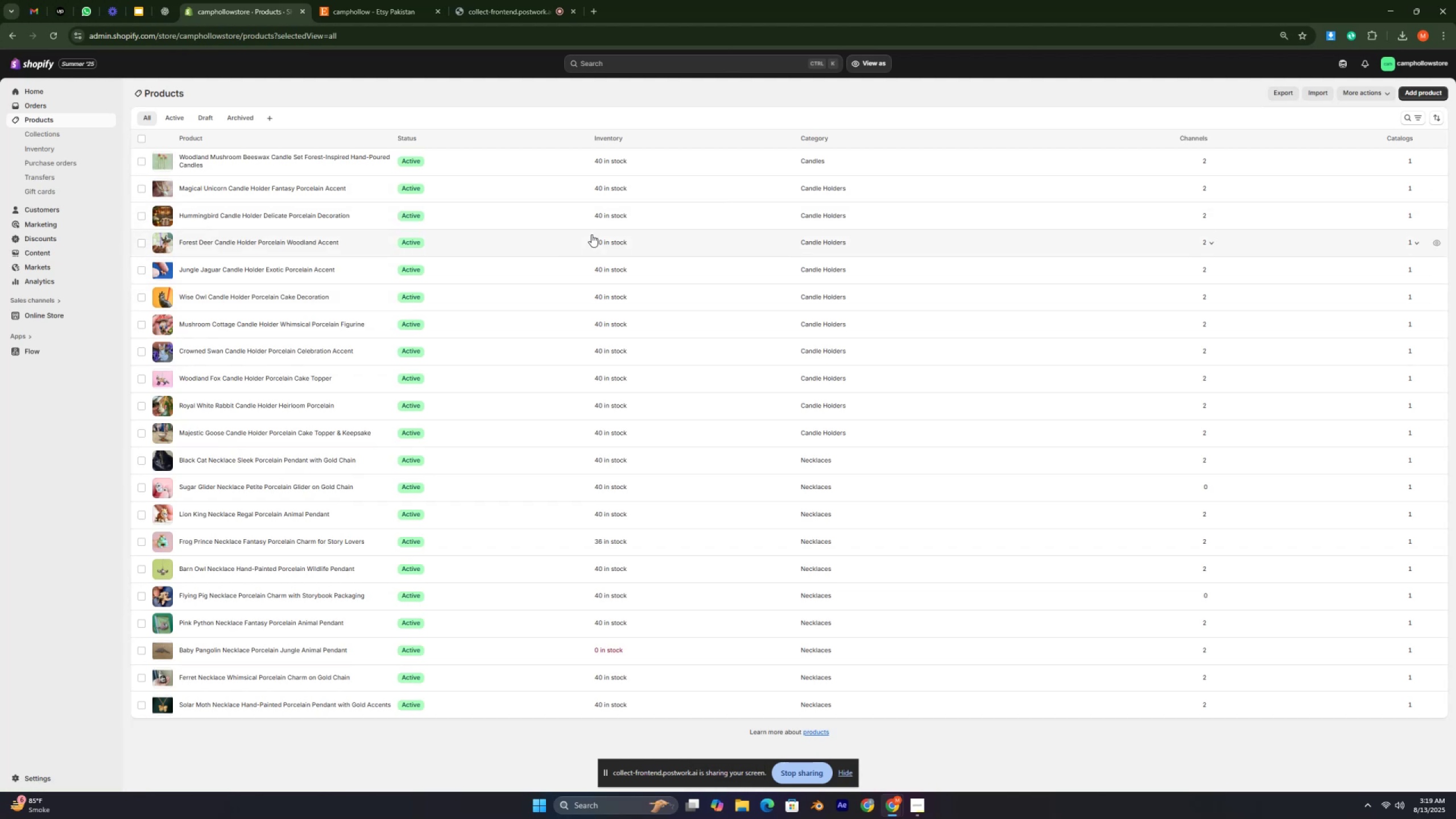 
key(Control+ControlLeft)
 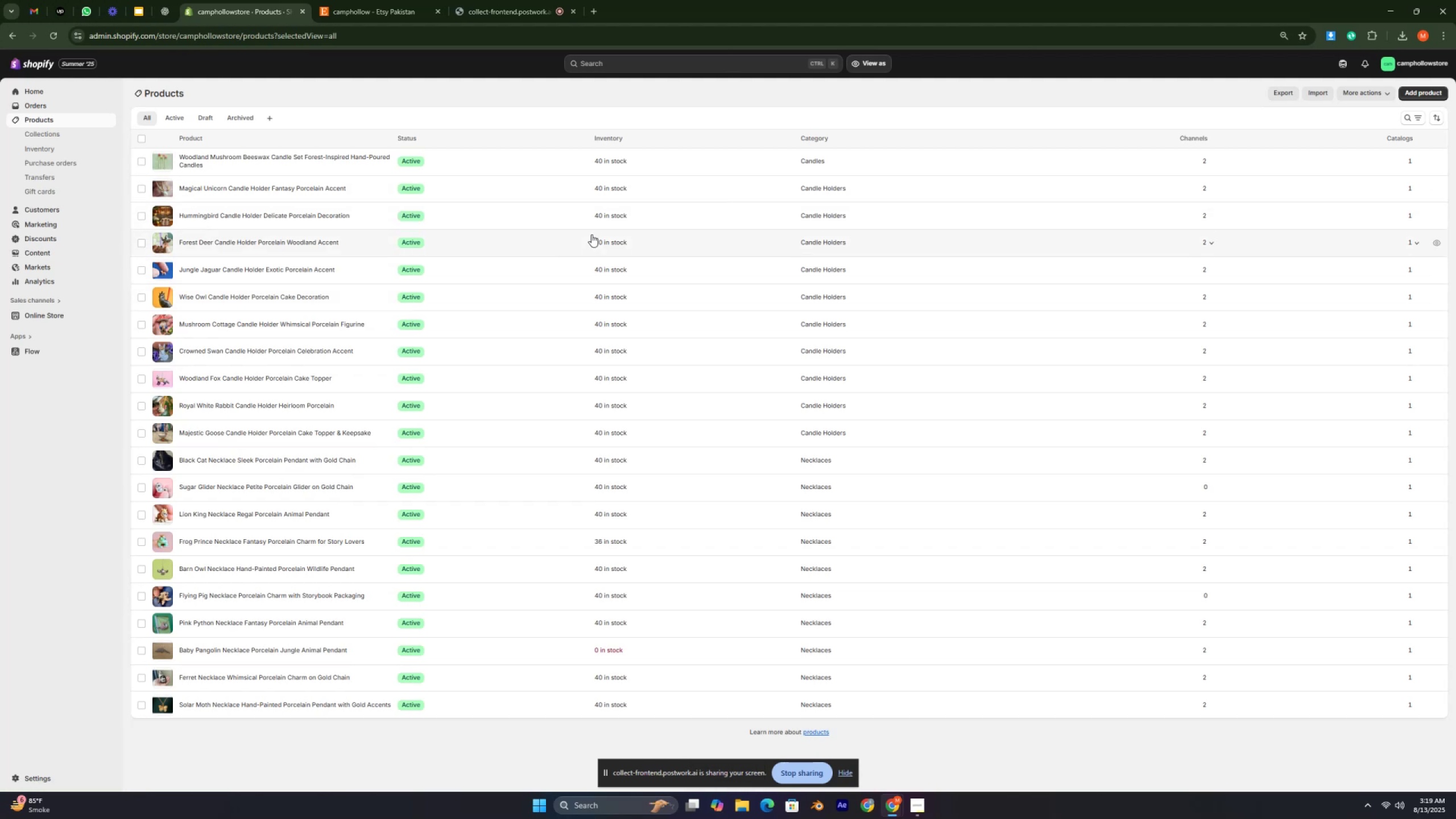 
key(Control+ControlLeft)
 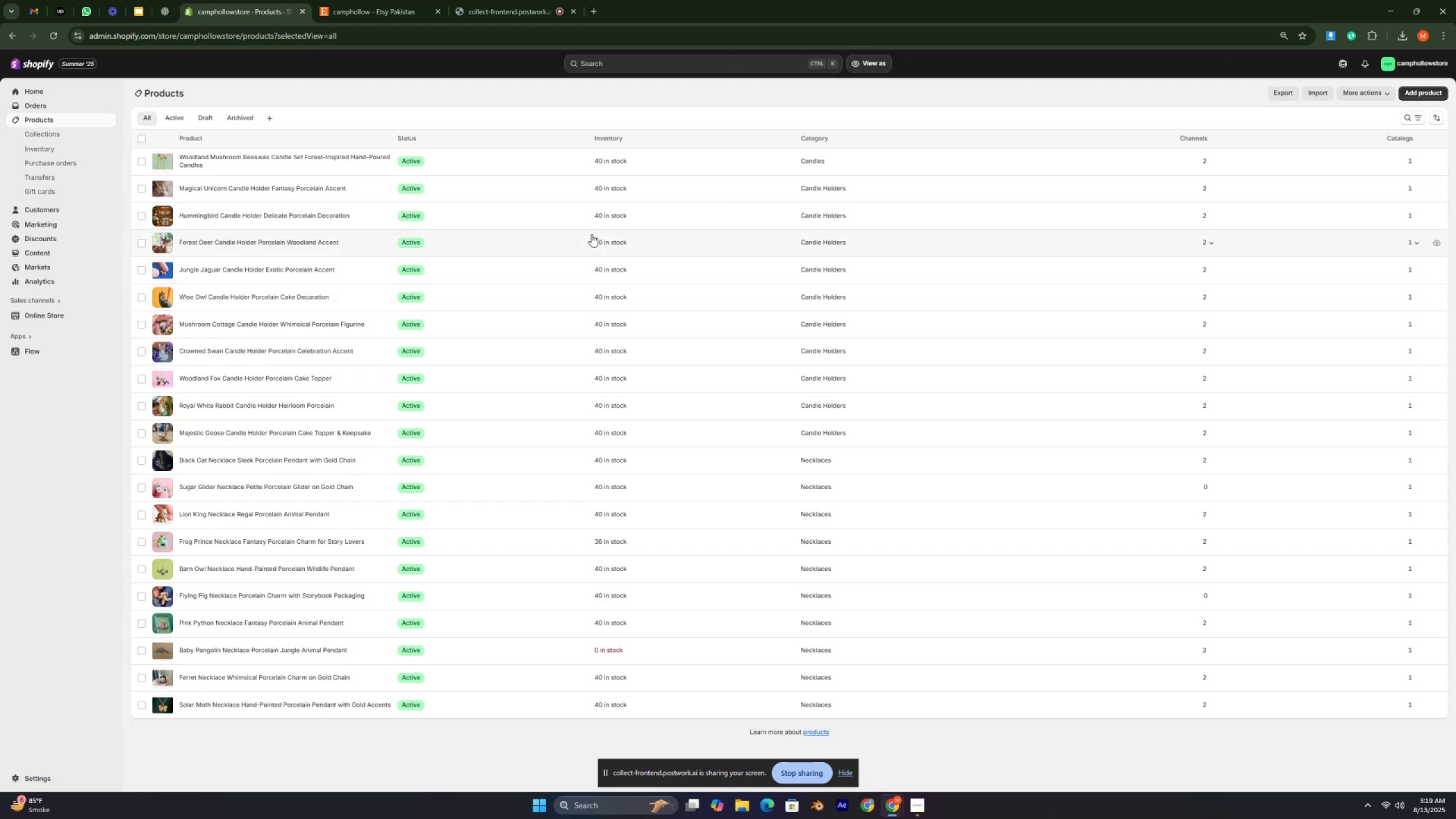 
key(Control+ControlLeft)
 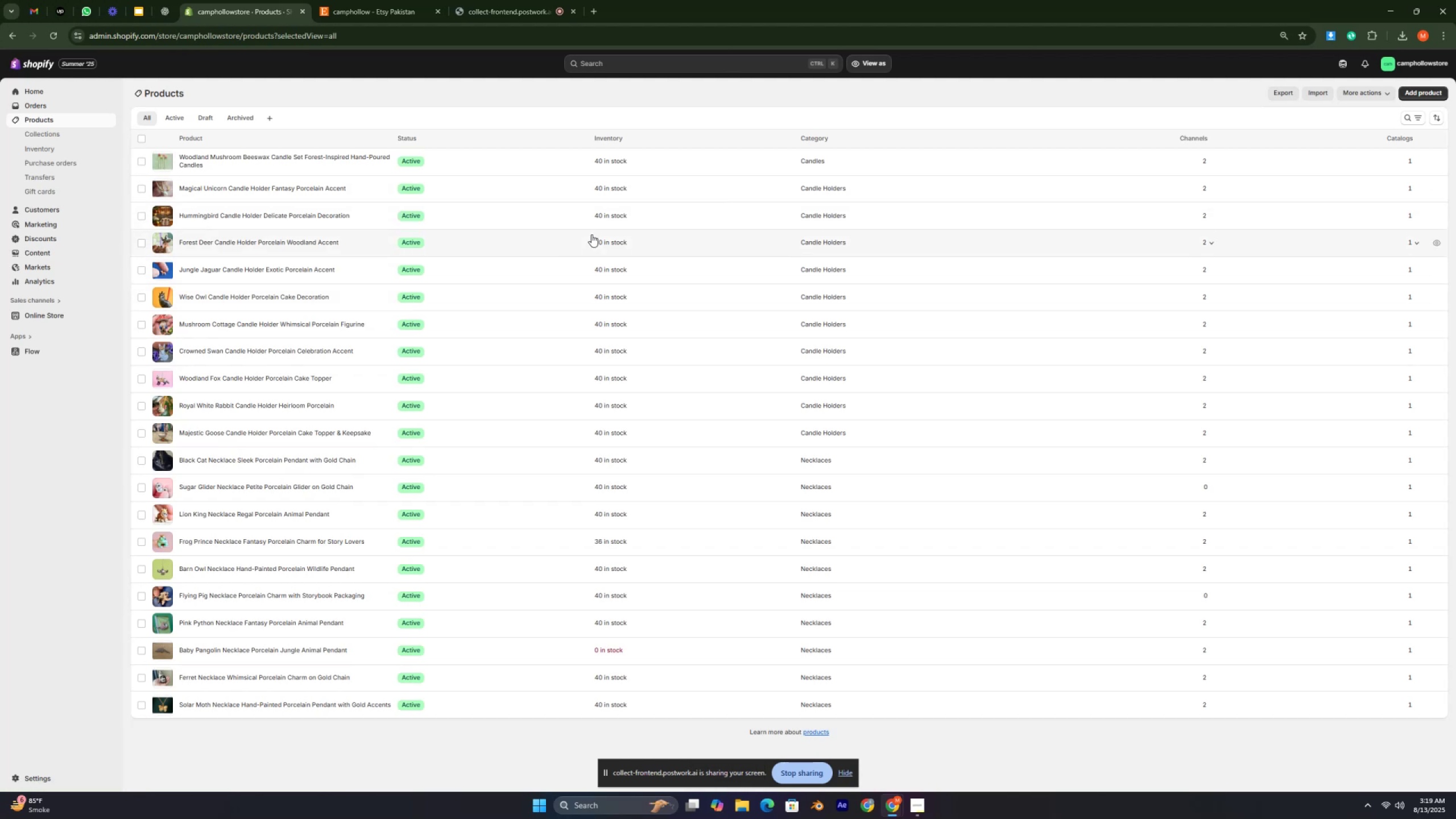 
key(Control+ControlLeft)
 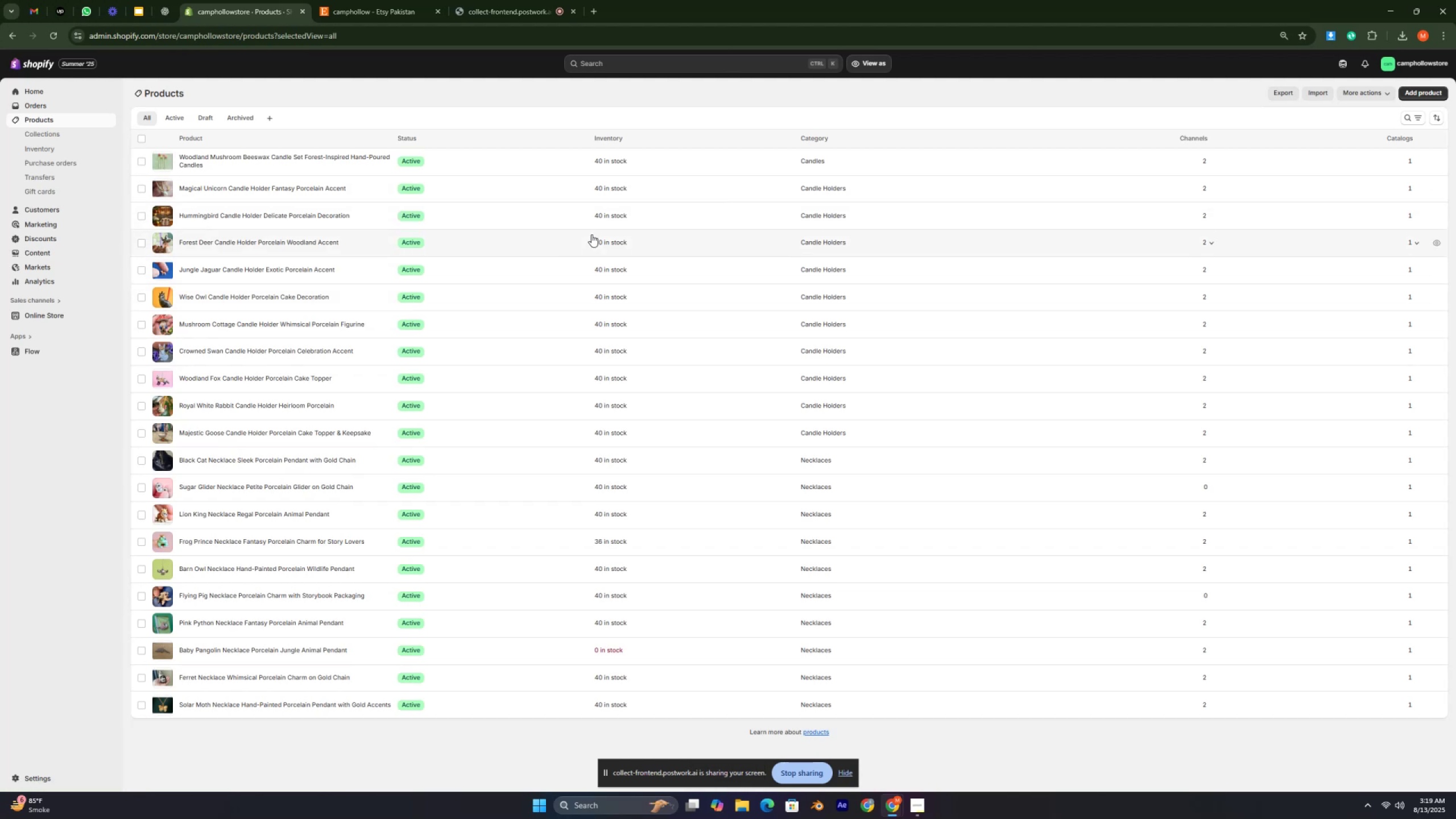 
key(Control+ControlLeft)
 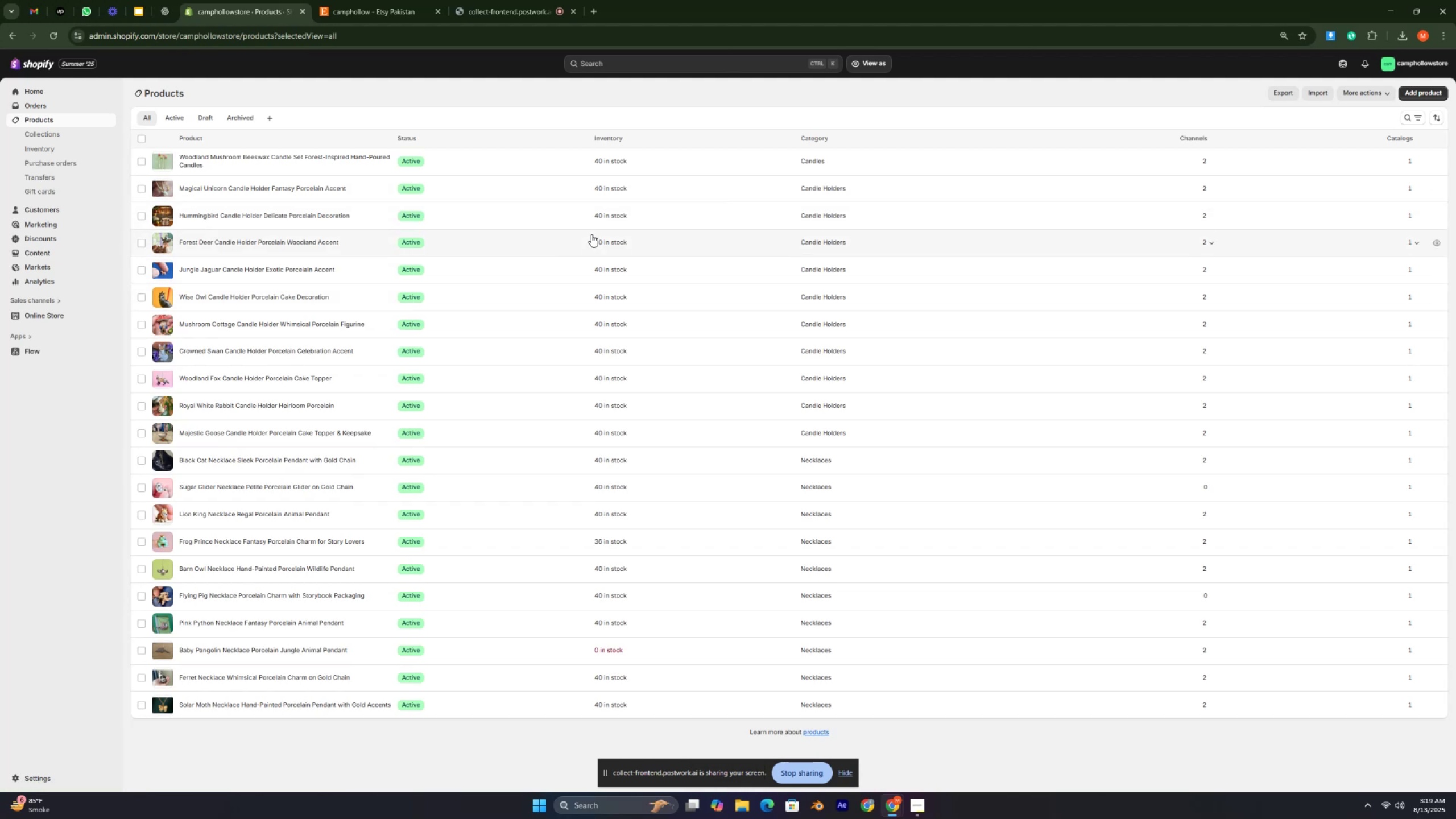 
key(Control+ControlLeft)
 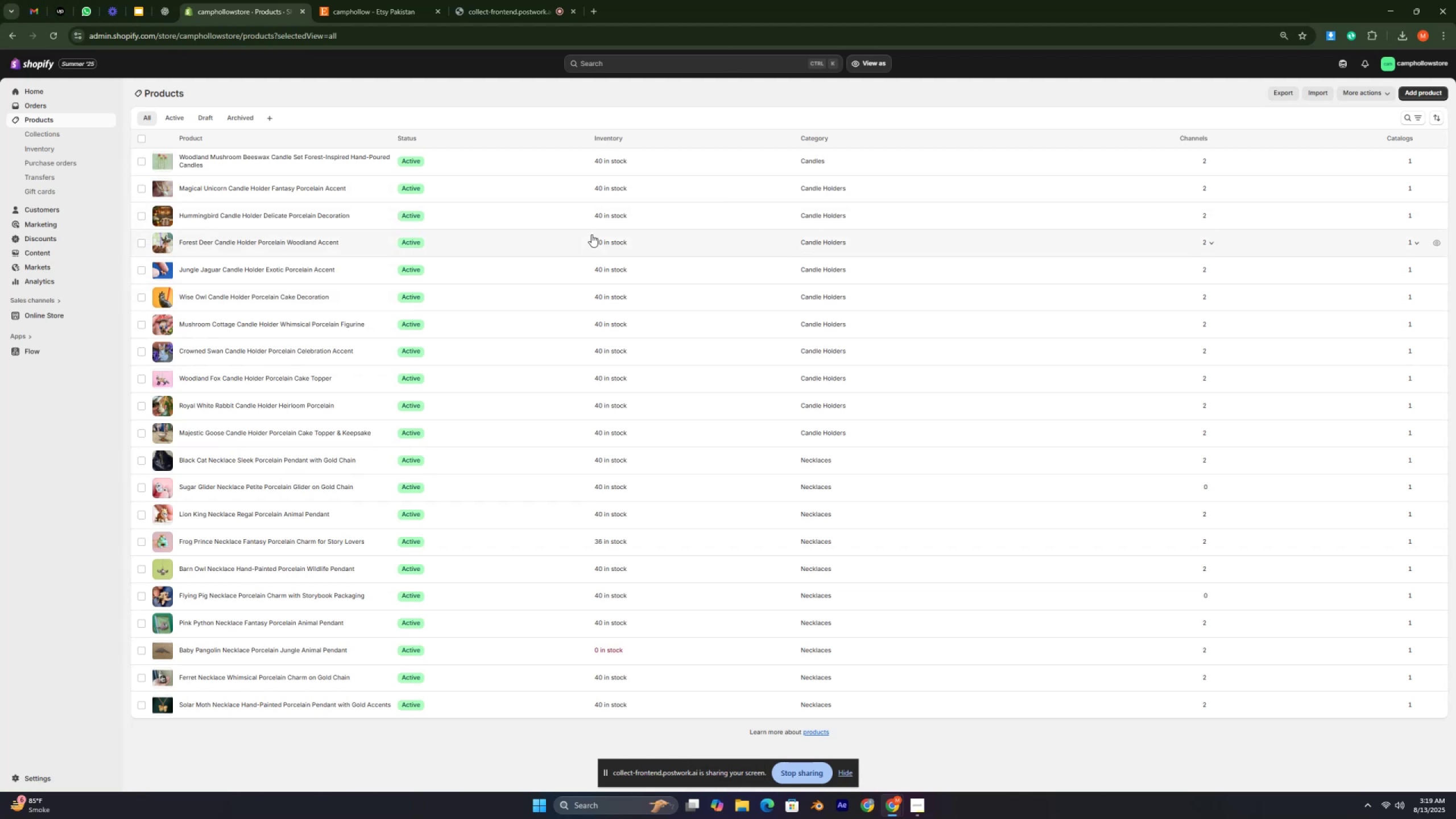 
key(Control+ControlLeft)
 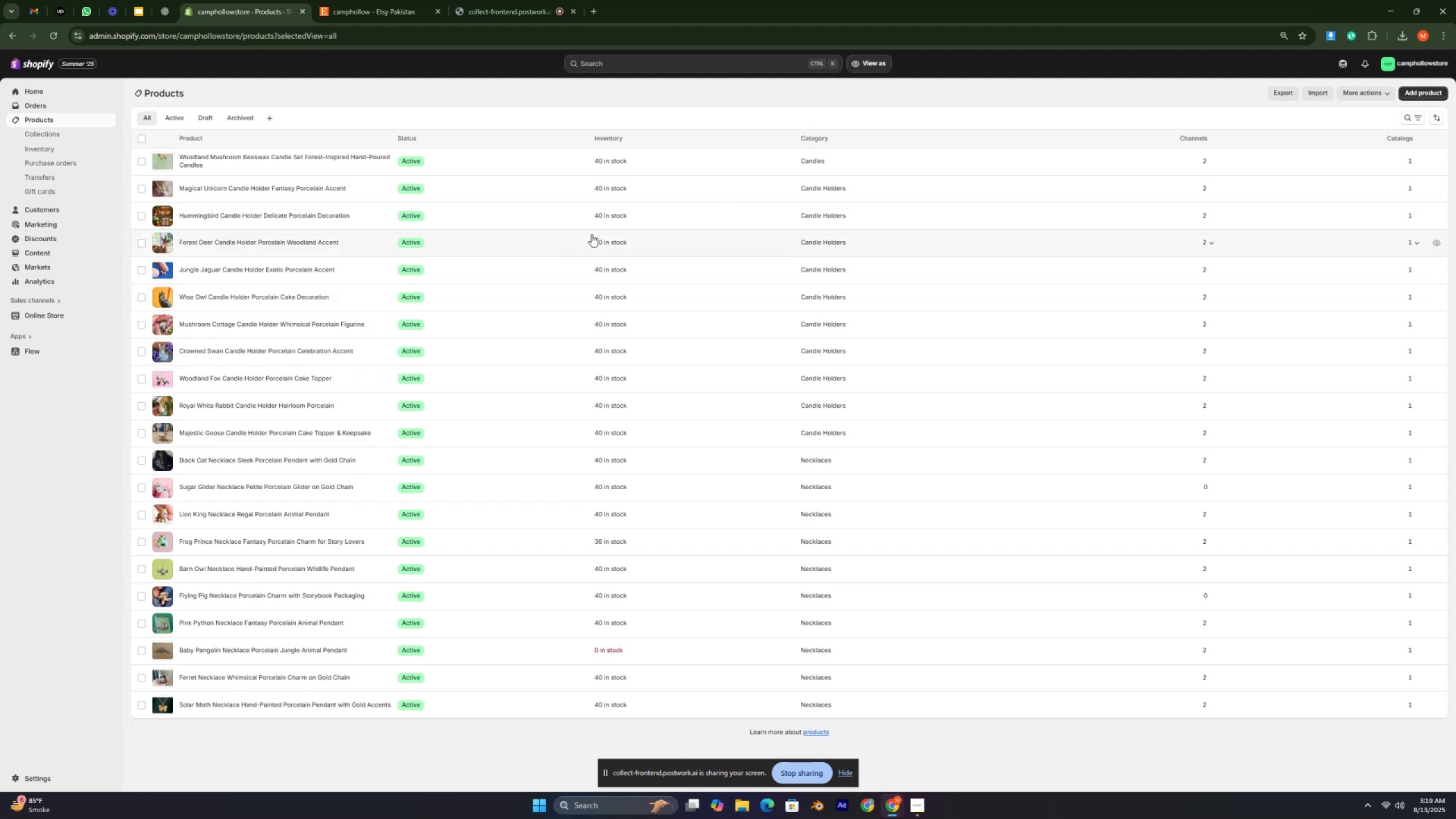 
key(Control+ControlLeft)
 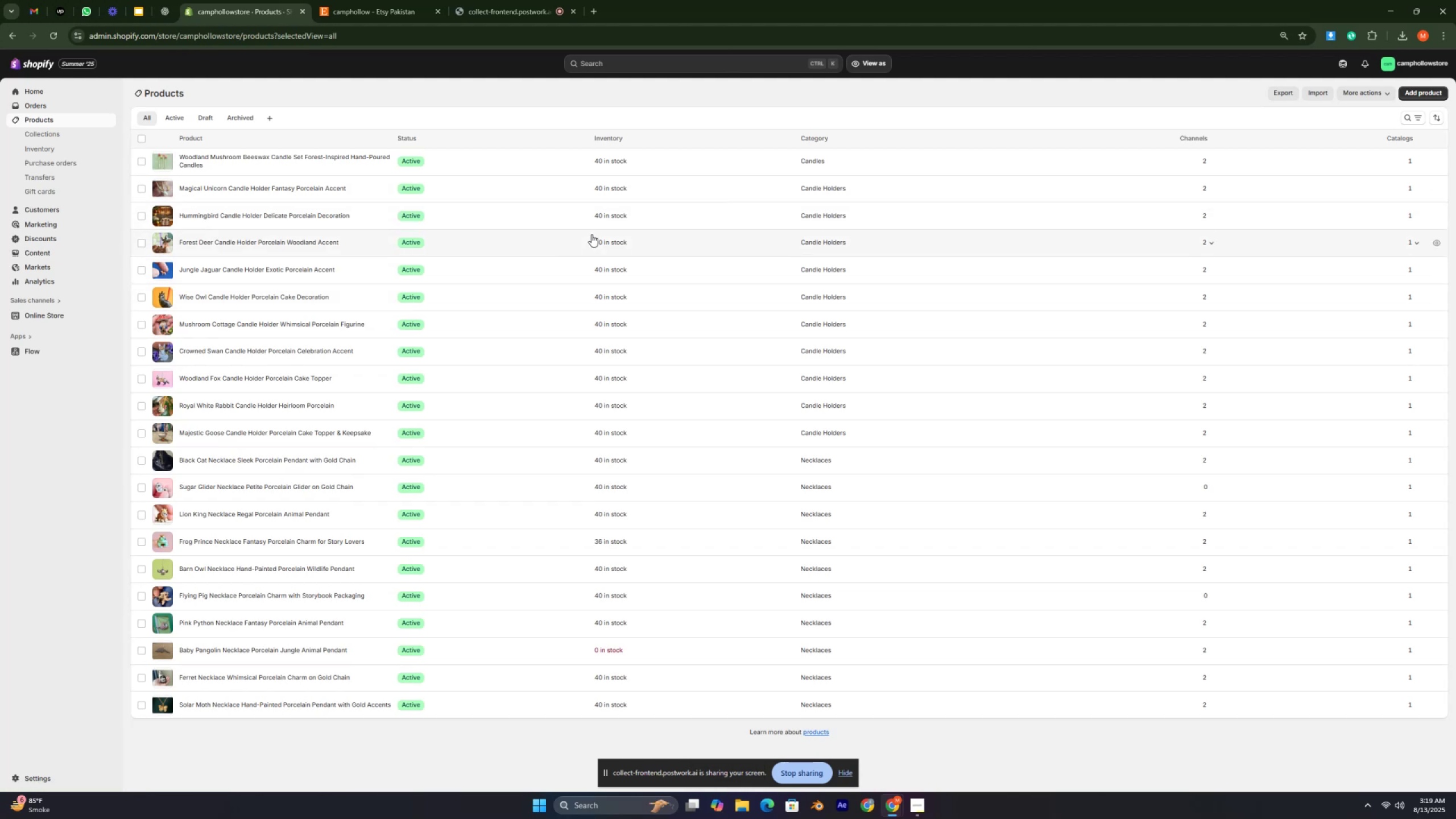 
key(Control+ControlLeft)
 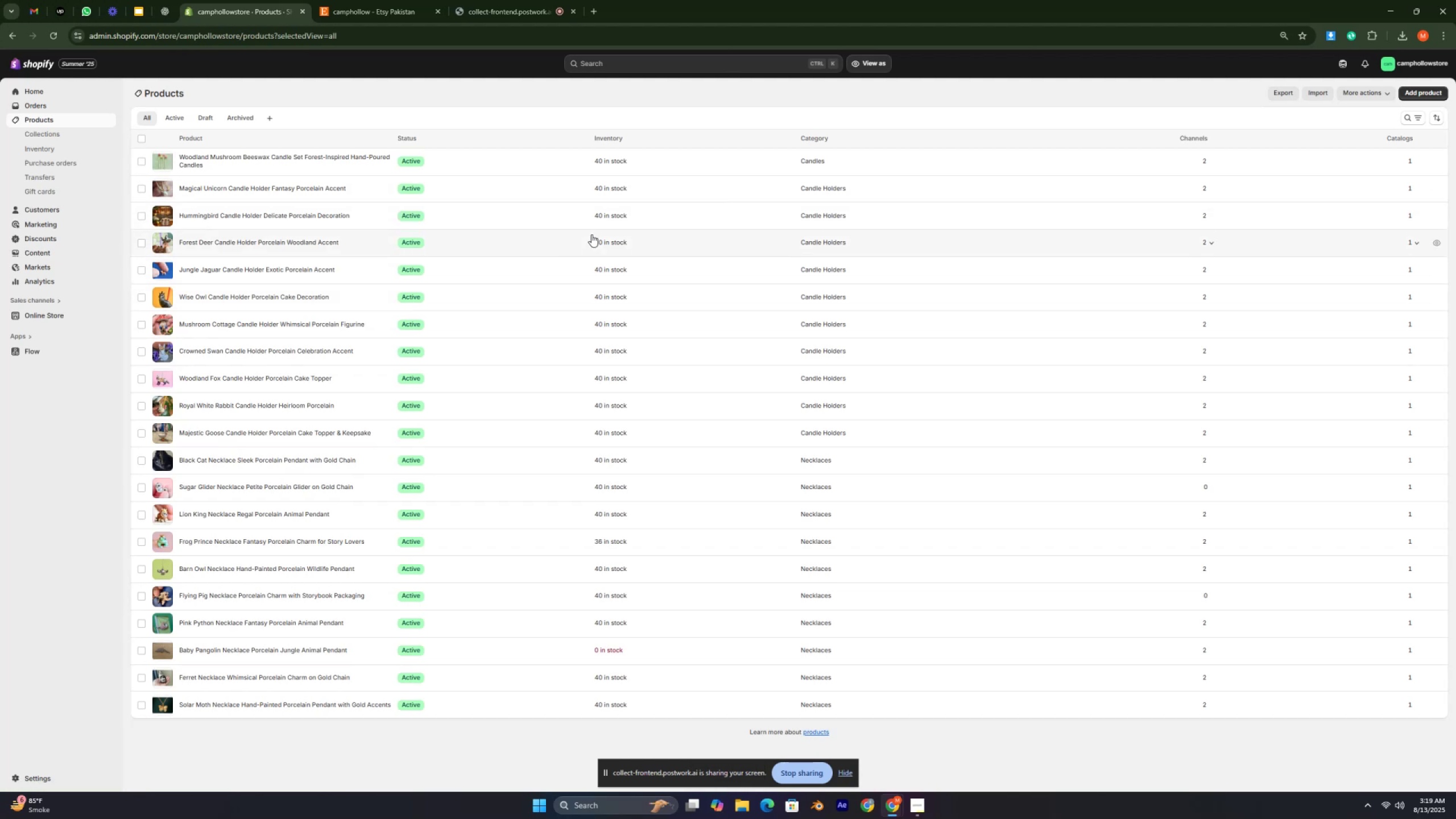 
key(Control+ControlLeft)
 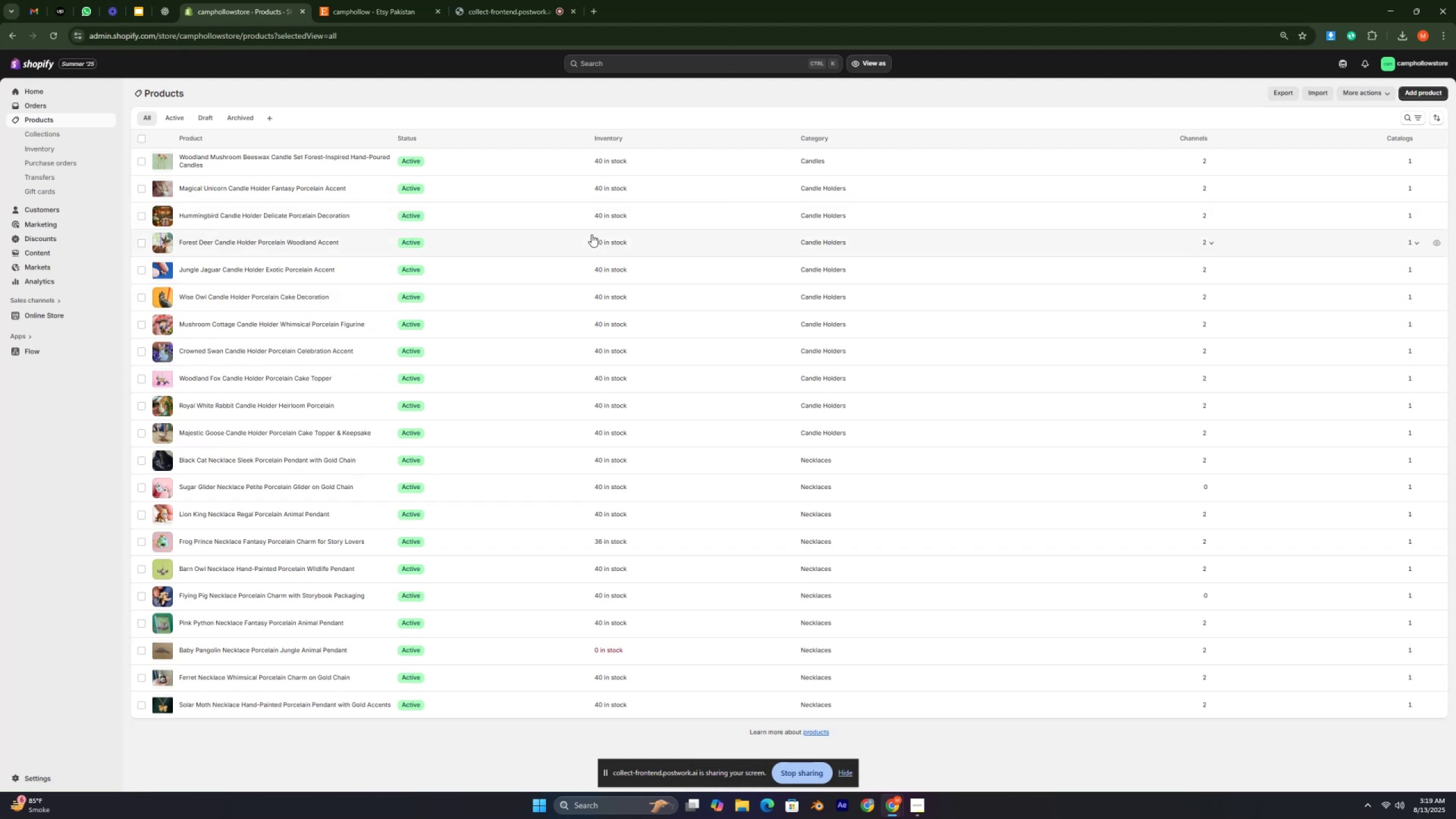 
key(Control+ControlLeft)
 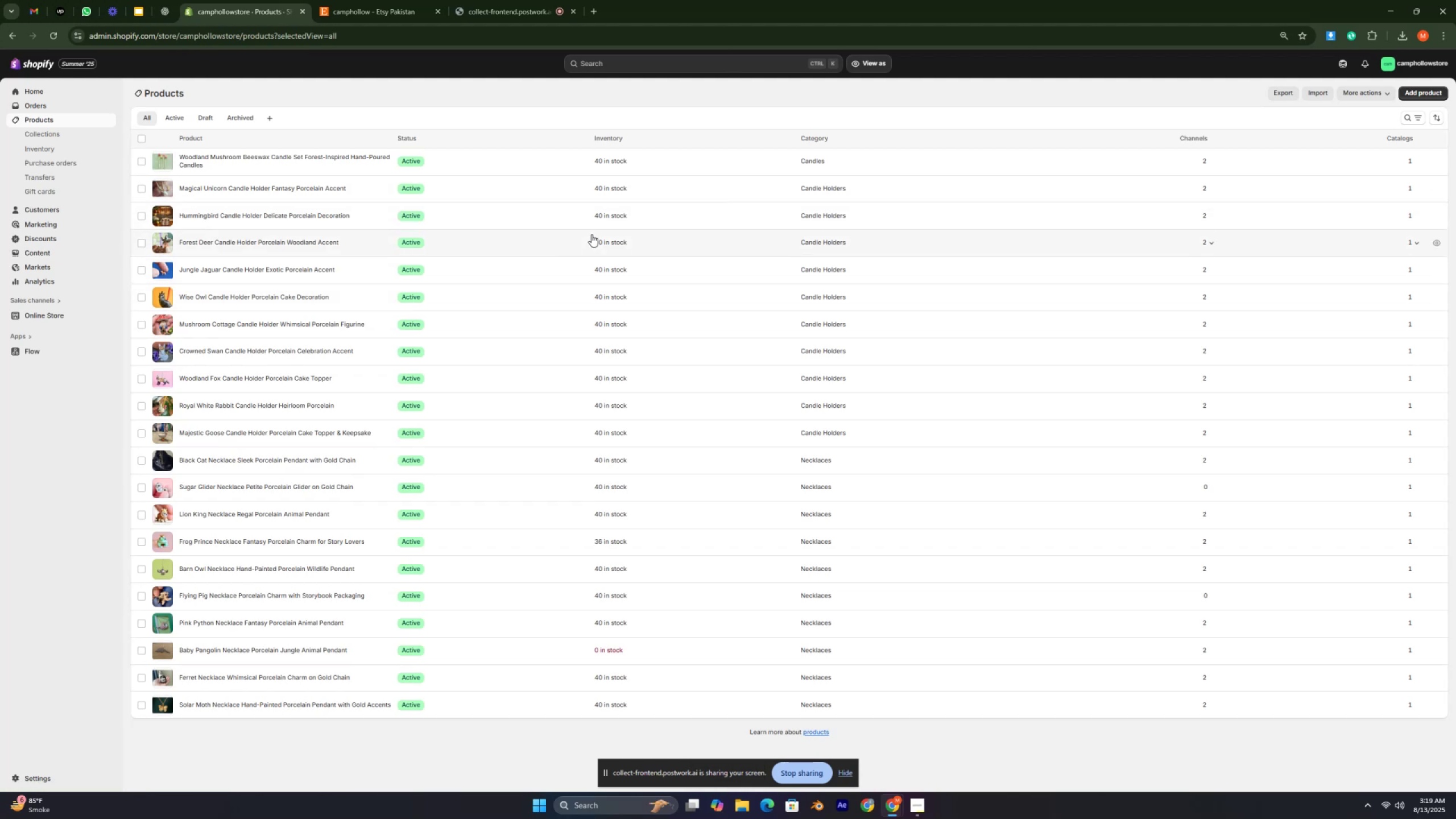 
key(Control+ControlLeft)
 